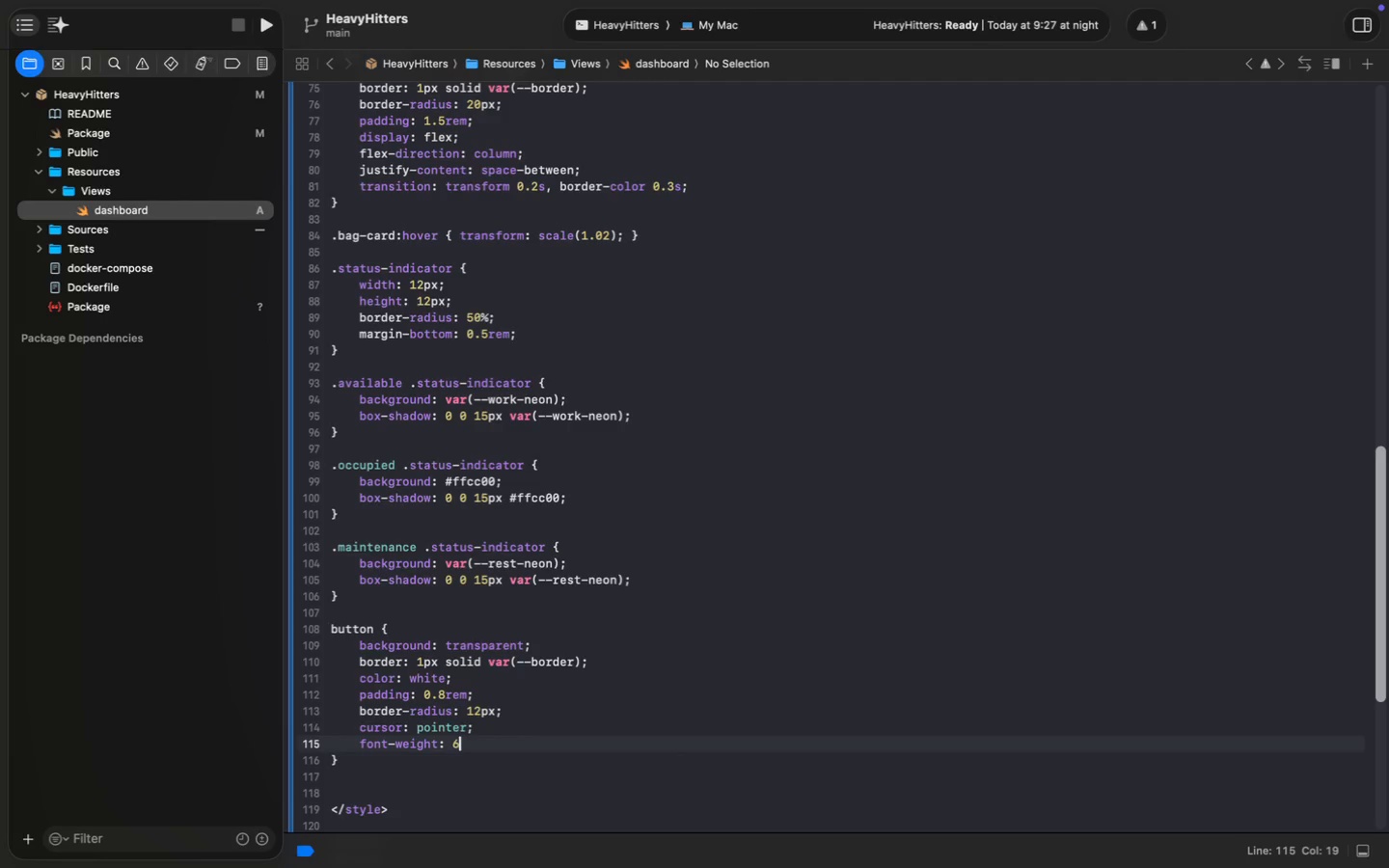 
 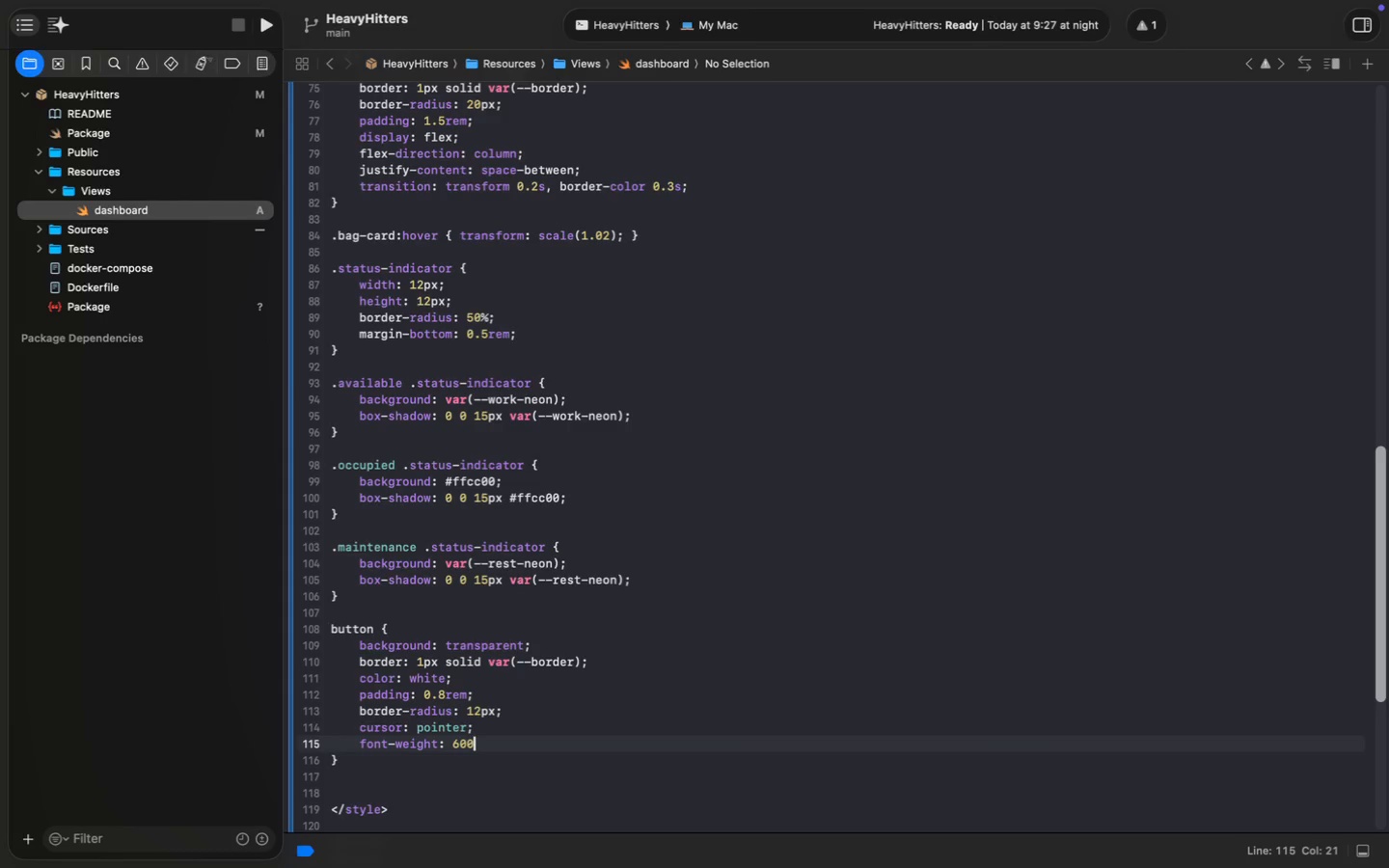 
key(Enter)
 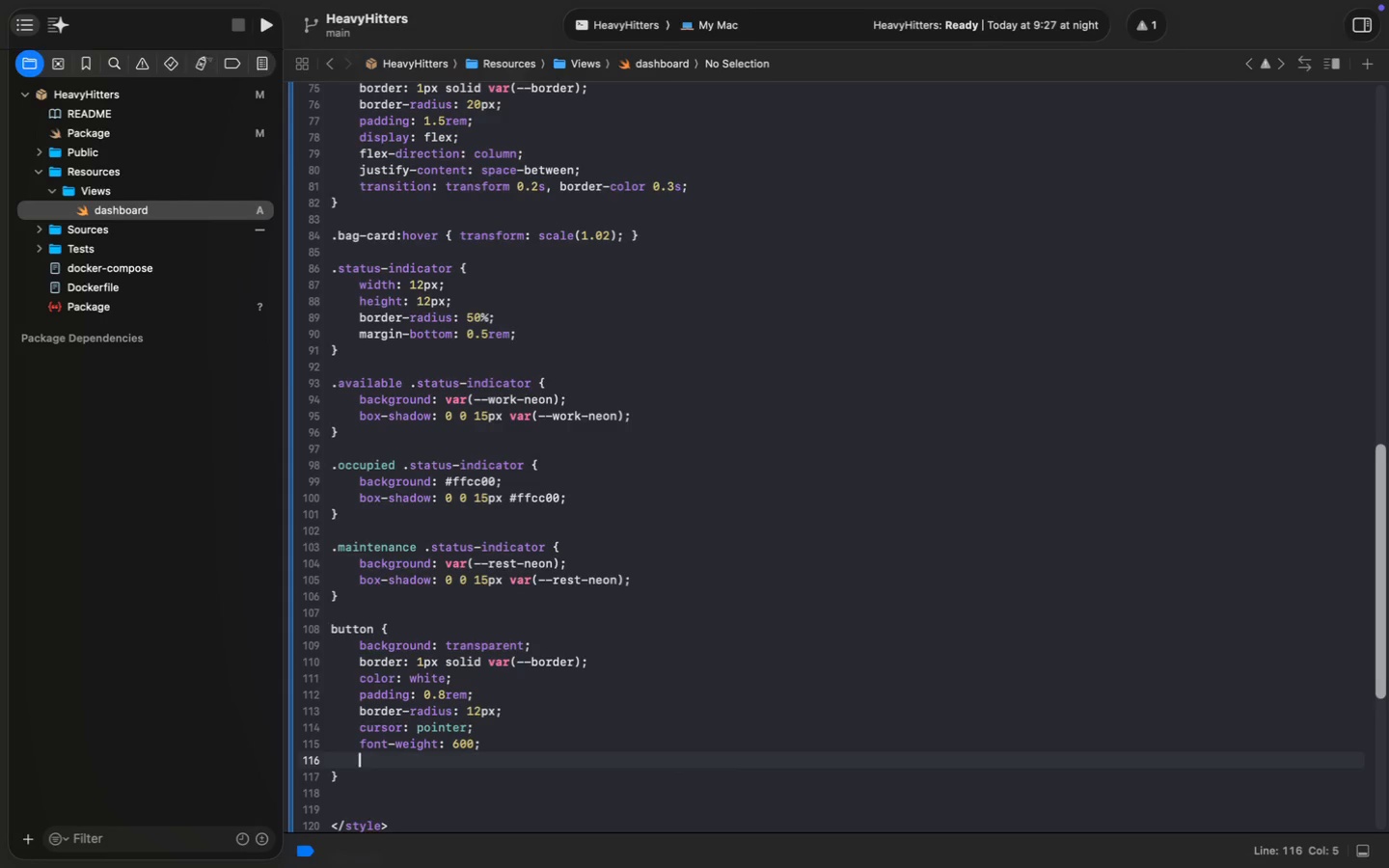 
type(text-transform: uppercase;)
 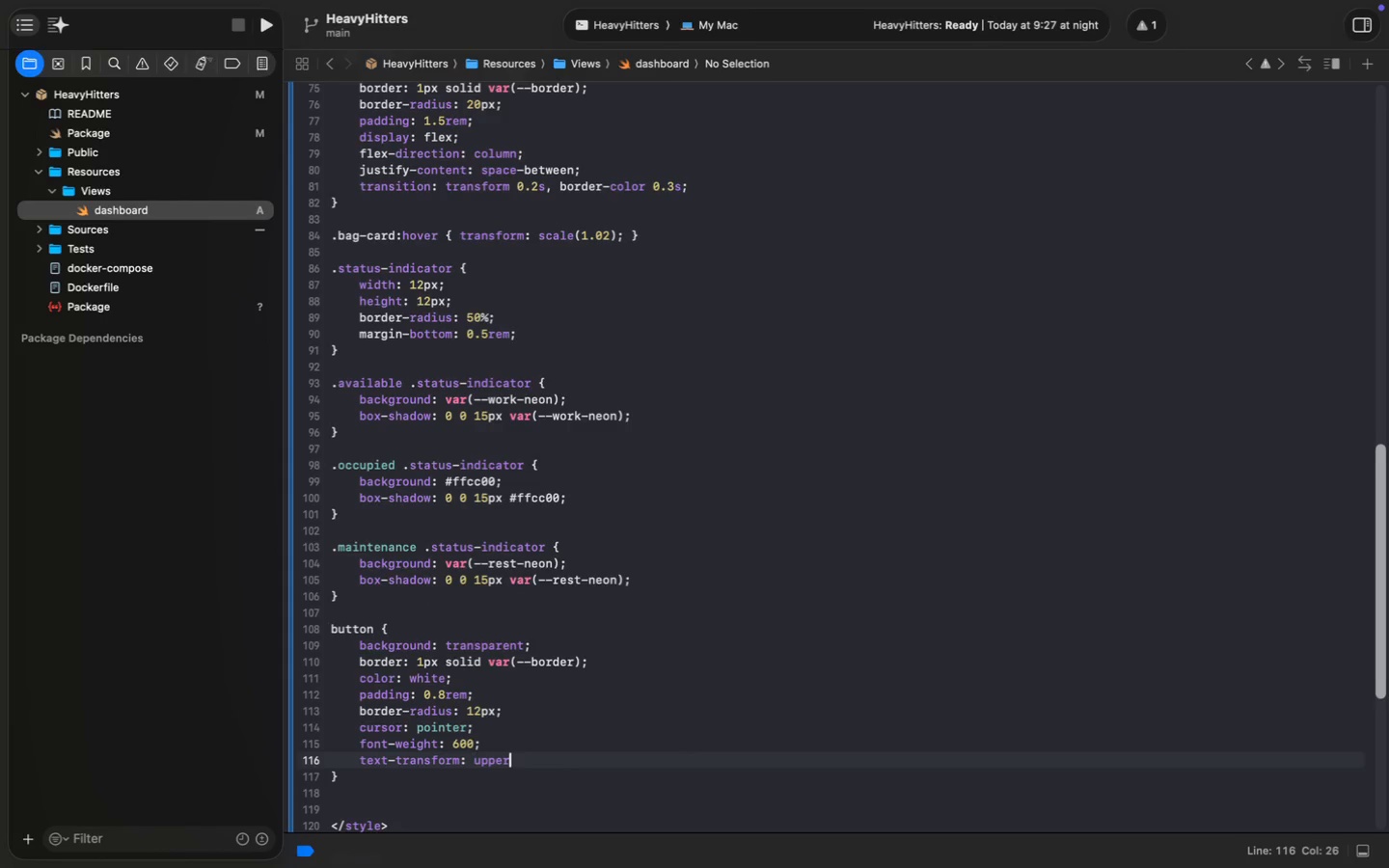 
 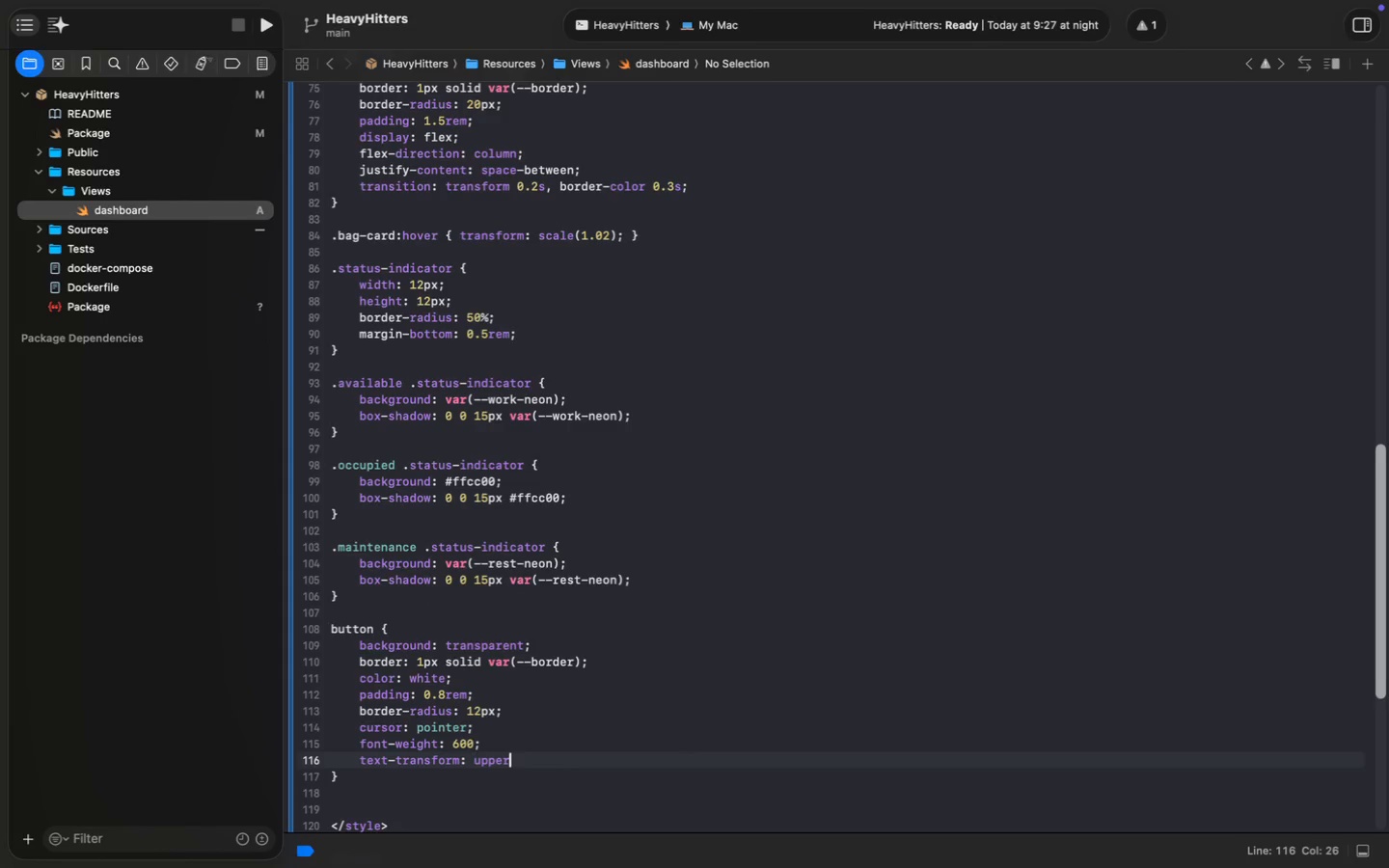 
key(Enter)
 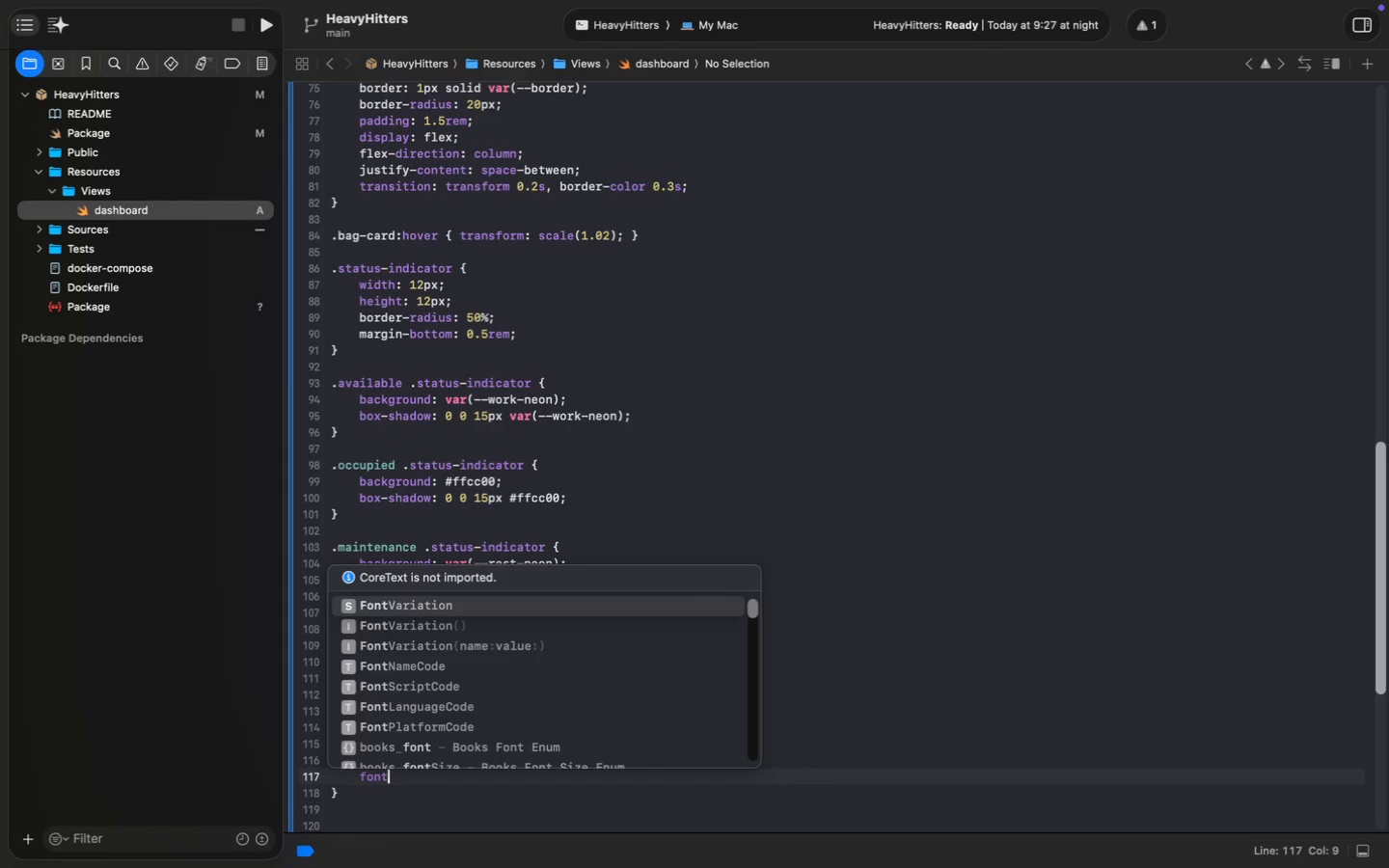 
type(font-size: 0.7rem;)
 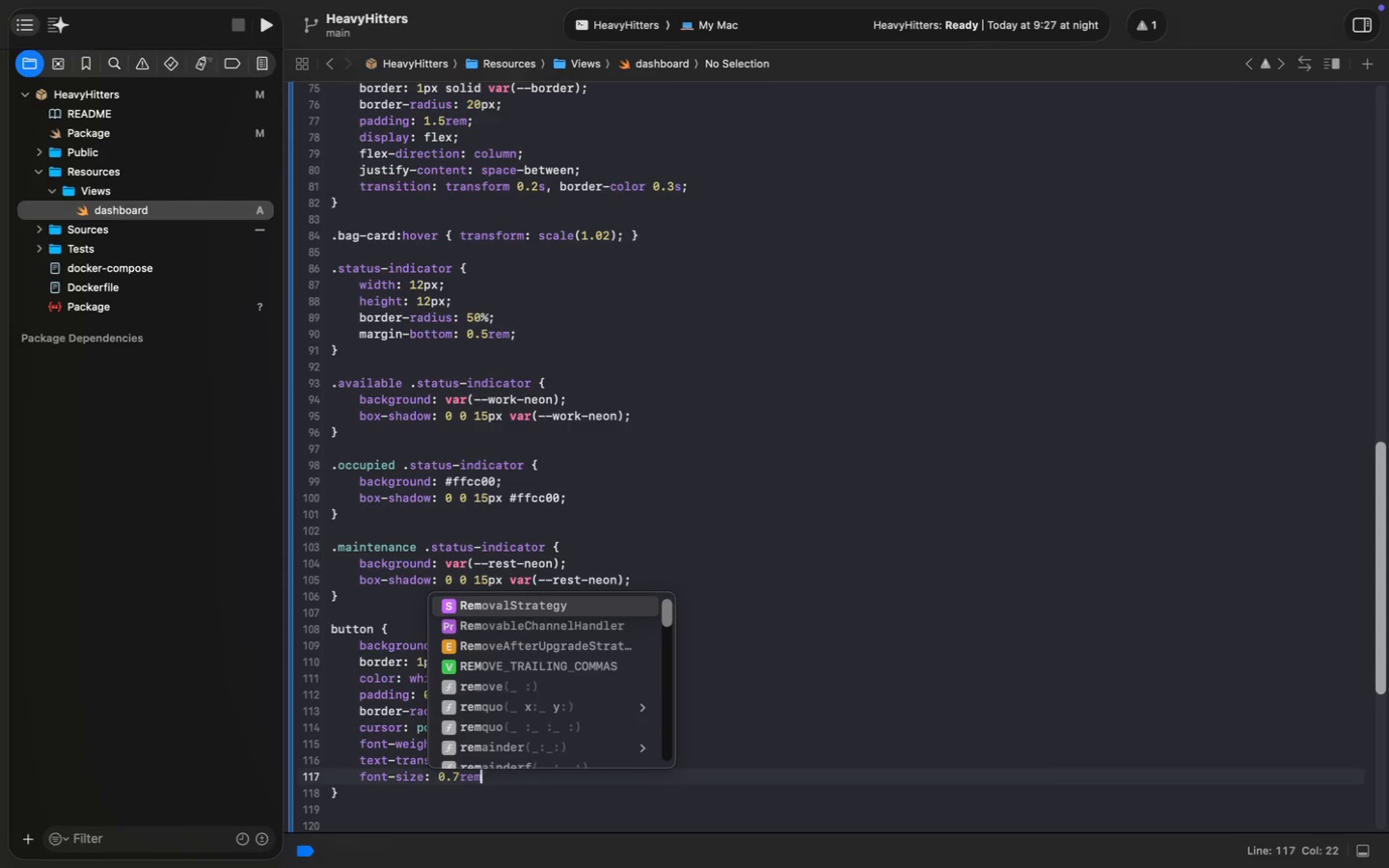 
key(ArrowDown)
 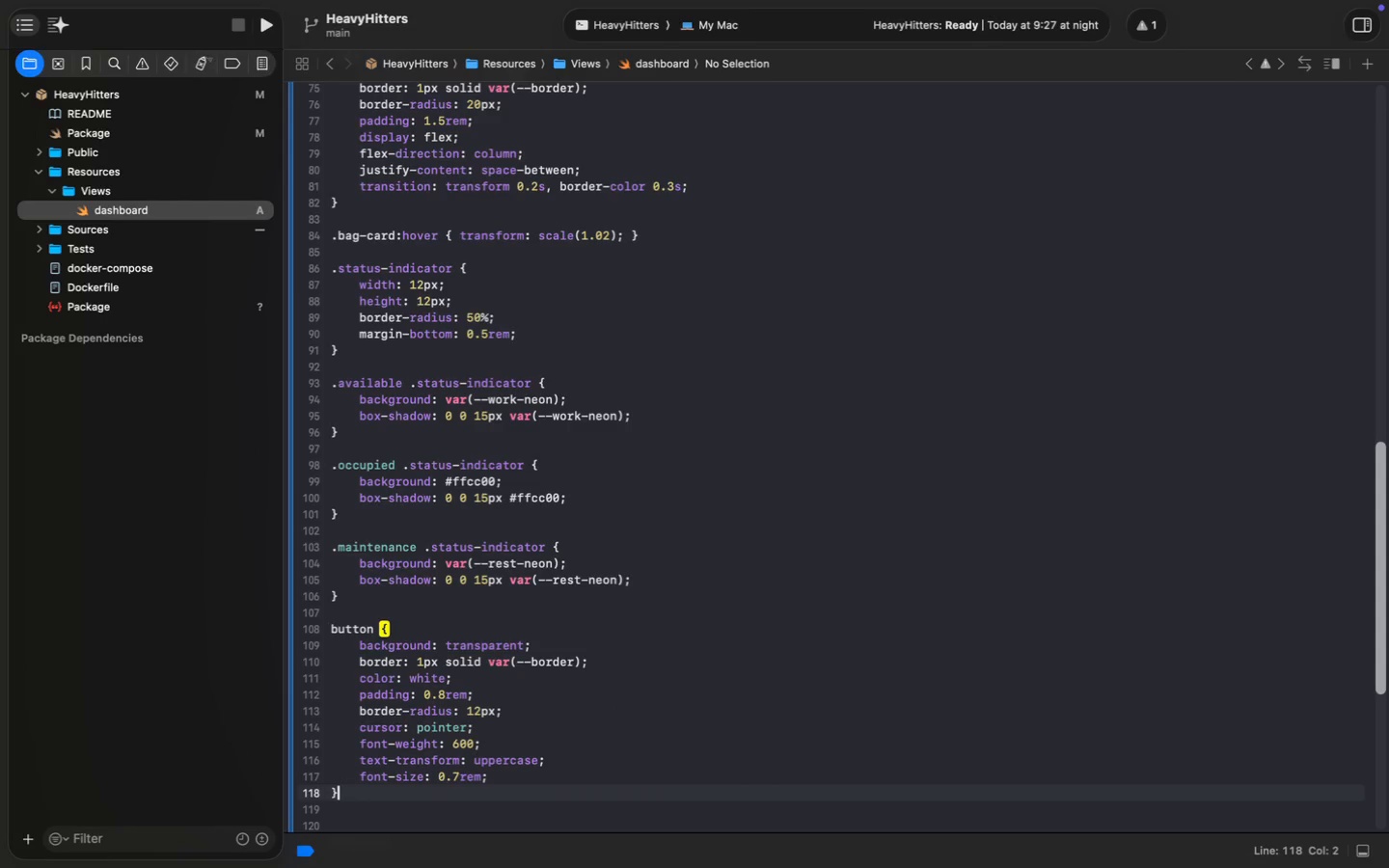 
key(Enter)
 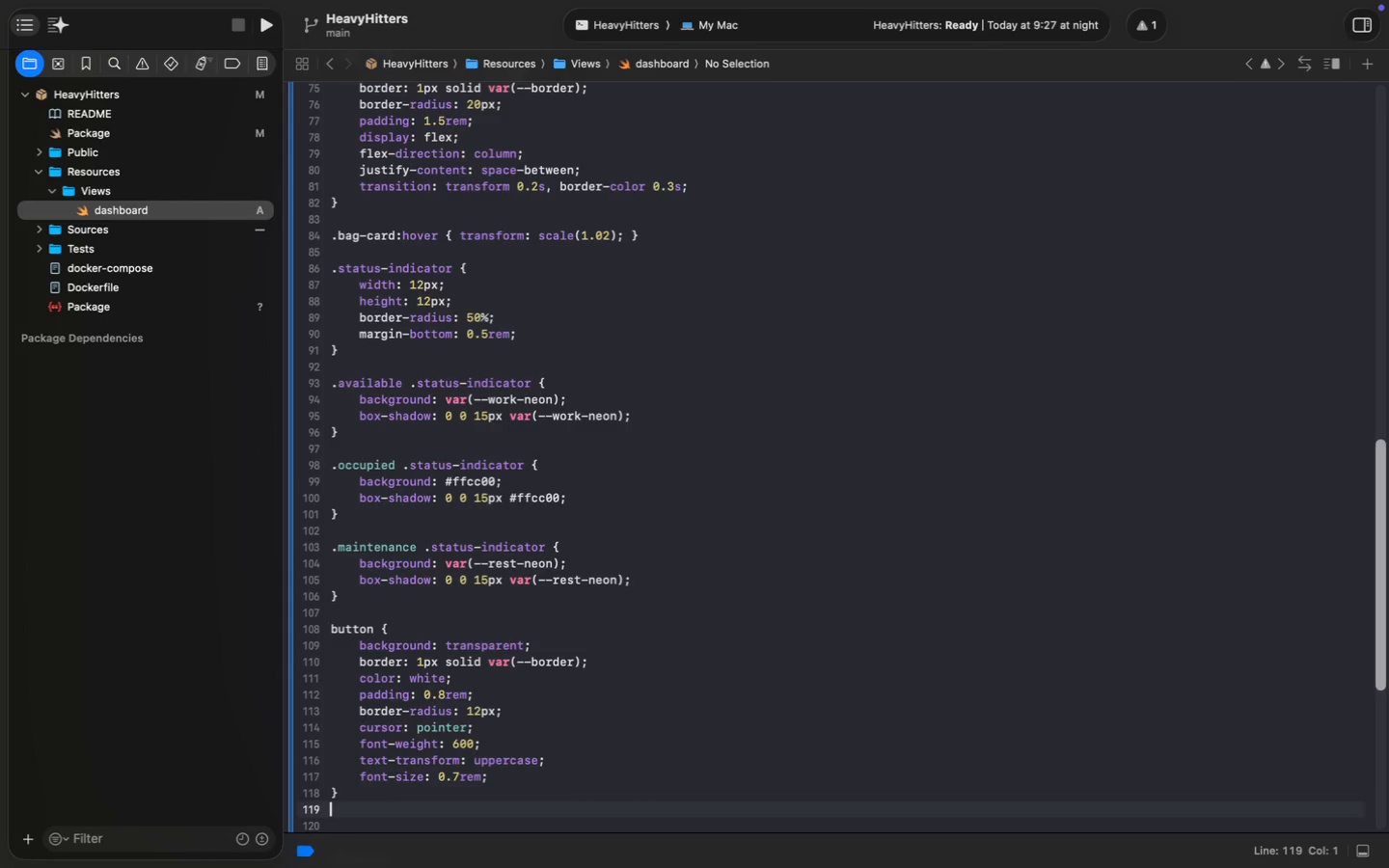 
key(Enter)
 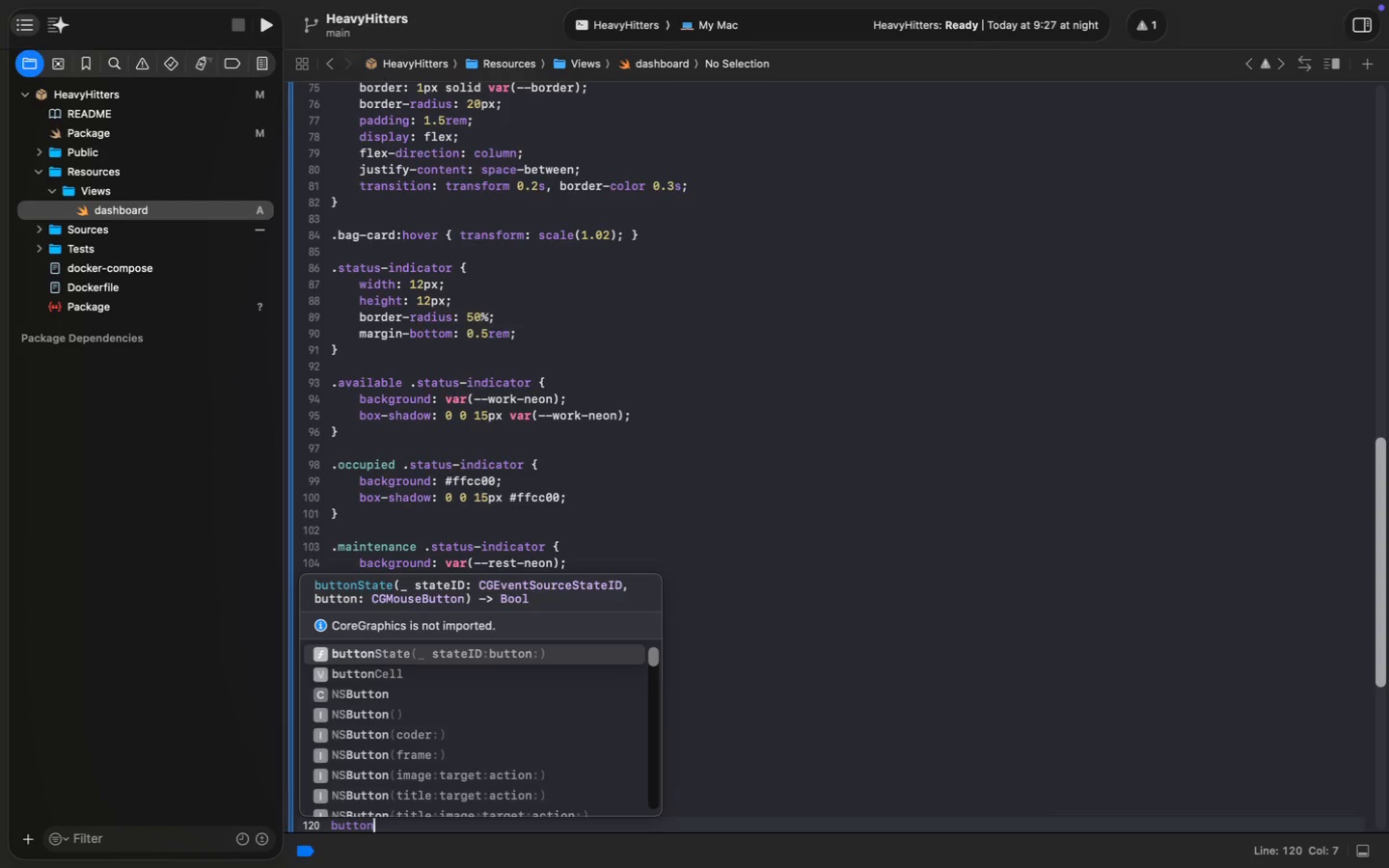 
type(button )
key(Backspace)
type(:active {})
 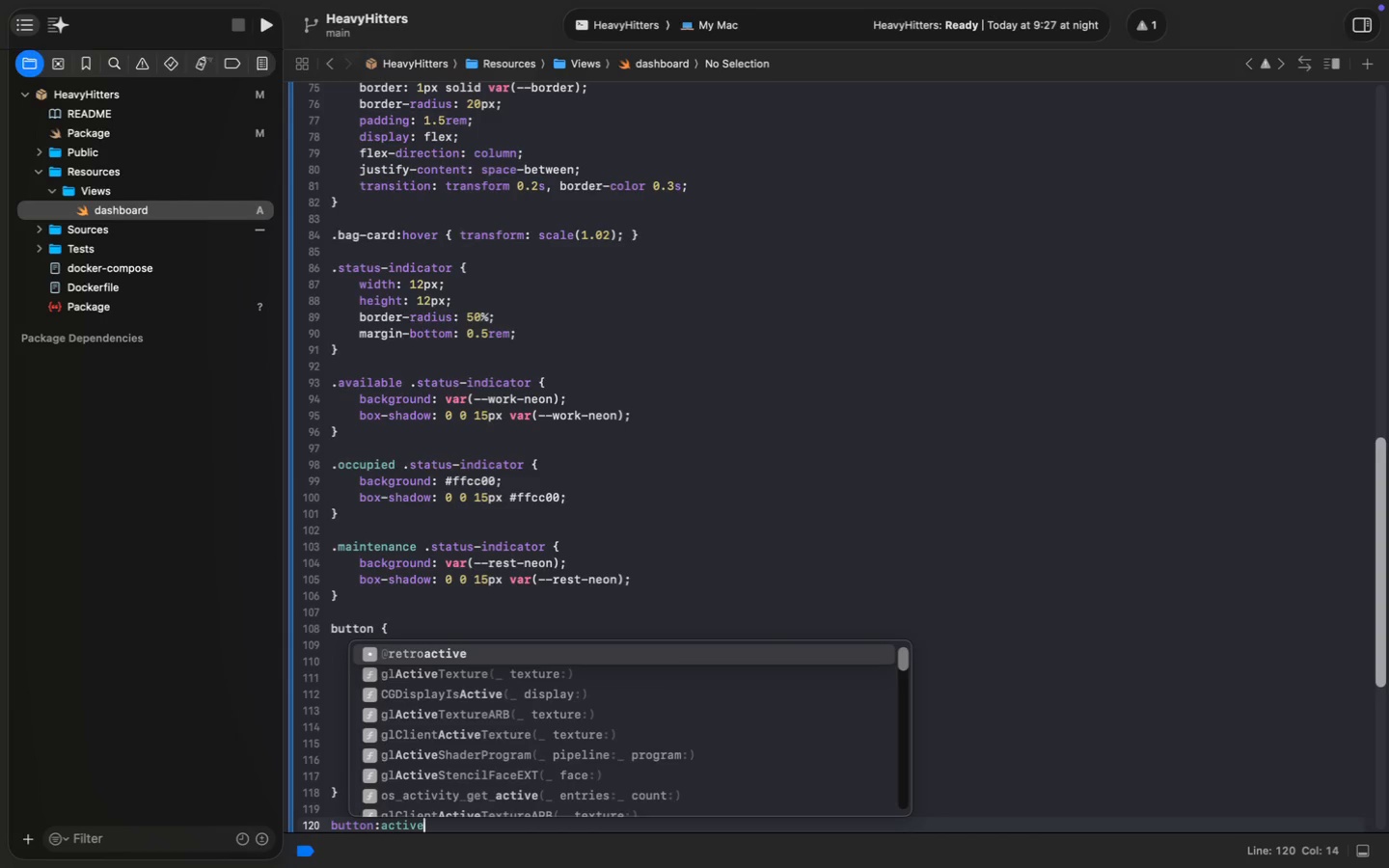 
 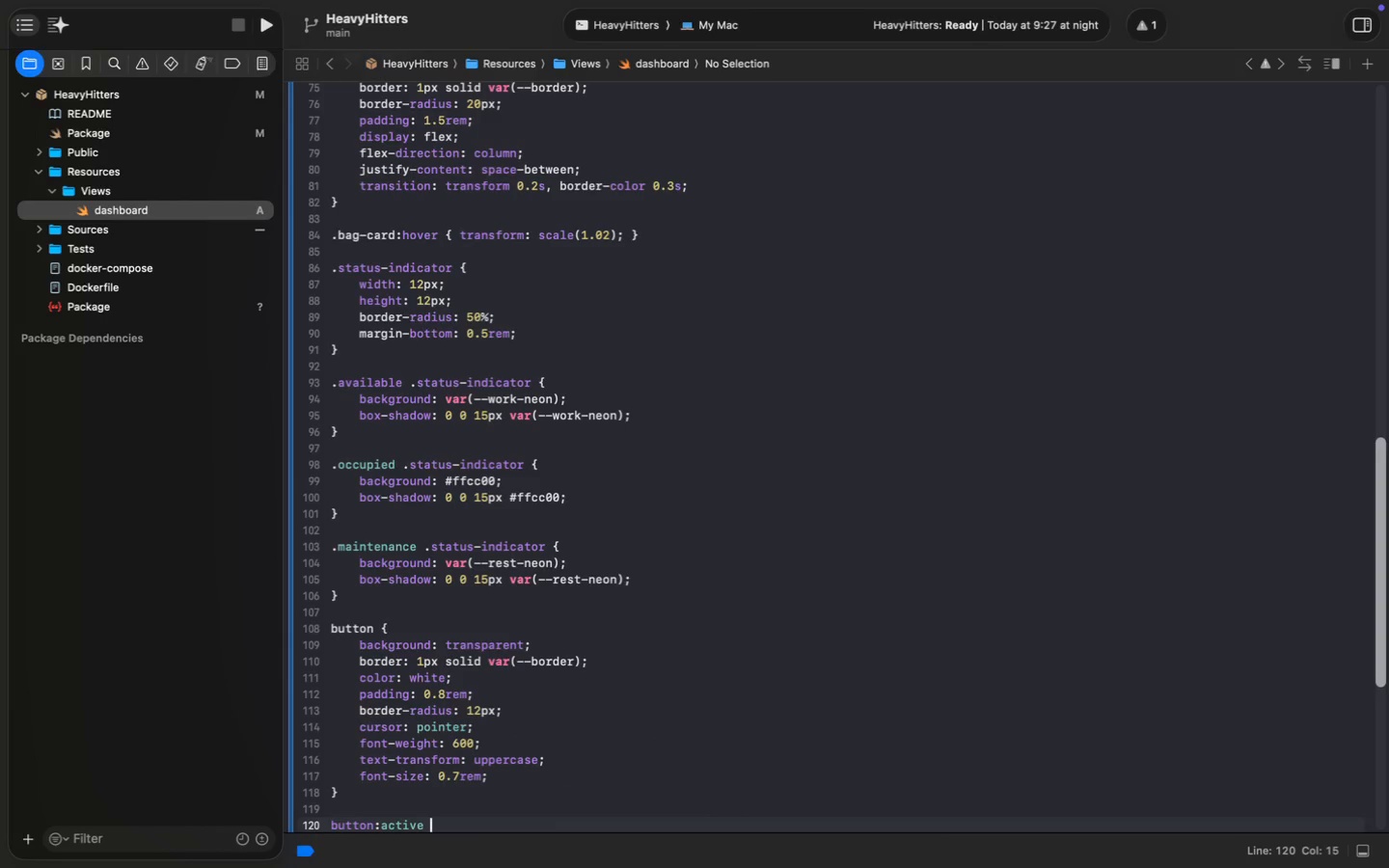 
key(ArrowLeft)
 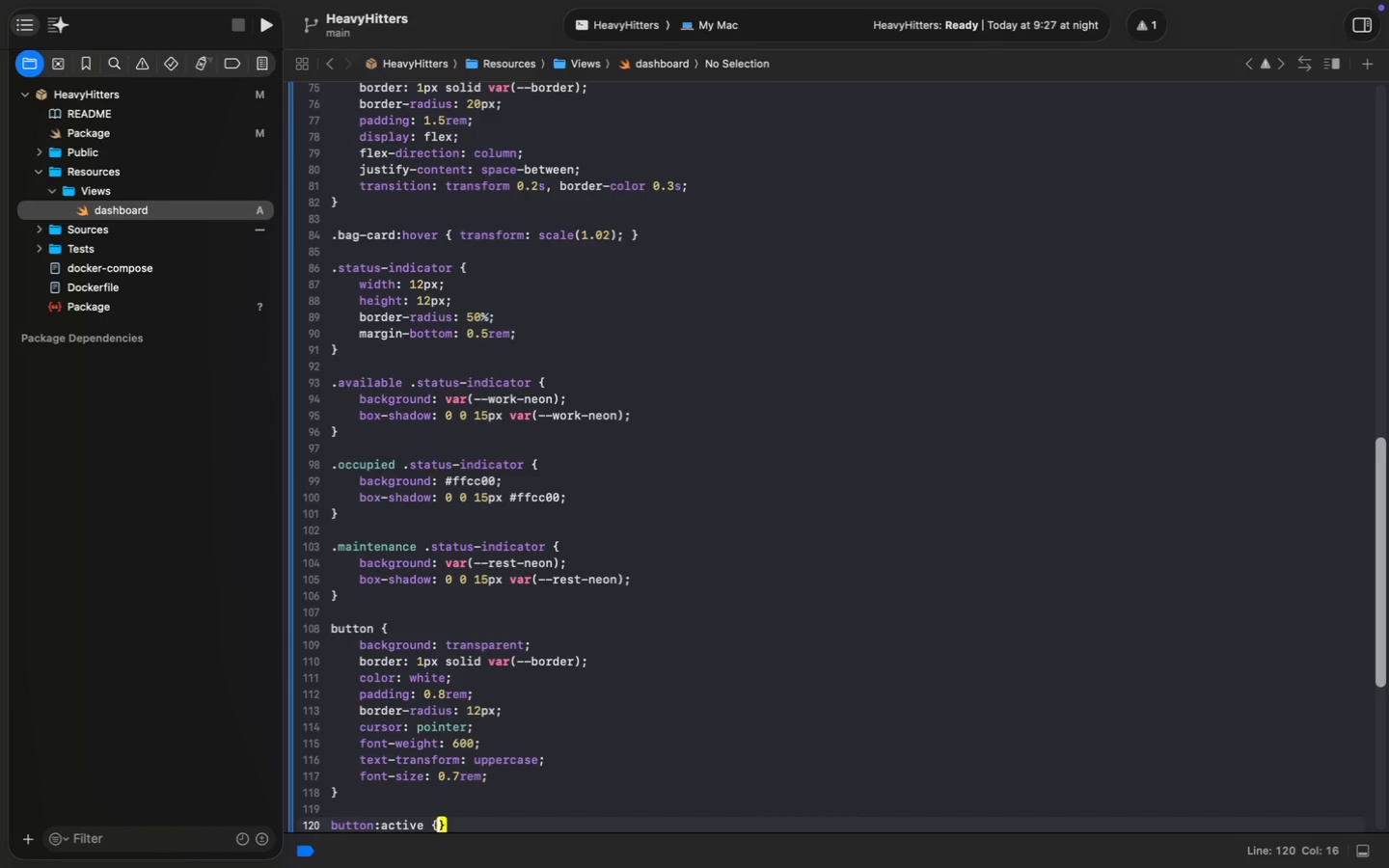 
key(Space)
 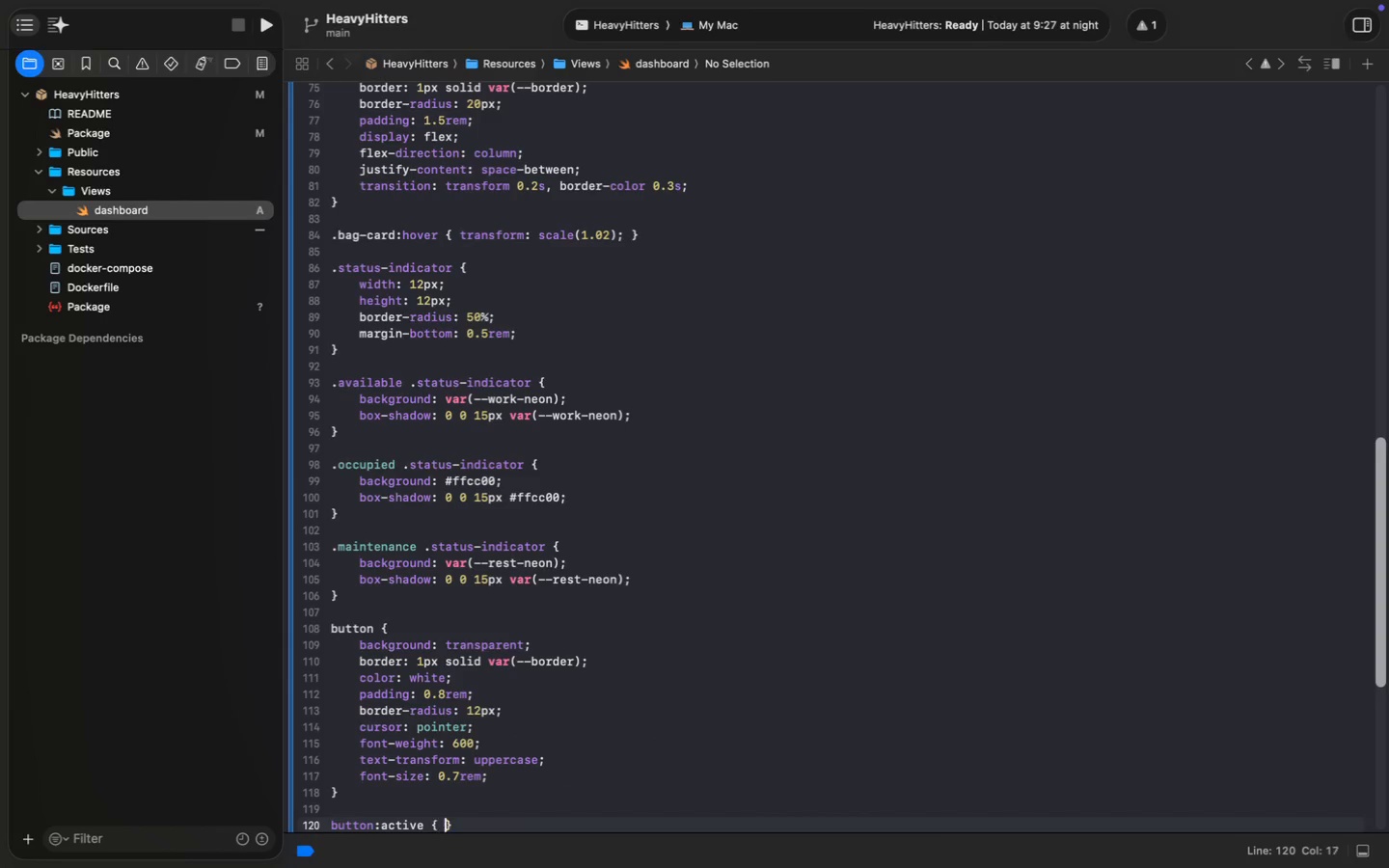 
key(ArrowLeft)
 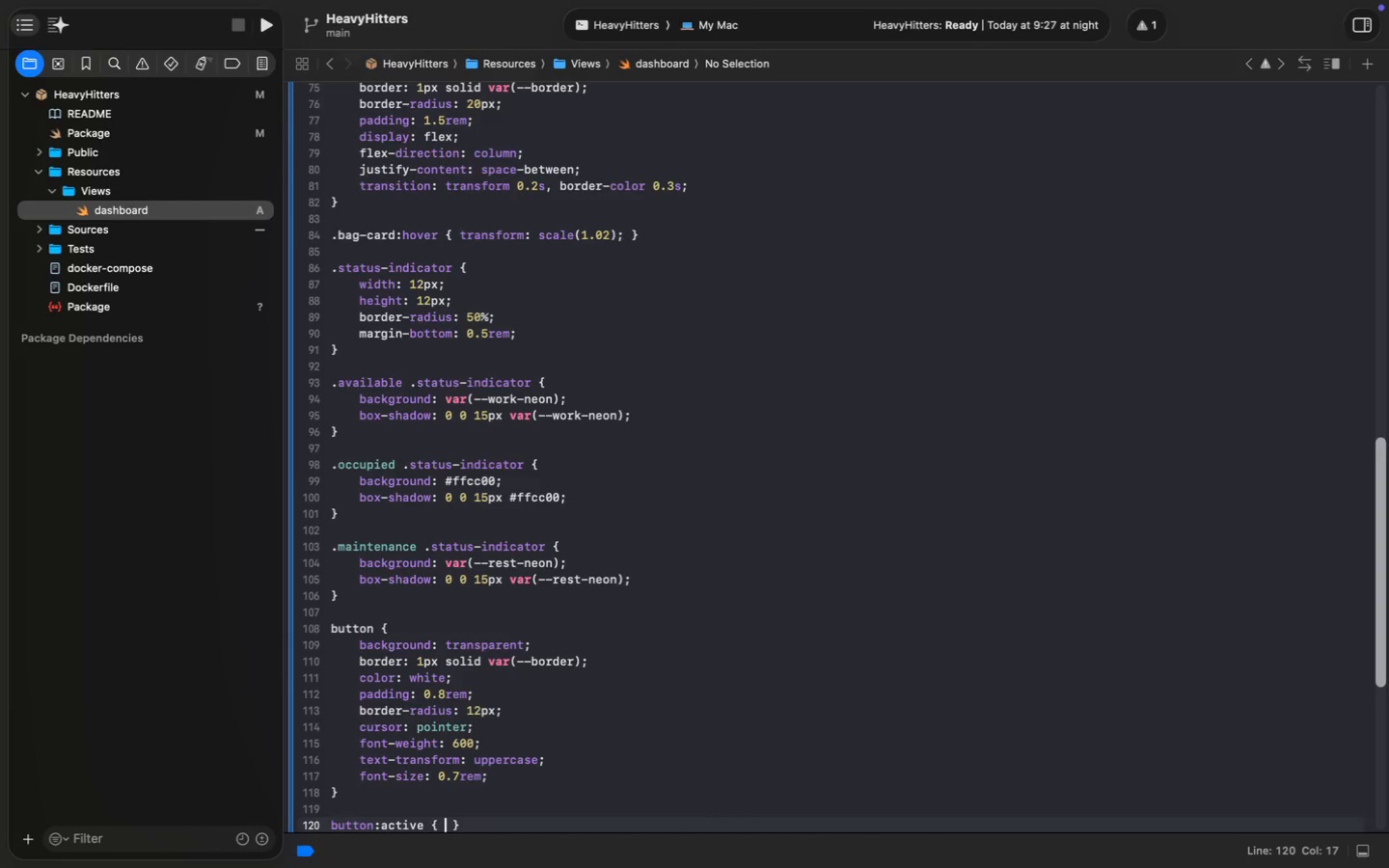 
type( background: white; color: black;)
 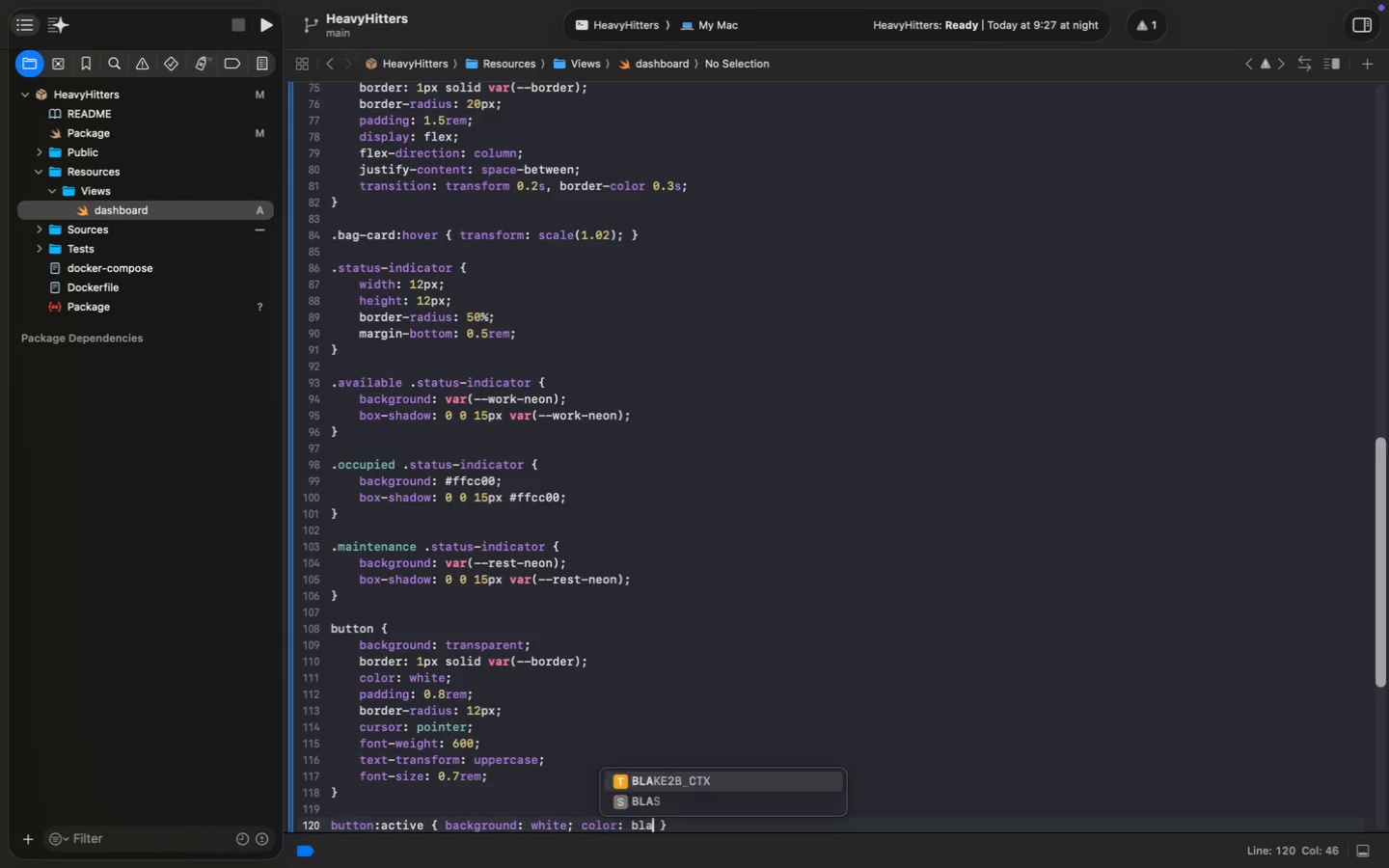 
scroll: coordinate [504, 529], scroll_direction: down, amount: 45.0
 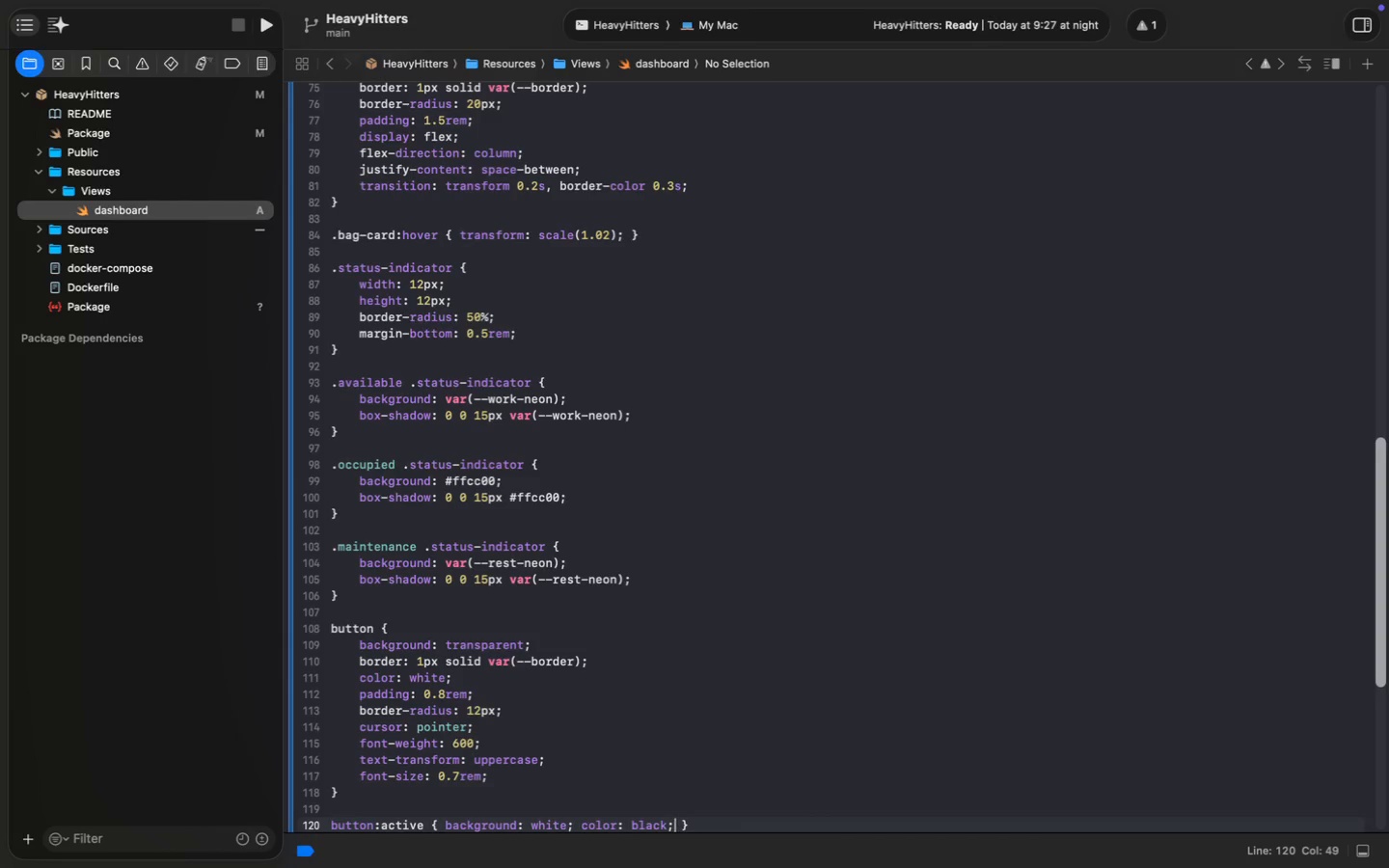 
key(Meta+ArrowRight)
 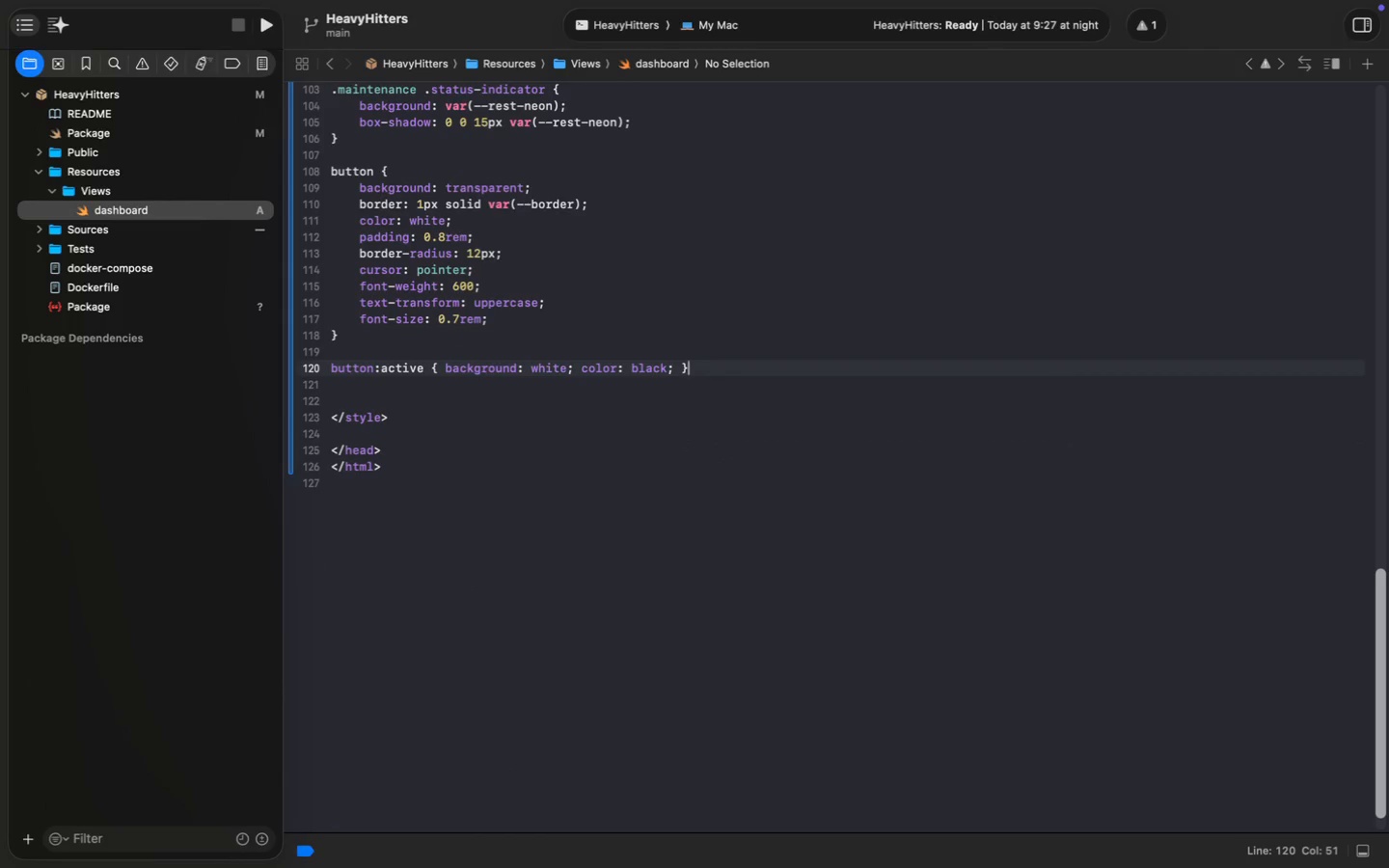 
key(Enter)
 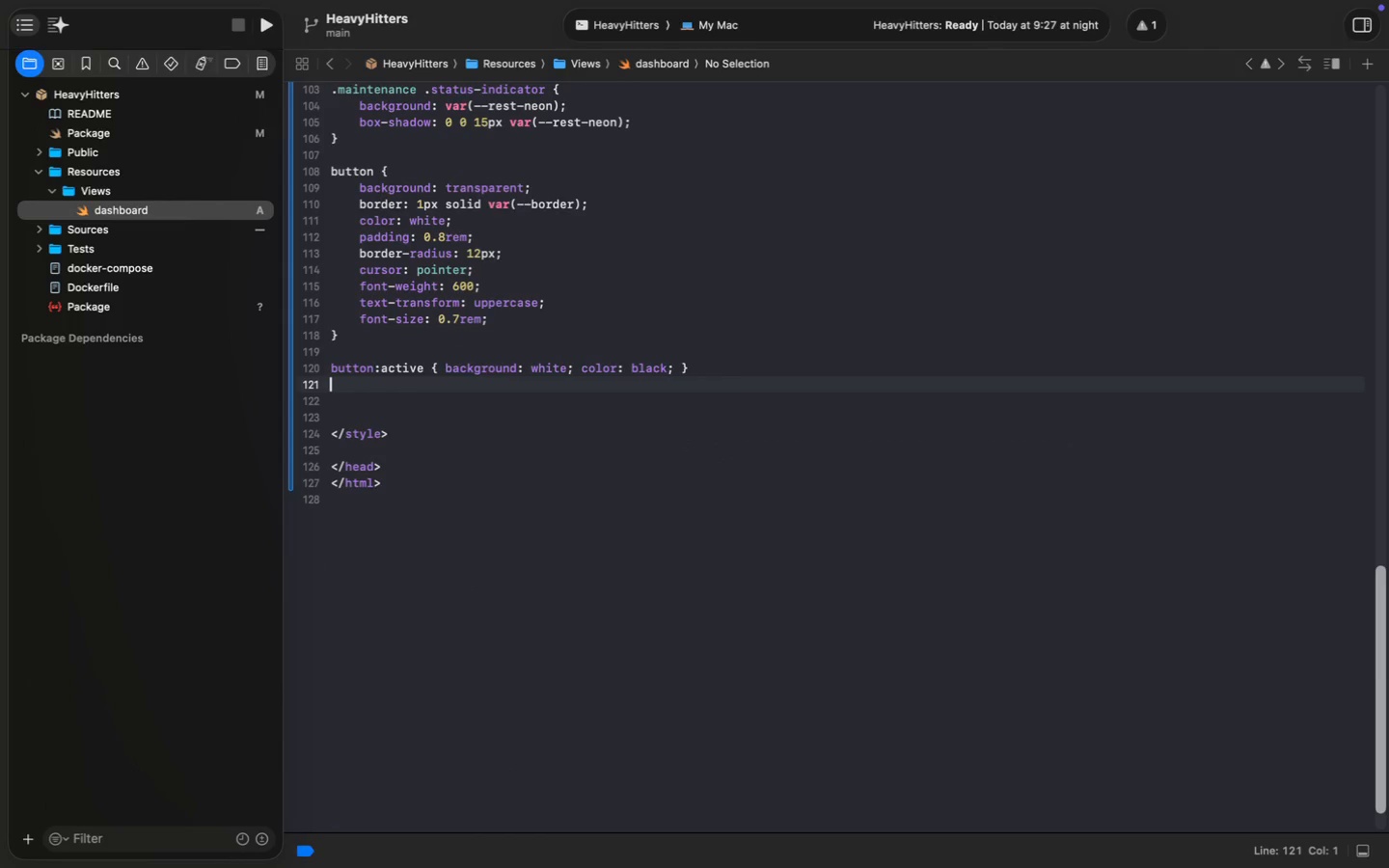 
wait(10.44)
 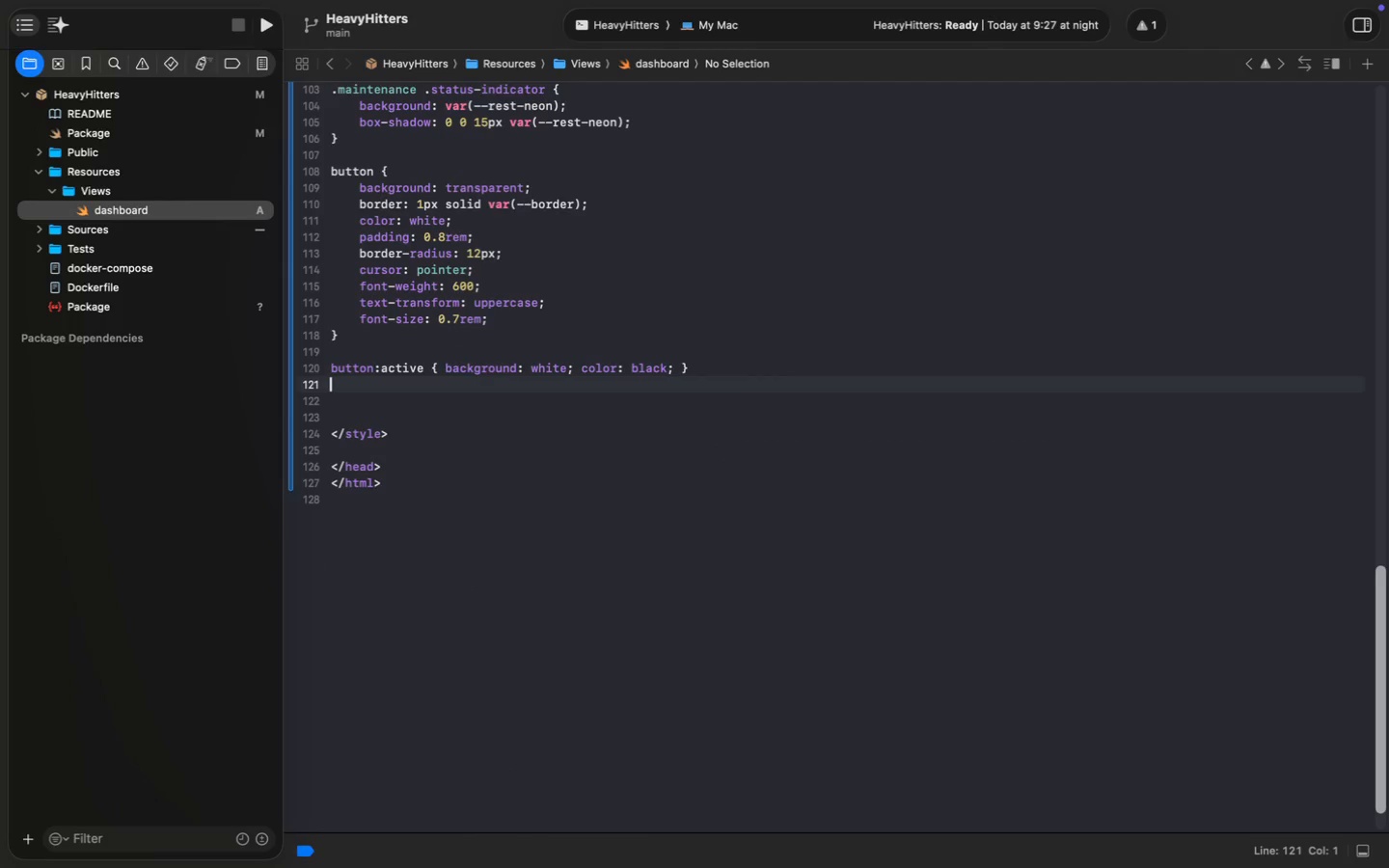 
type(@media)
 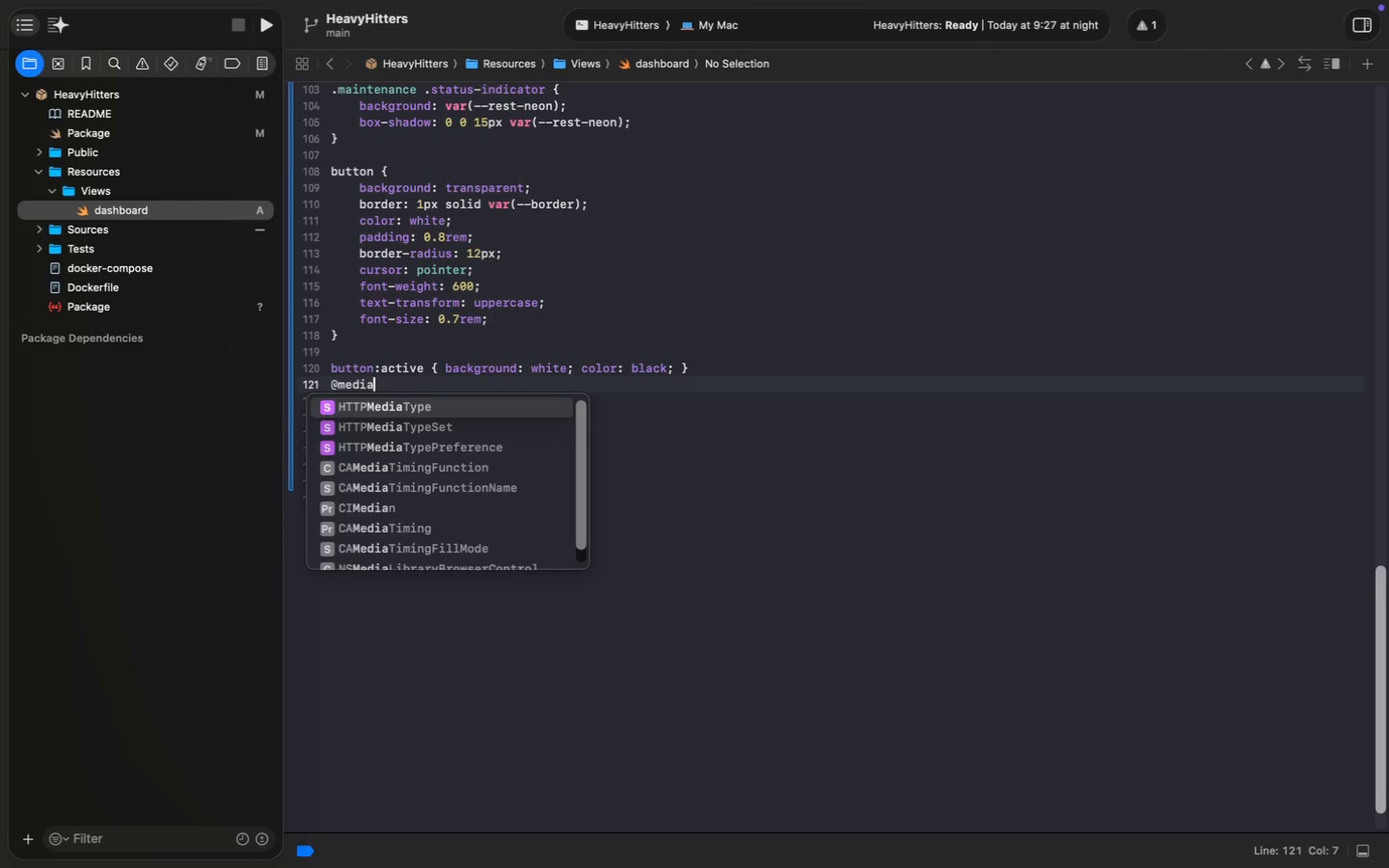 
wait(14.29)
 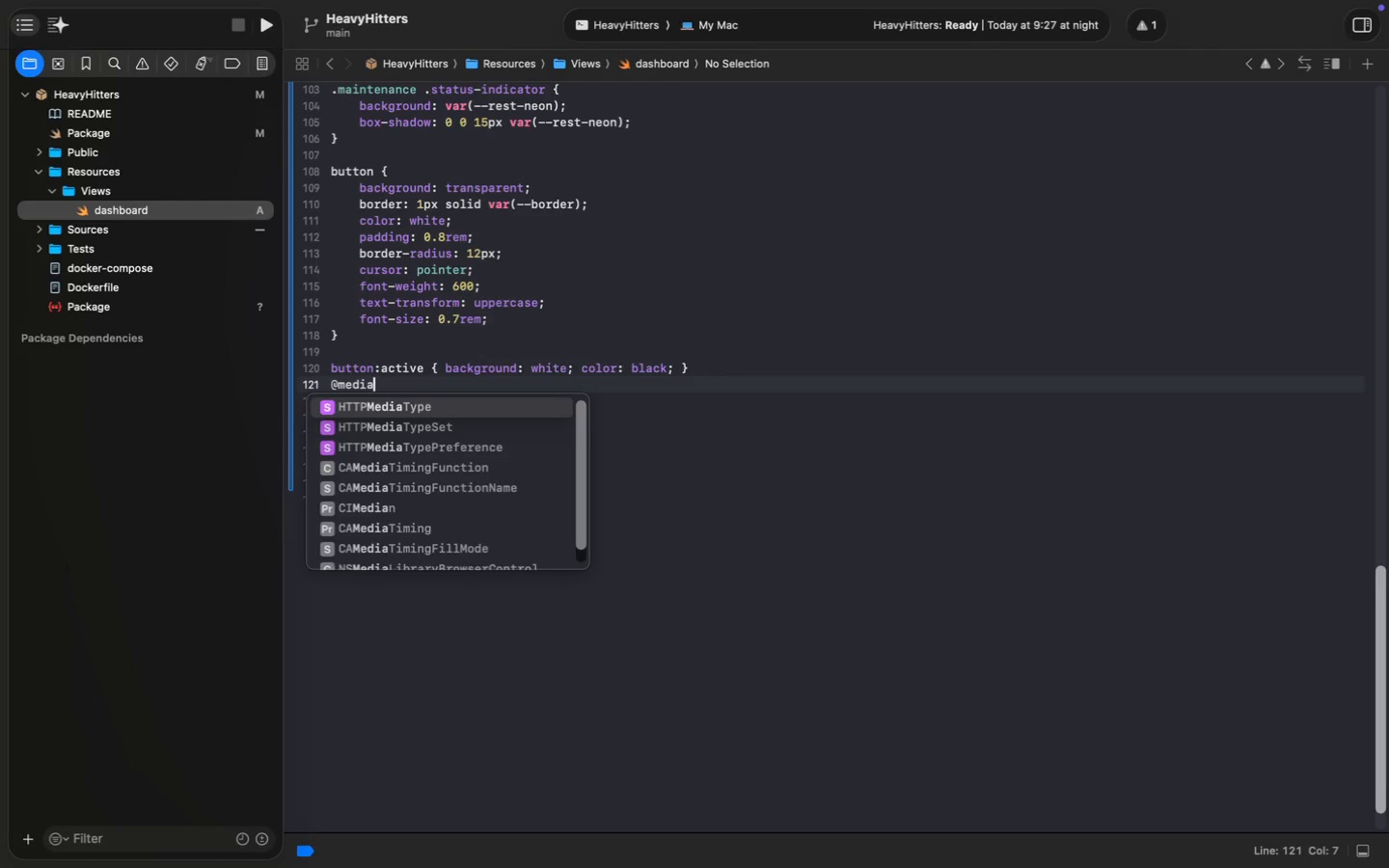 
type((max-width: 1200px)
 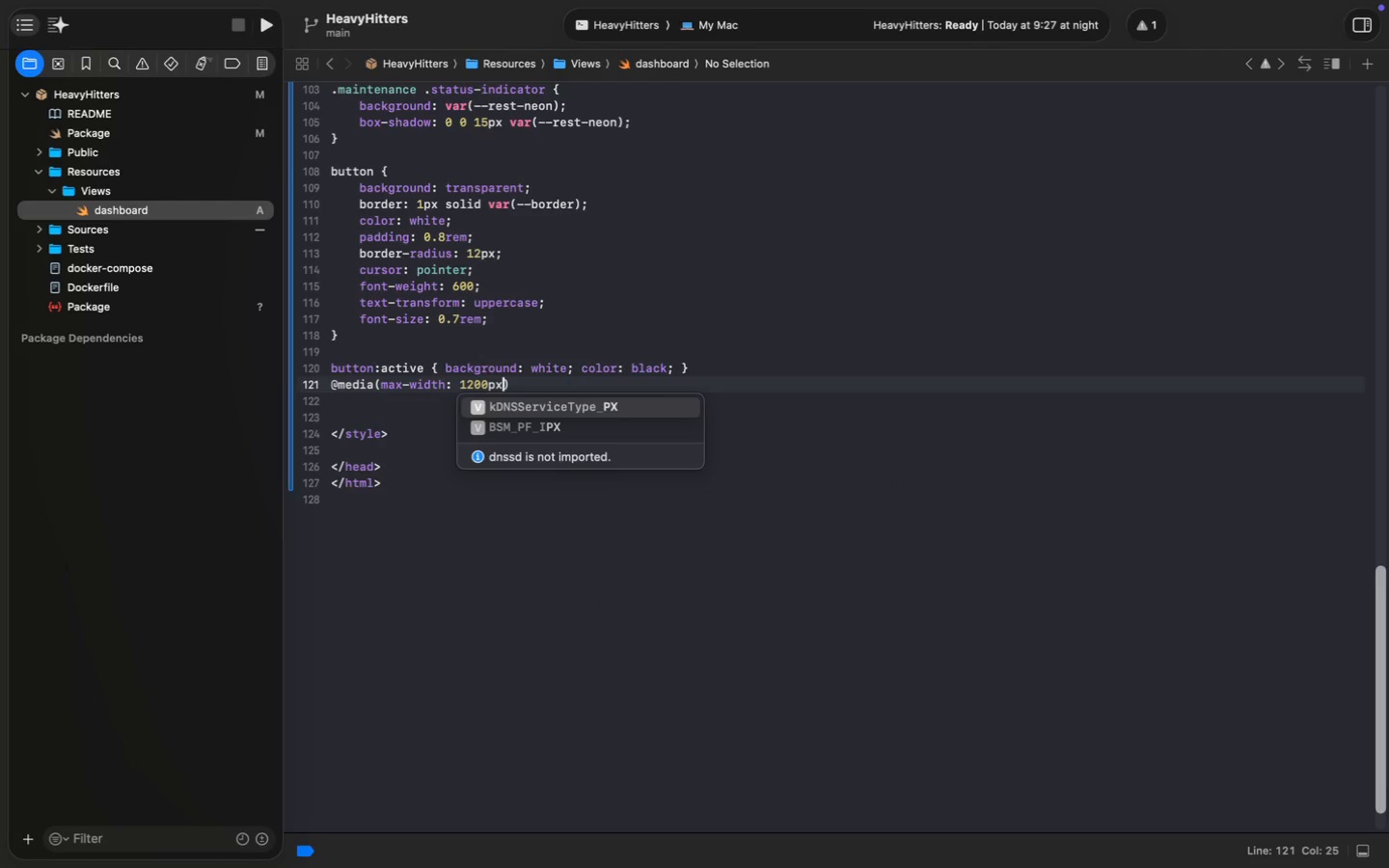 
key(Meta+MetaRight)
 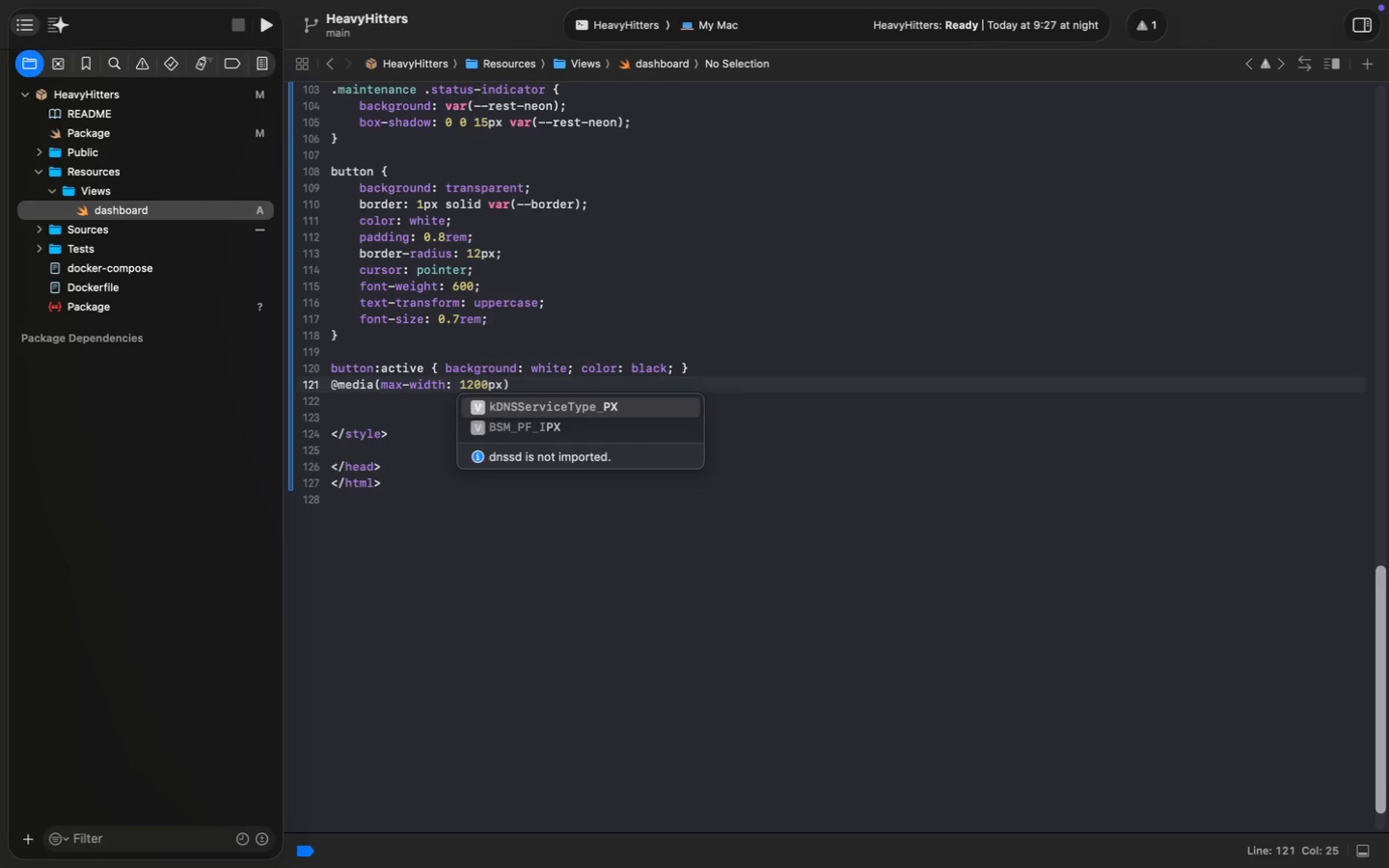 
key(Meta+ArrowRight)
 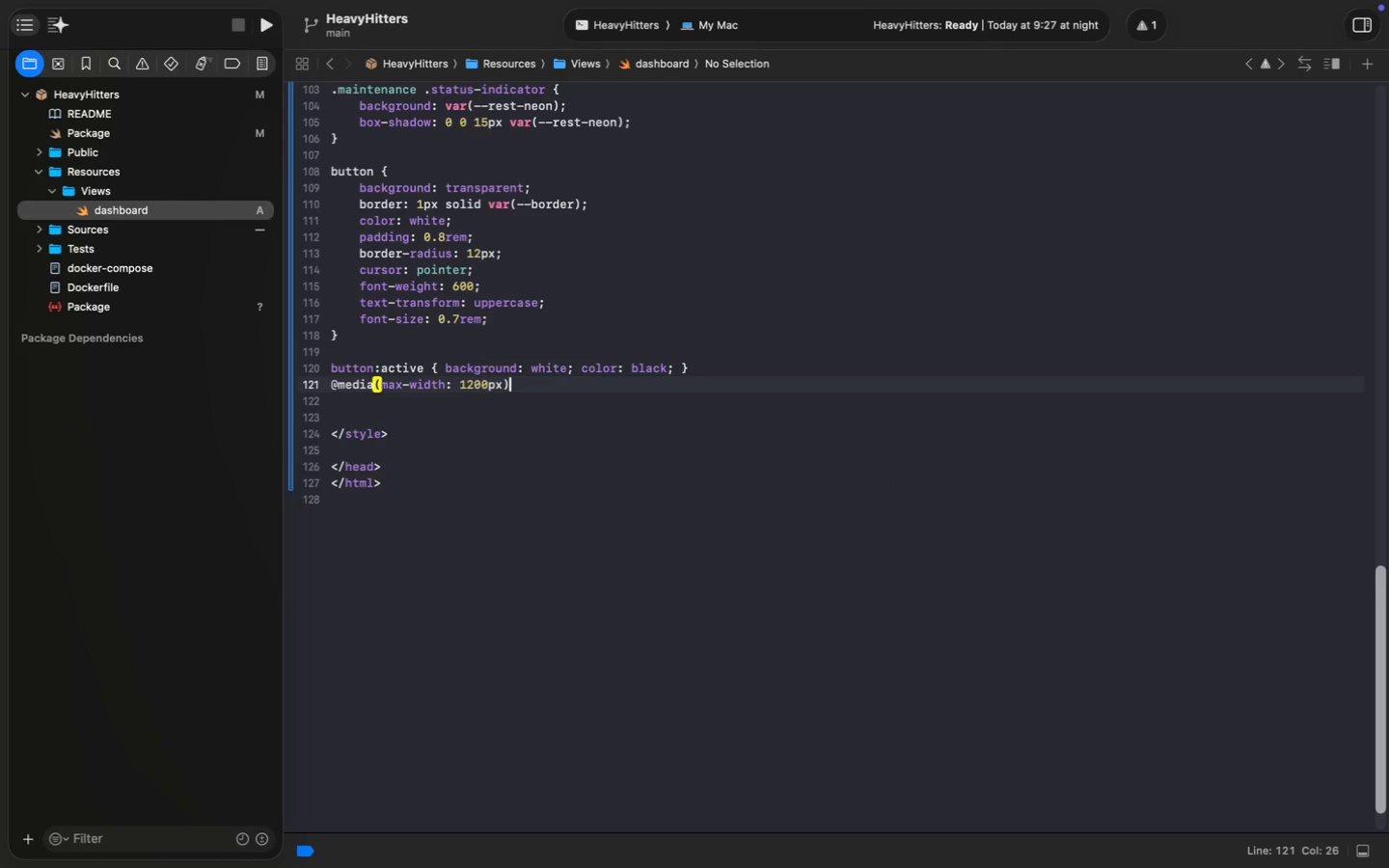 
key(Space)
 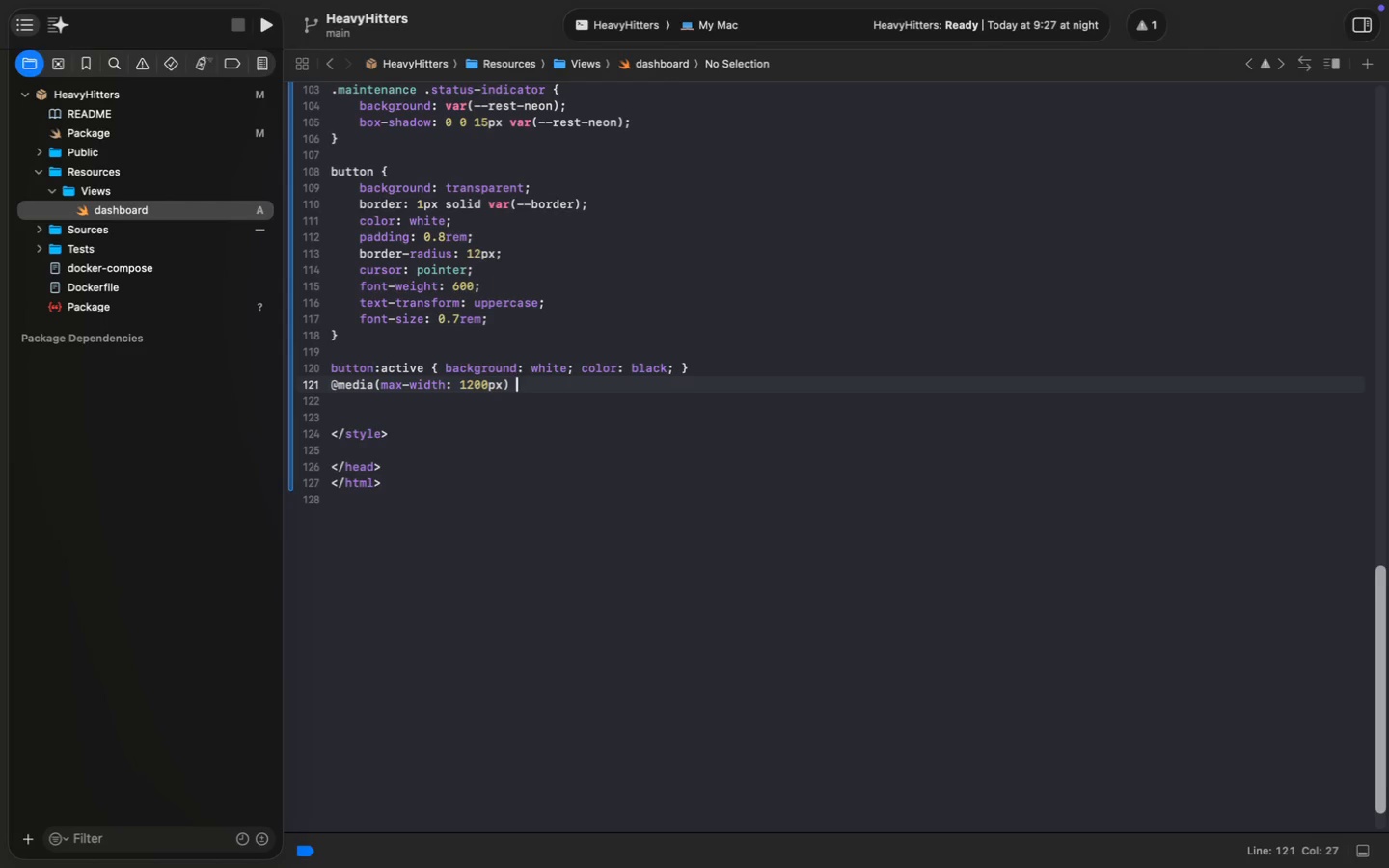 
key(Shift+ShiftLeft)
 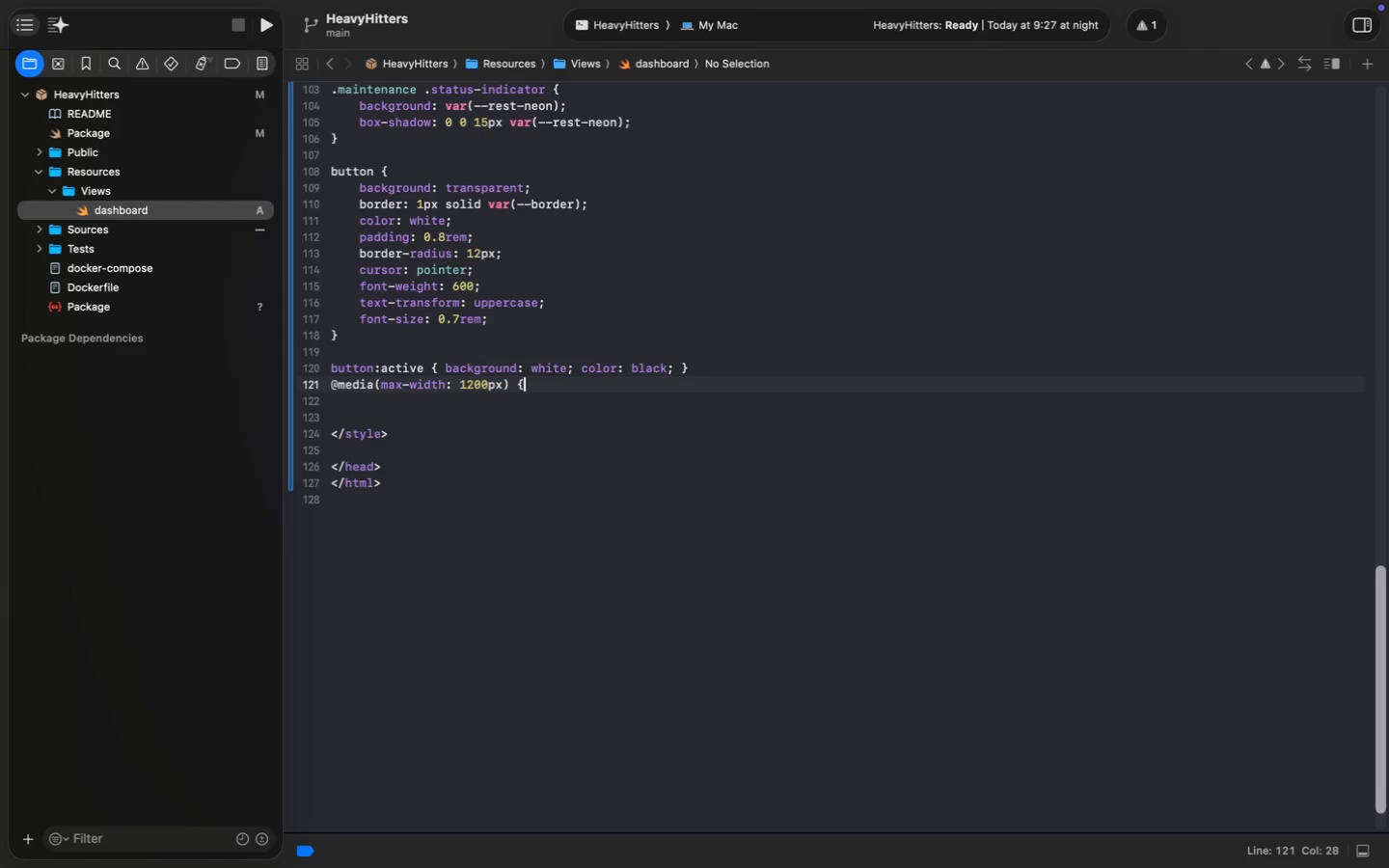 
key(Shift+BracketLeft)
 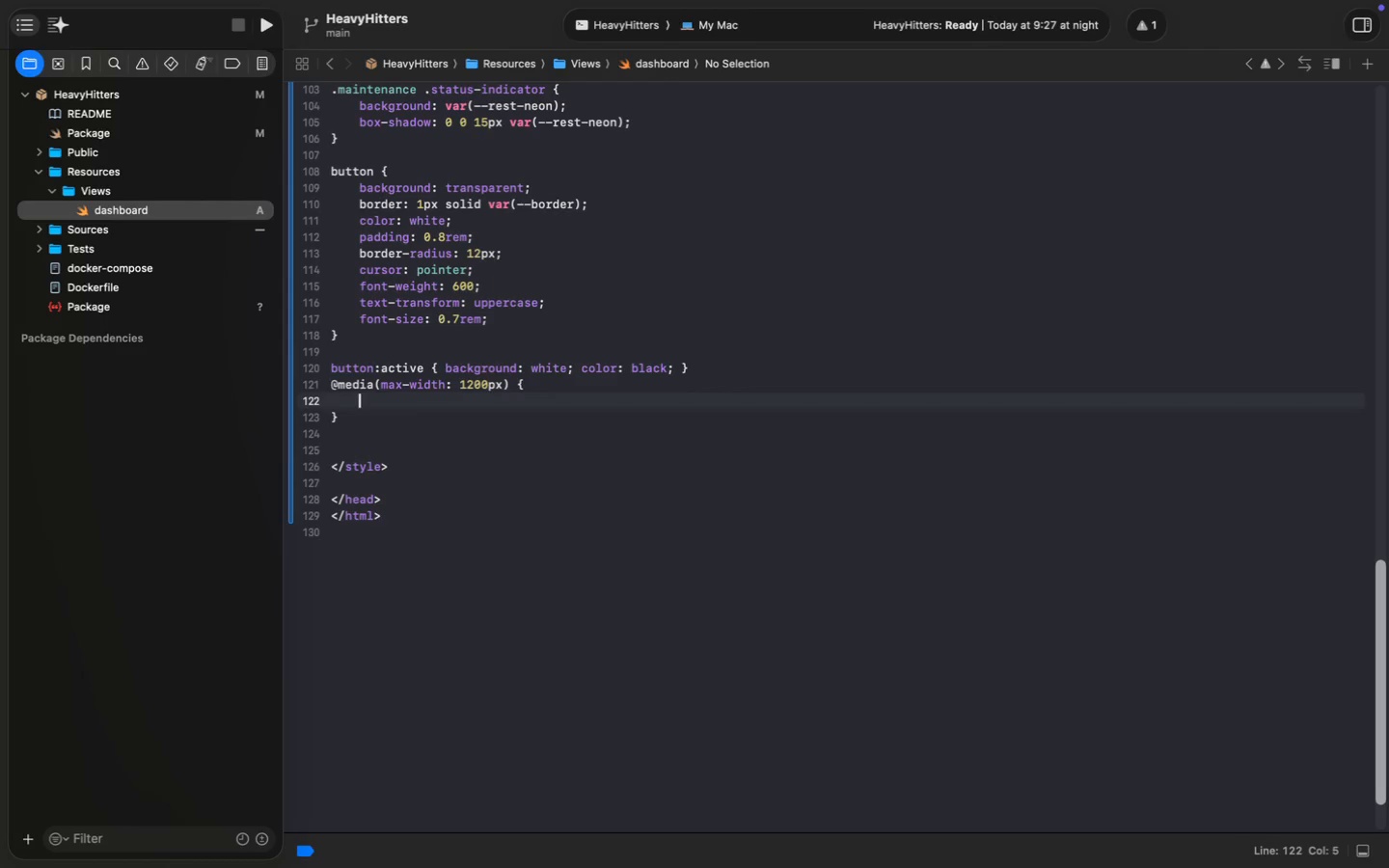 
key(Enter)
 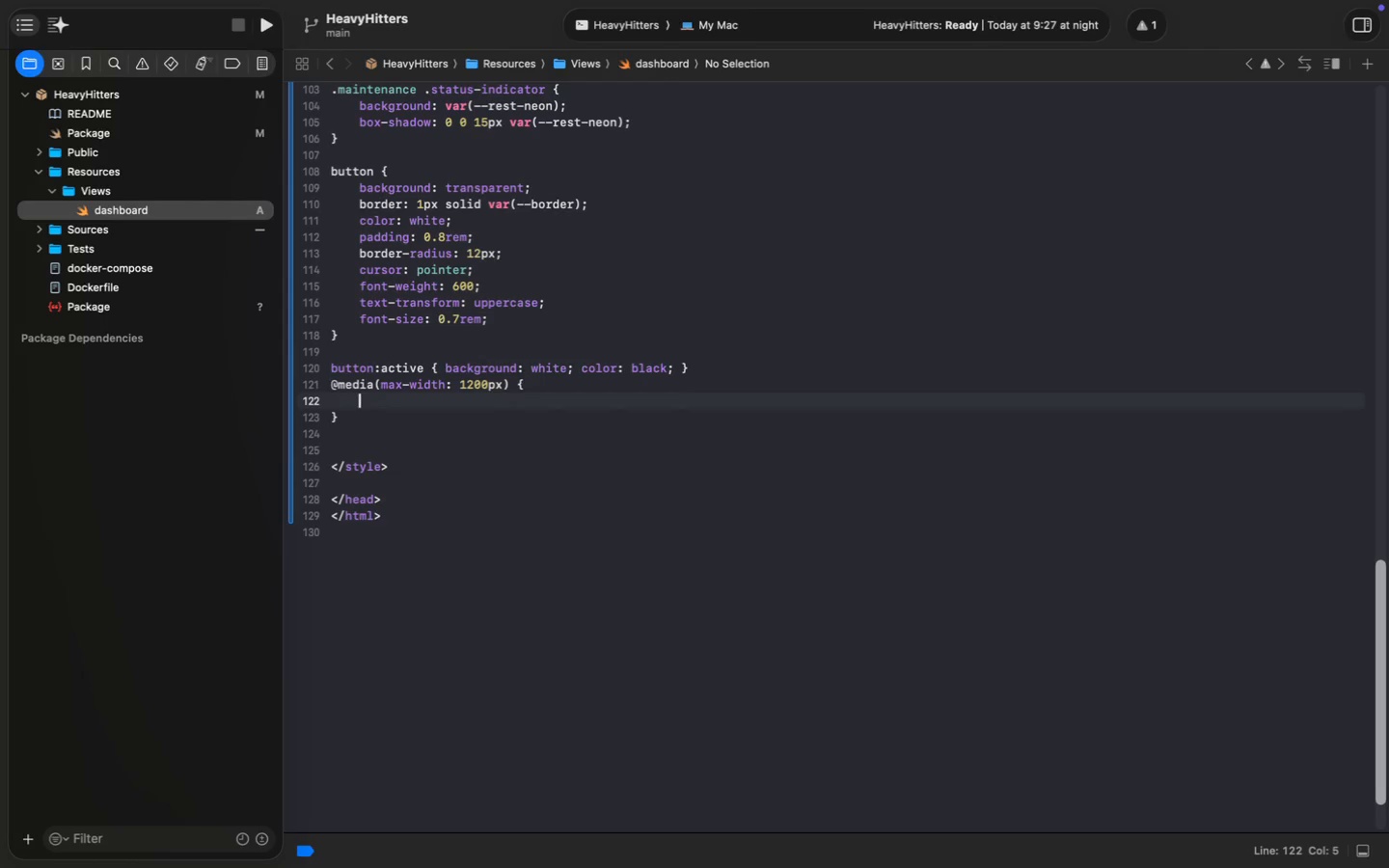 
type(.bag-grid { )
 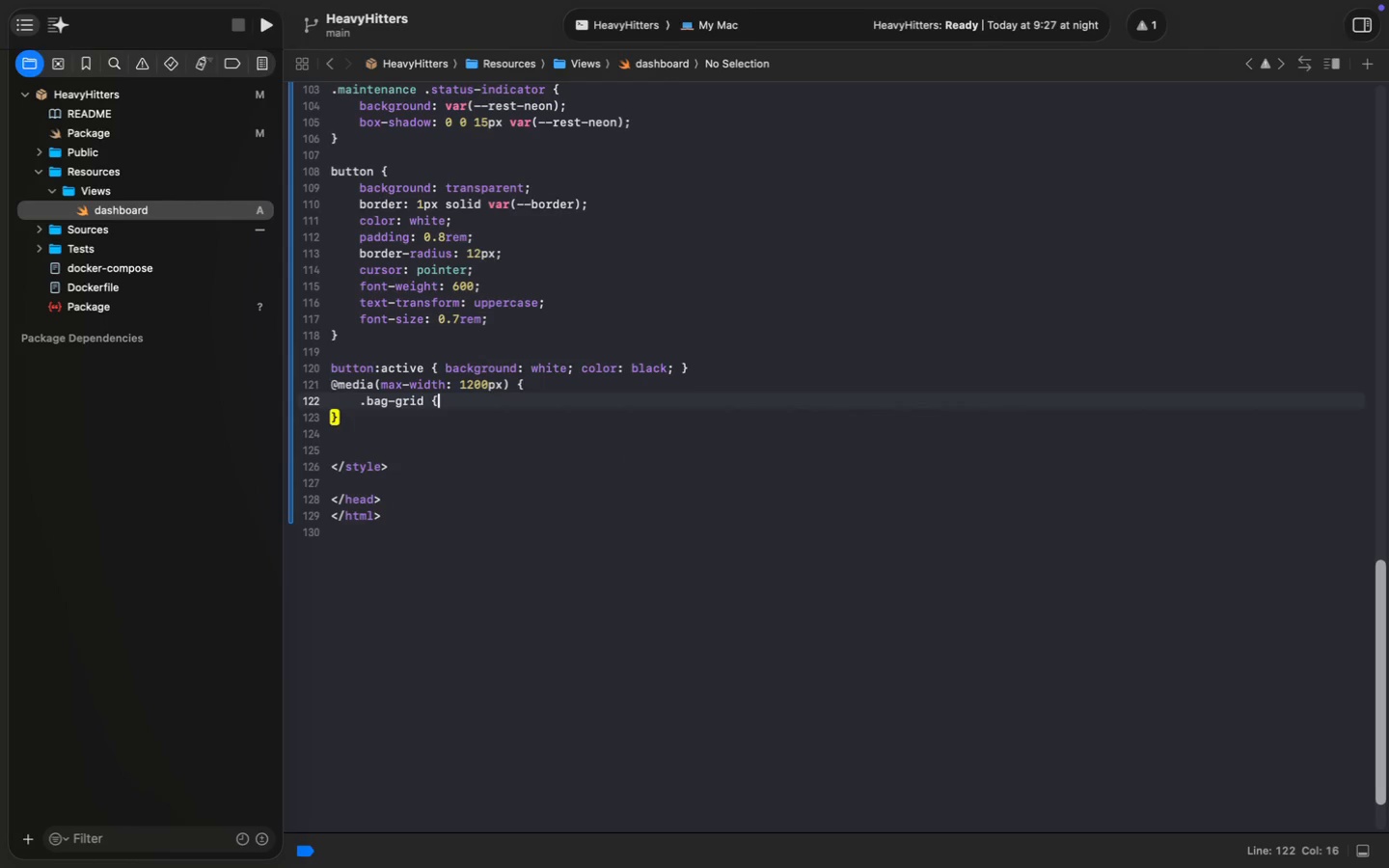 
 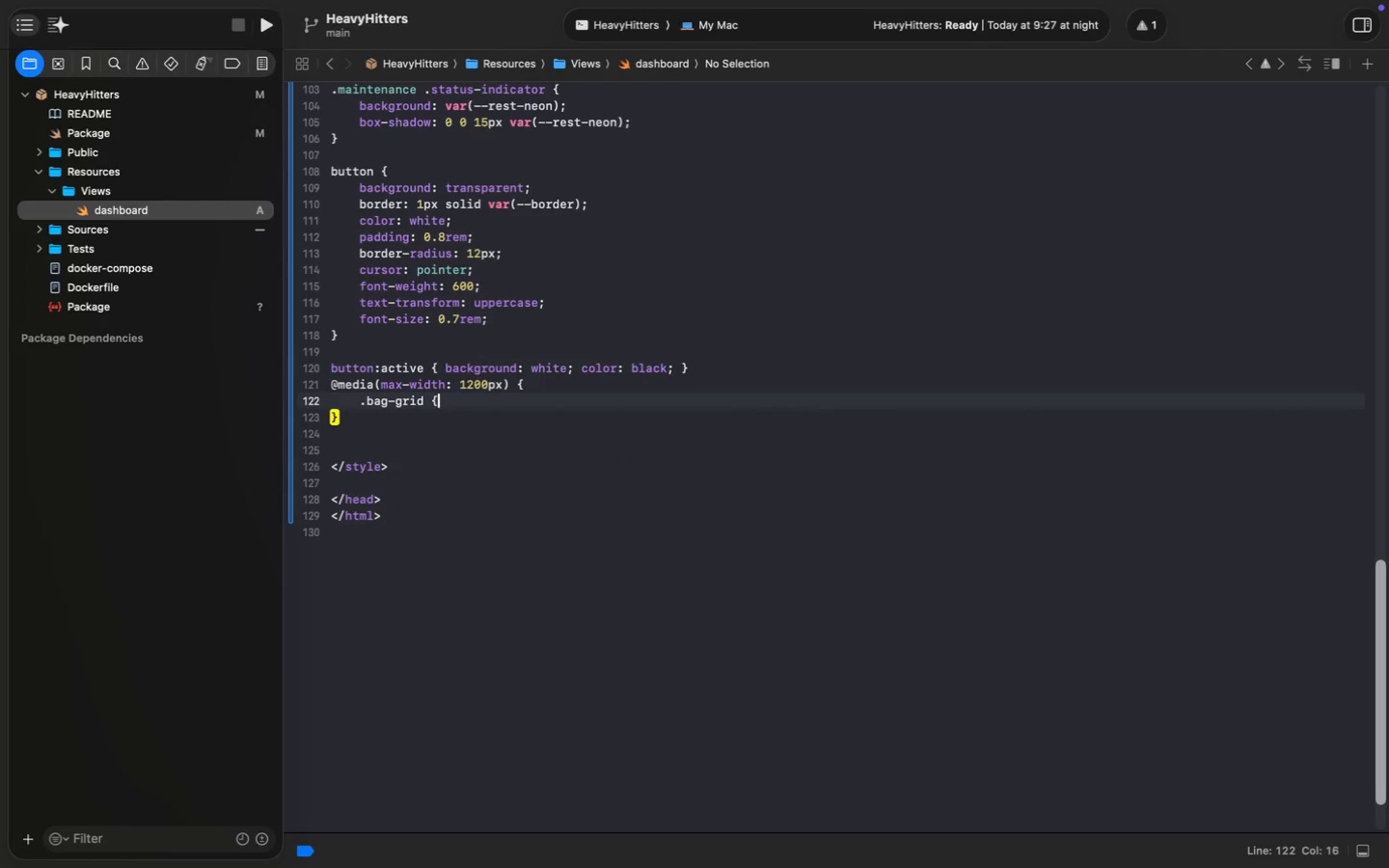 
key(ArrowLeft)
 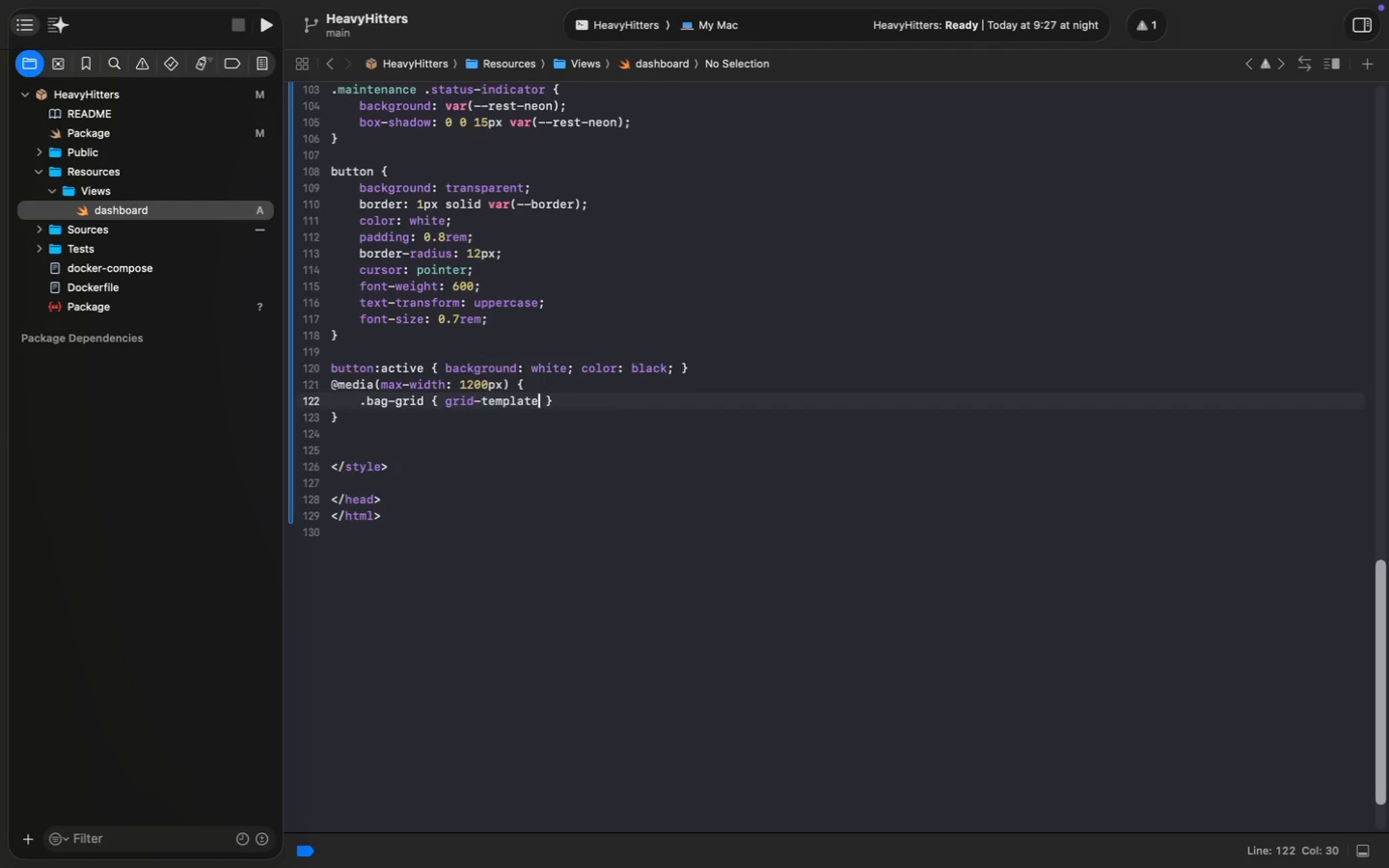 
type( grid-template-columns: repeat(3, 1fr)
 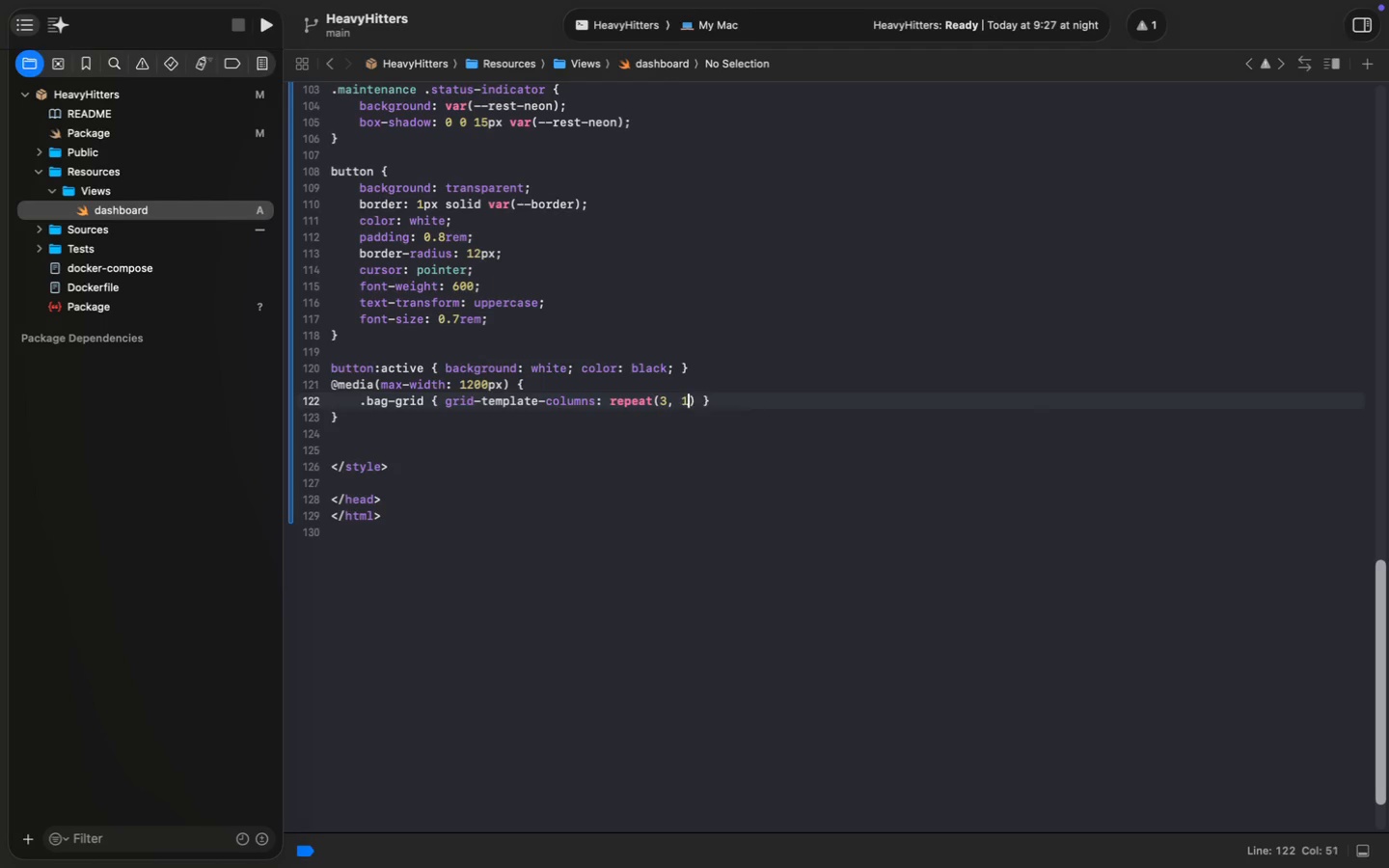 
key(ArrowRight)
 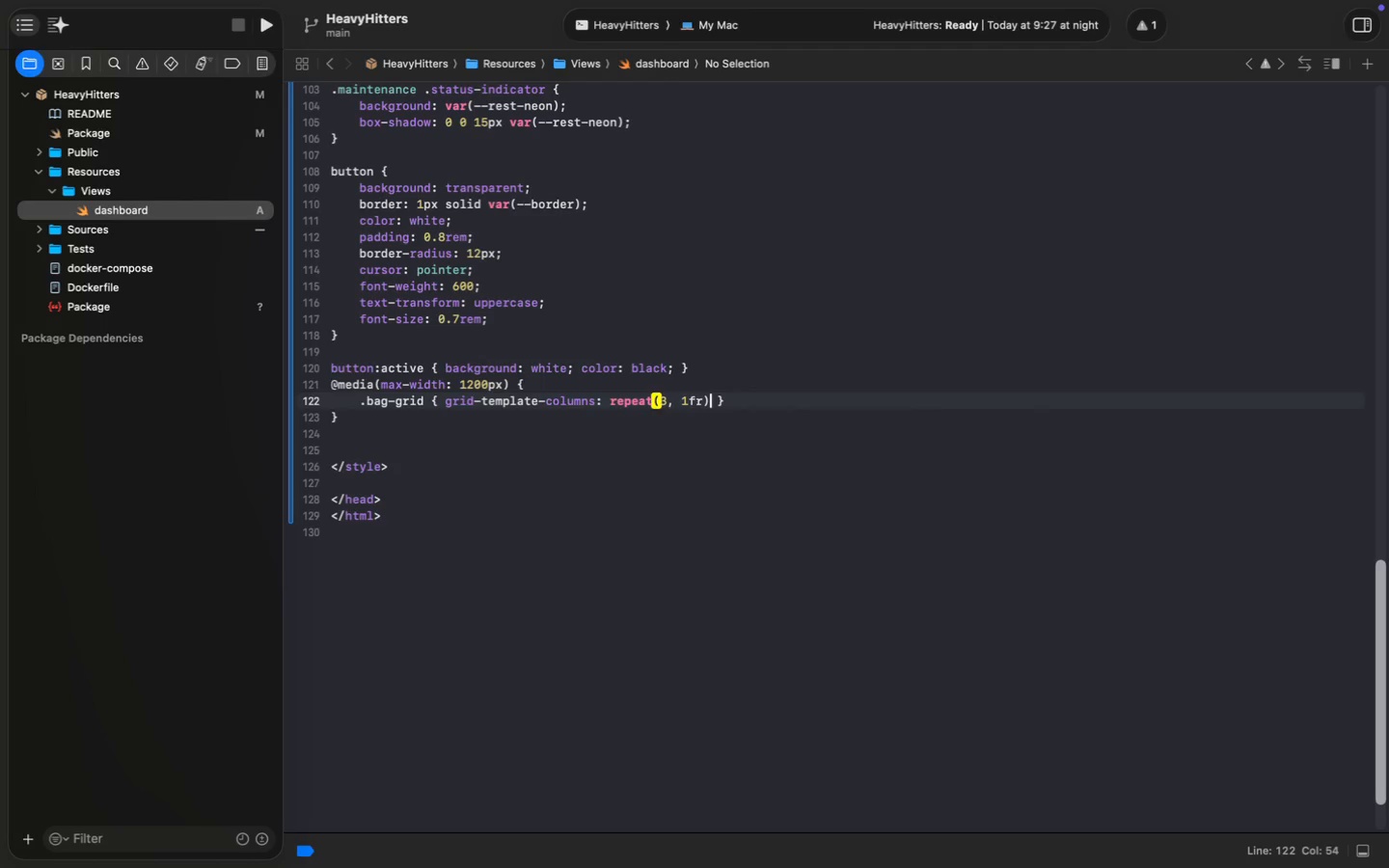 
key(Semicolon)
 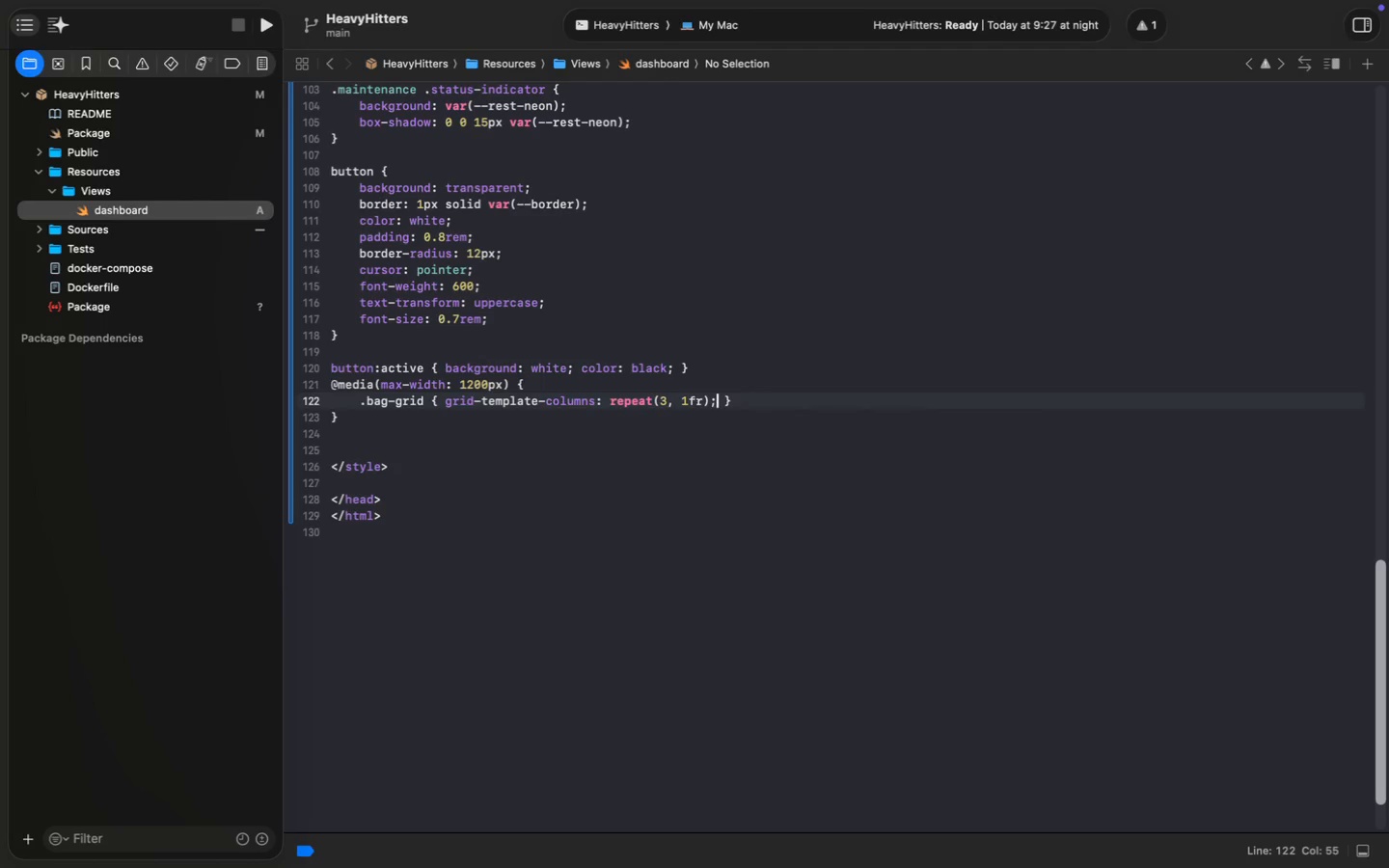 
key(Meta+MetaRight)
 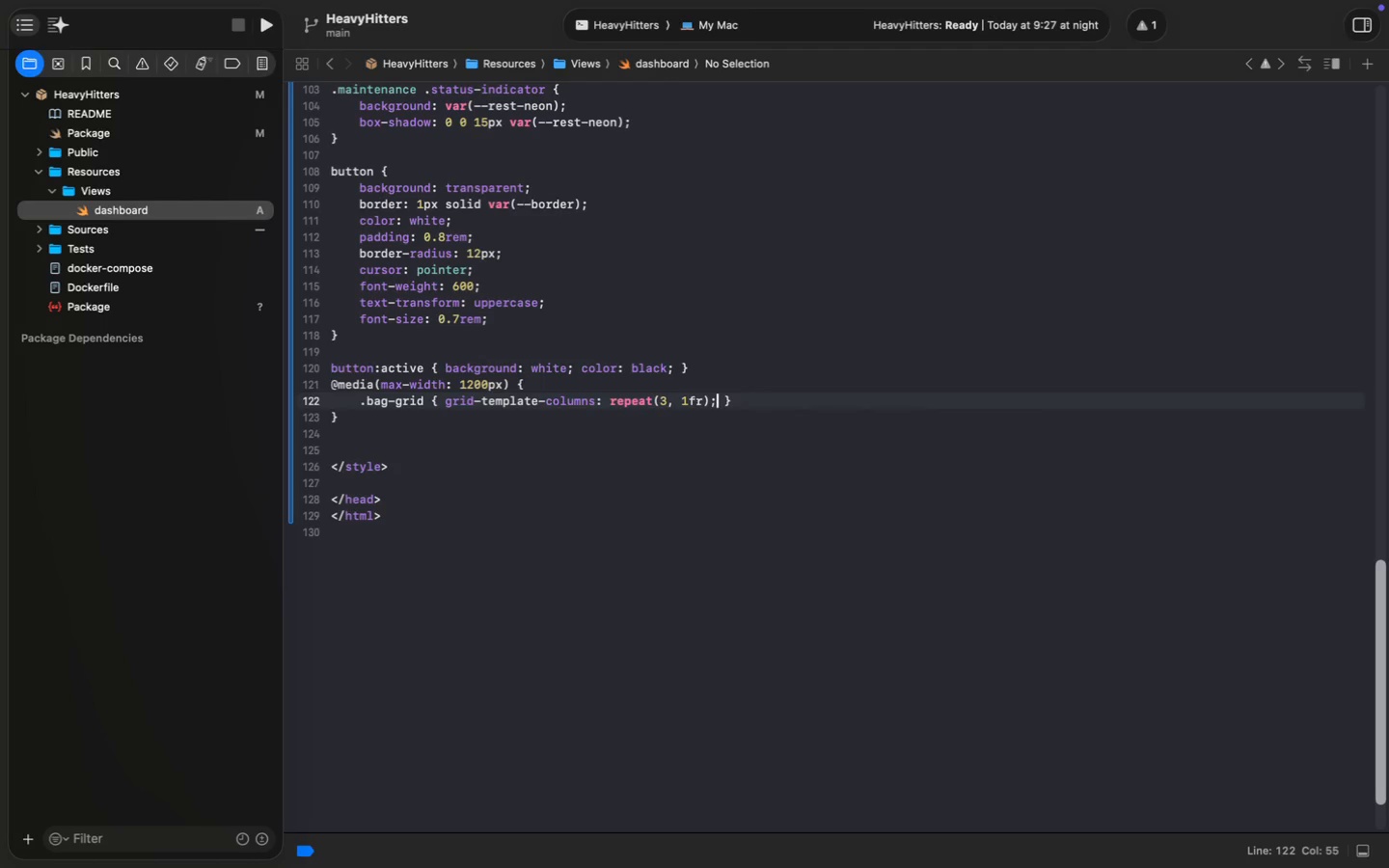 
key(Meta+ArrowRight)
 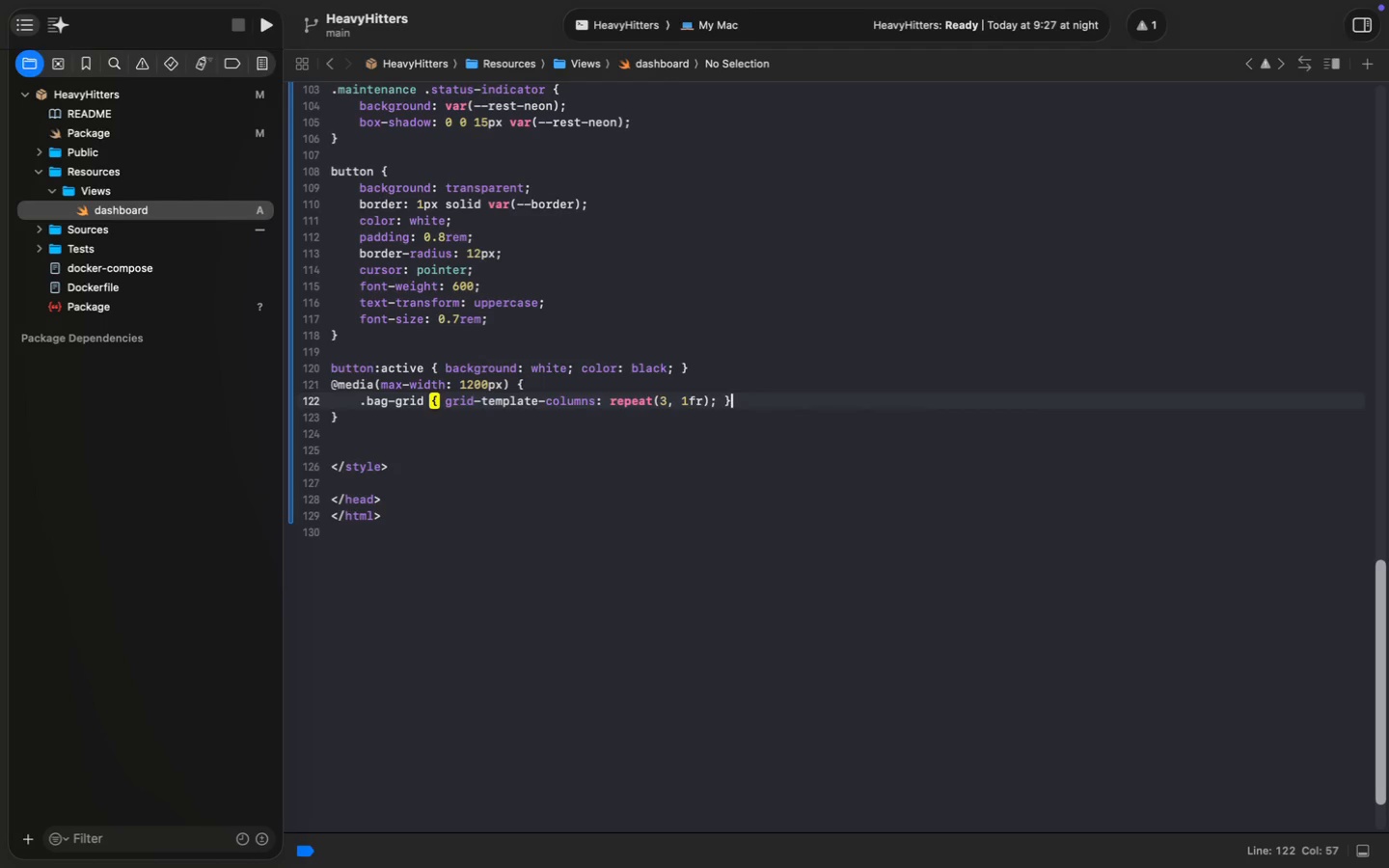 
key(Enter)
 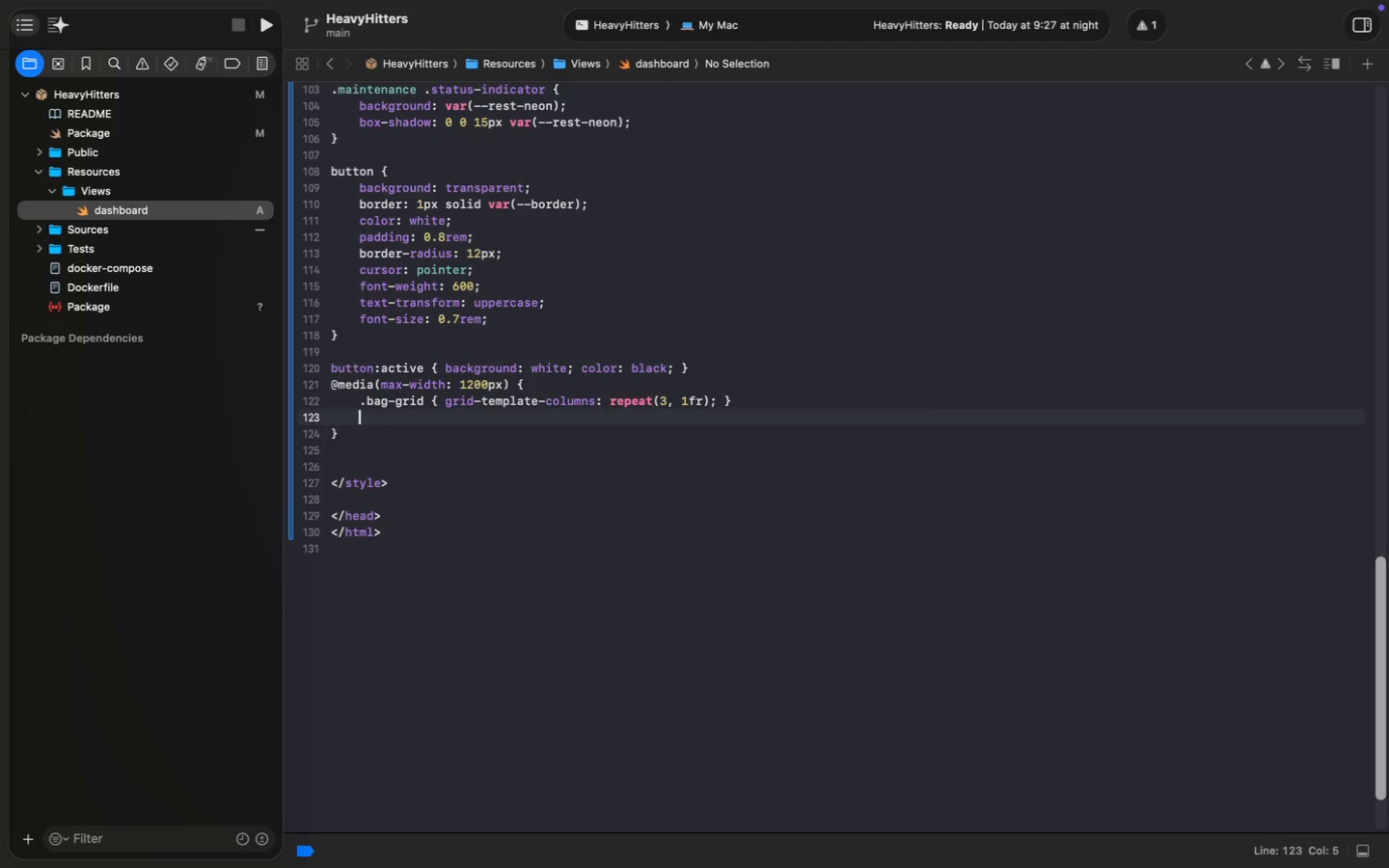 
type(#tie)
key(Backspace)
type(mer-display { font-size: 8rem; )
 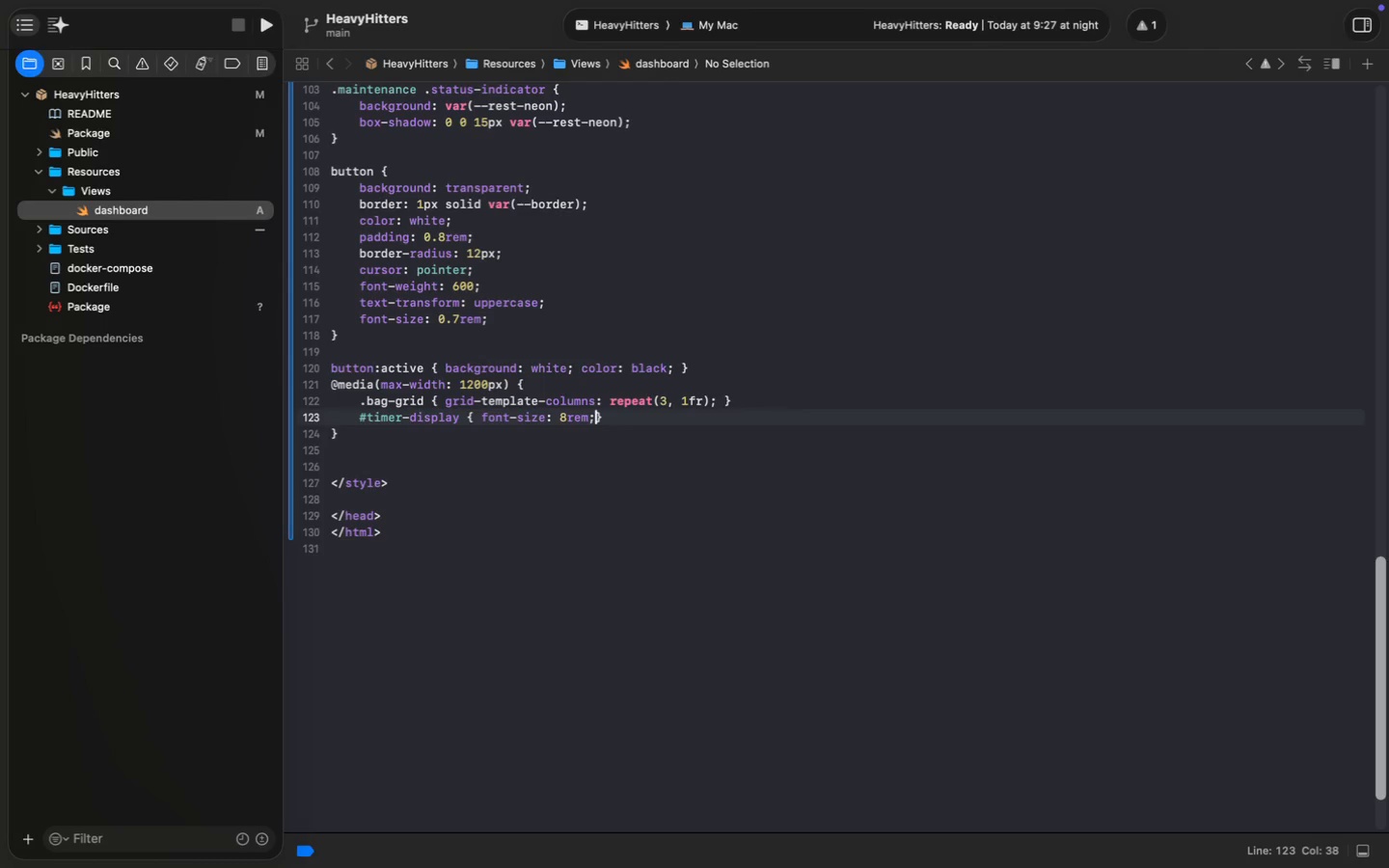 
key(ArrowDown)
 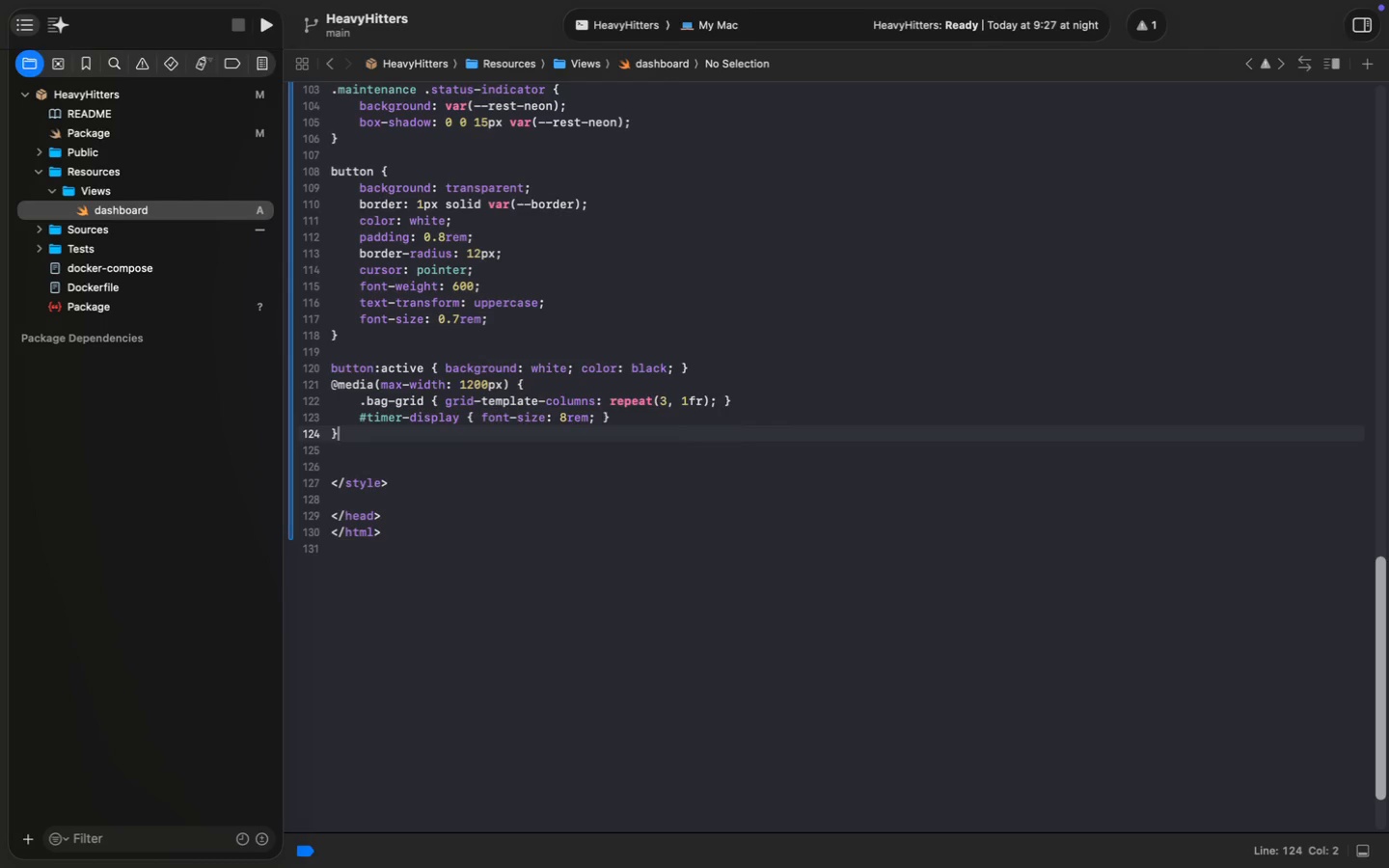 
key(ArrowDown)
 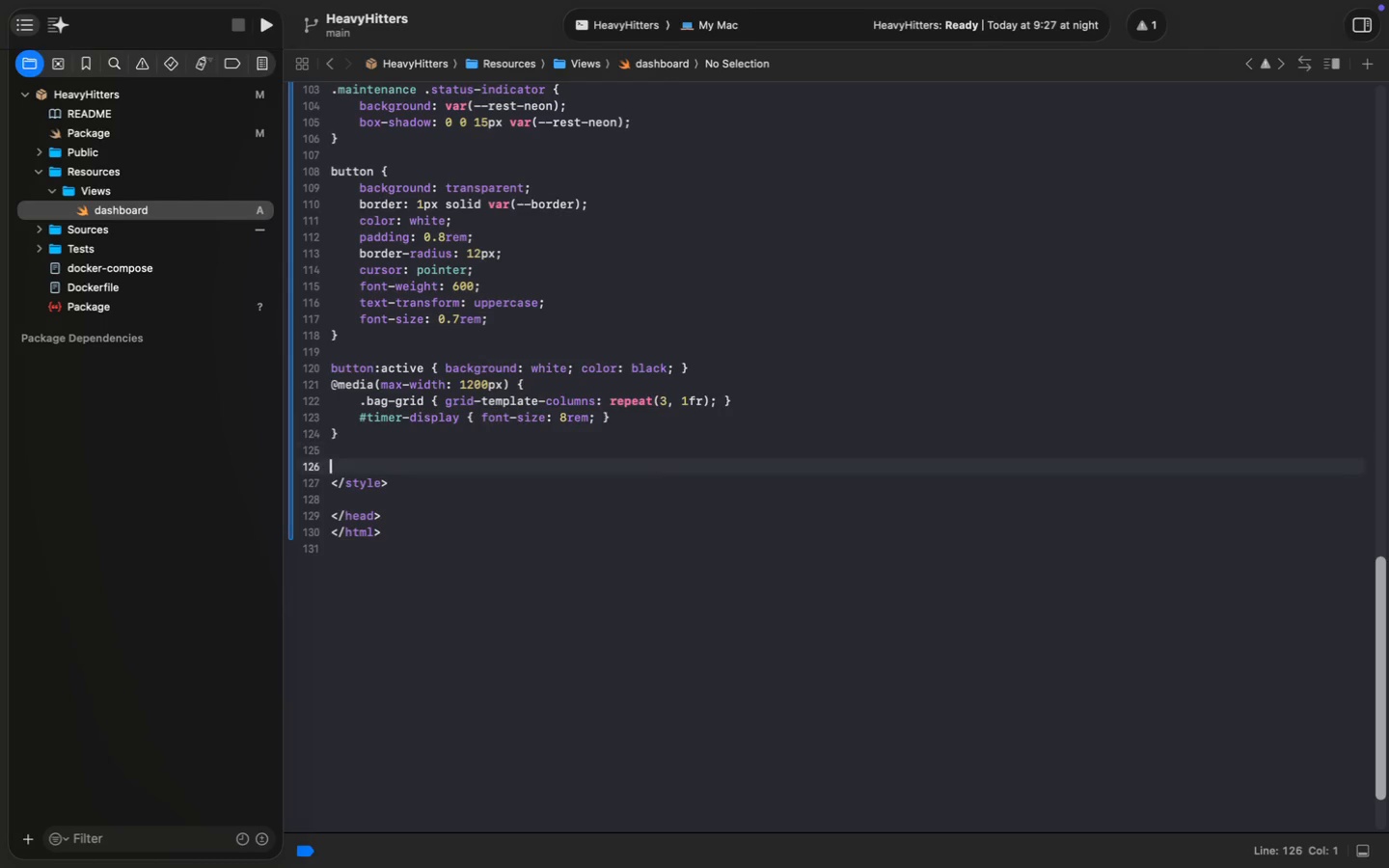 
key(ArrowDown)
 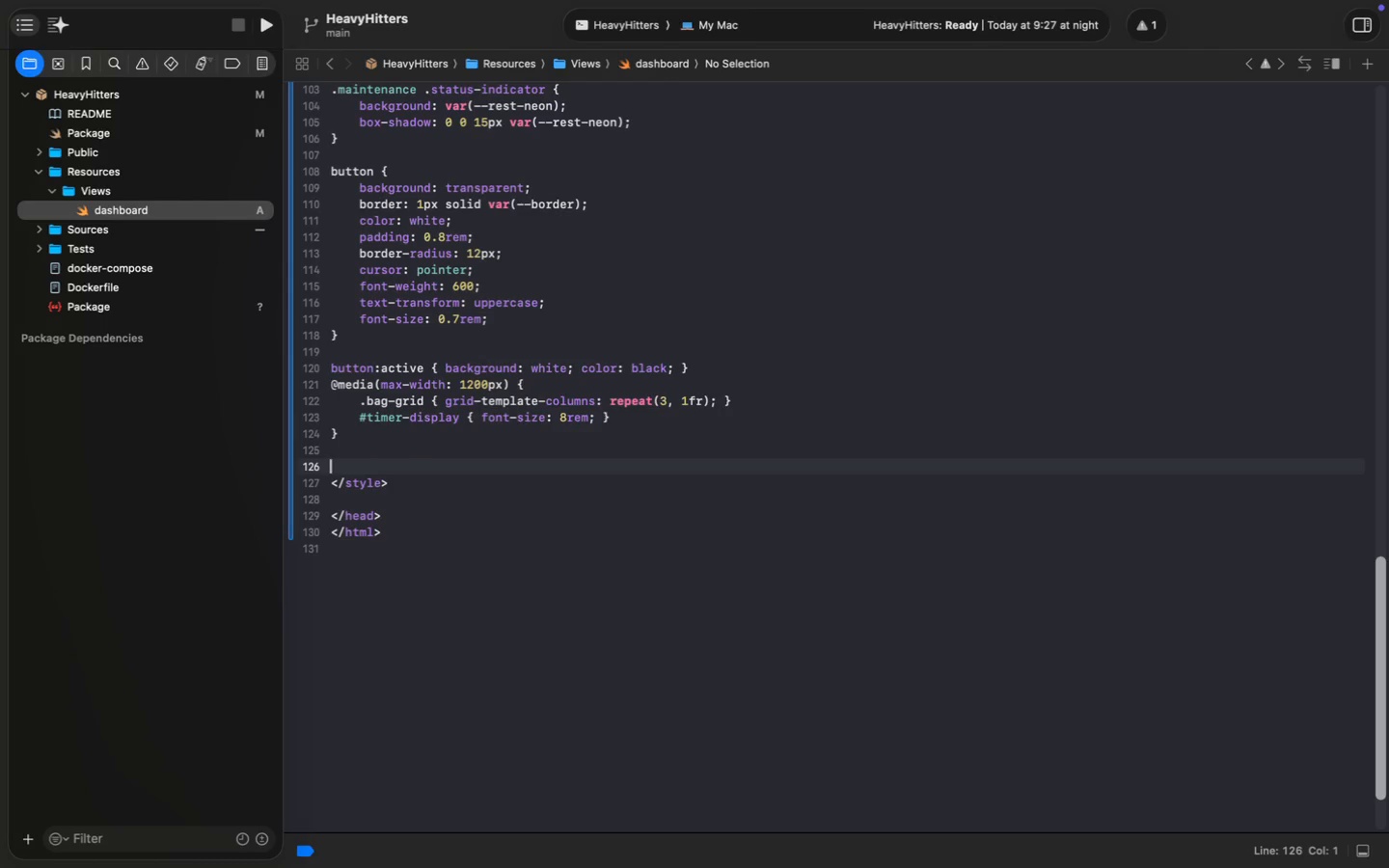 
key(Backspace)
 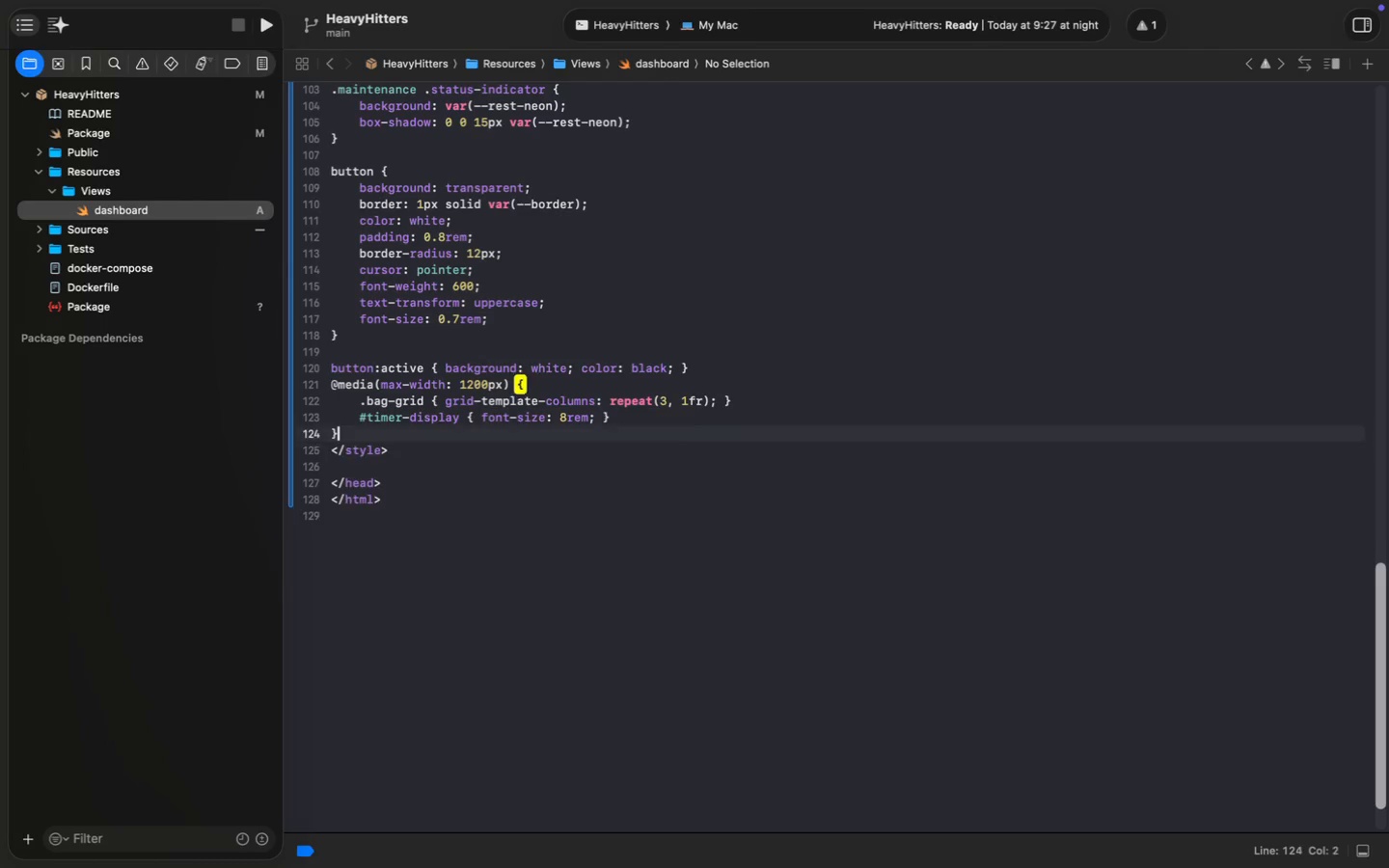 
key(Backspace)
 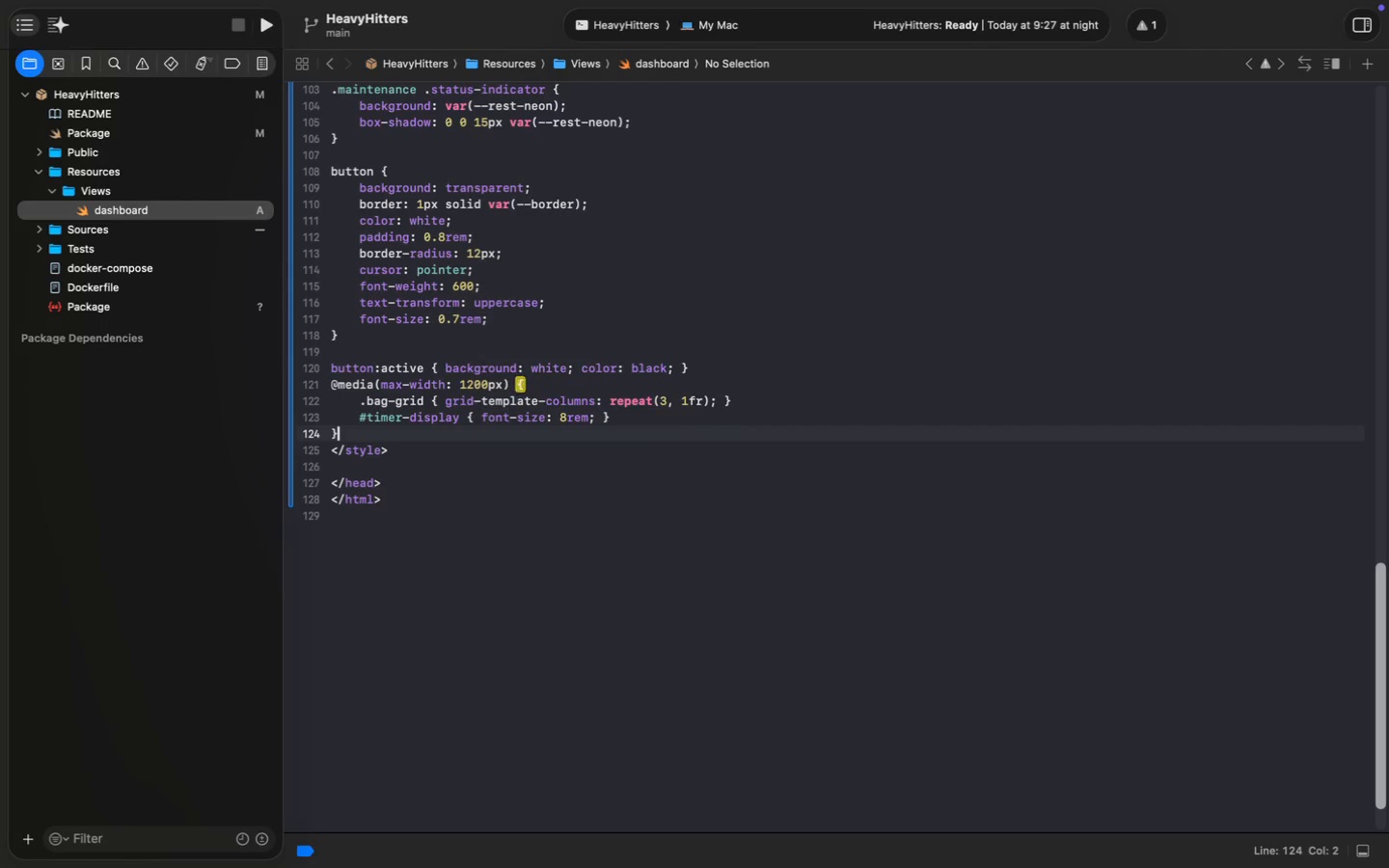 
key(ArrowDown)
 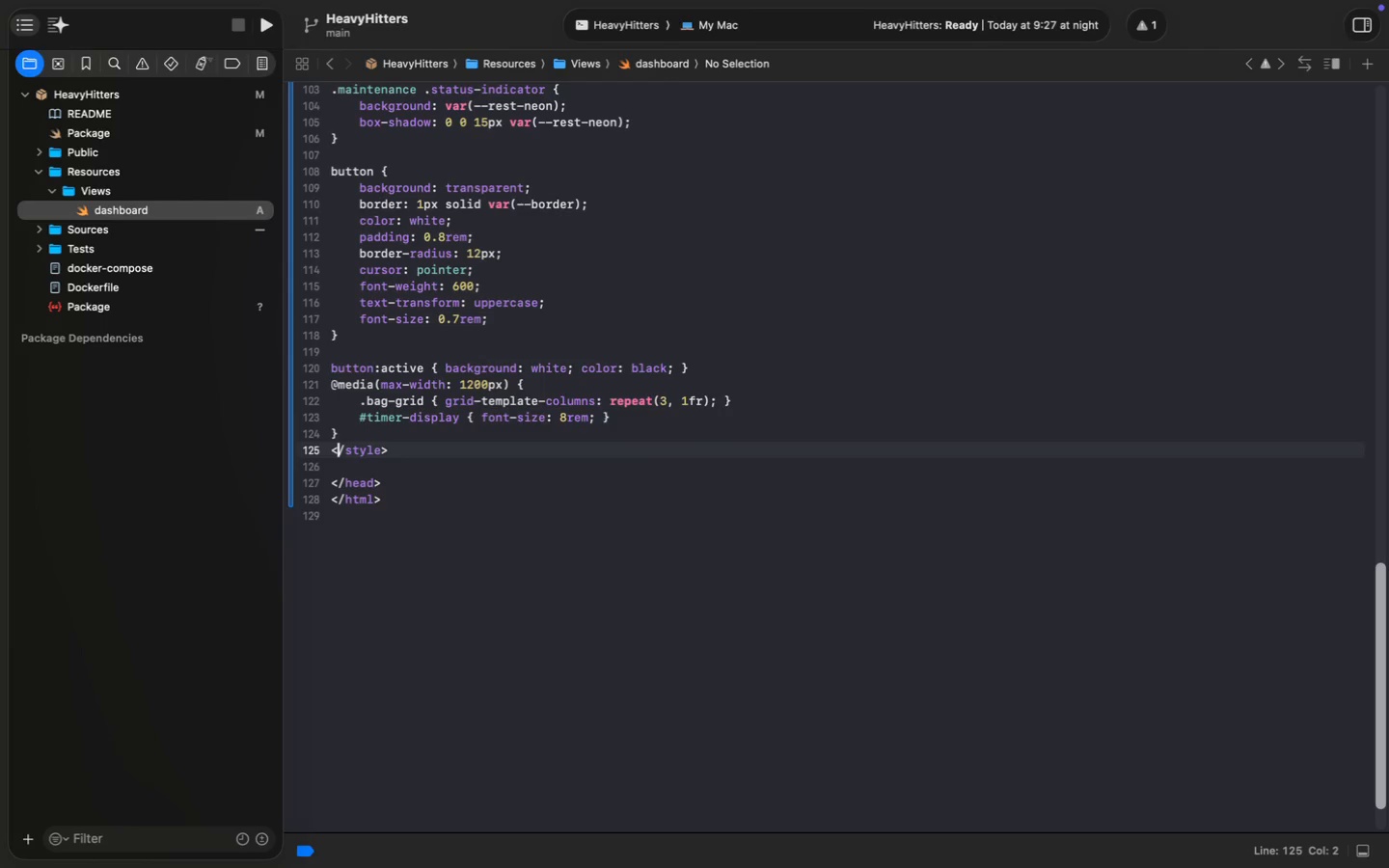 
key(Meta+MetaRight)
 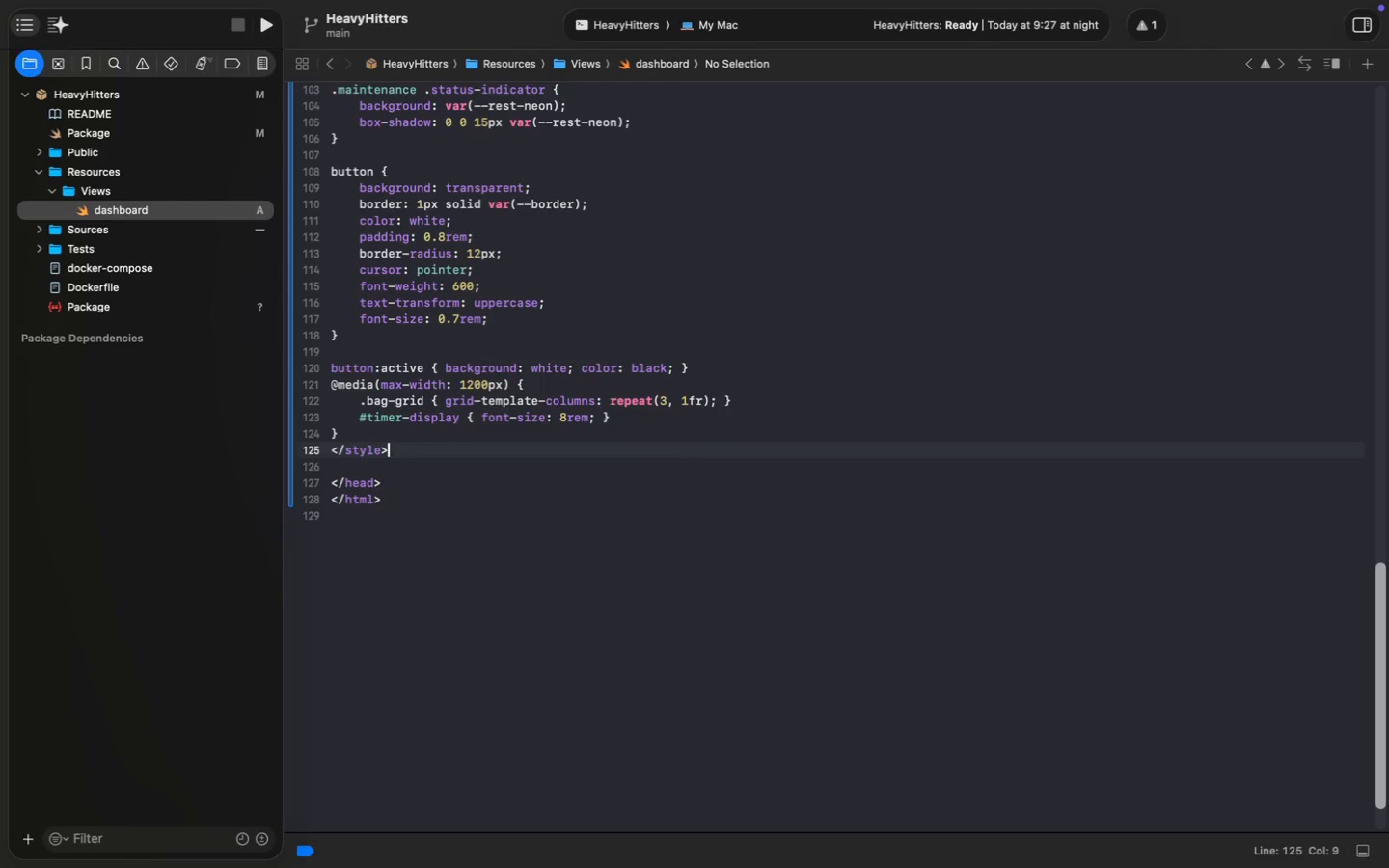 
key(Meta+ArrowRight)
 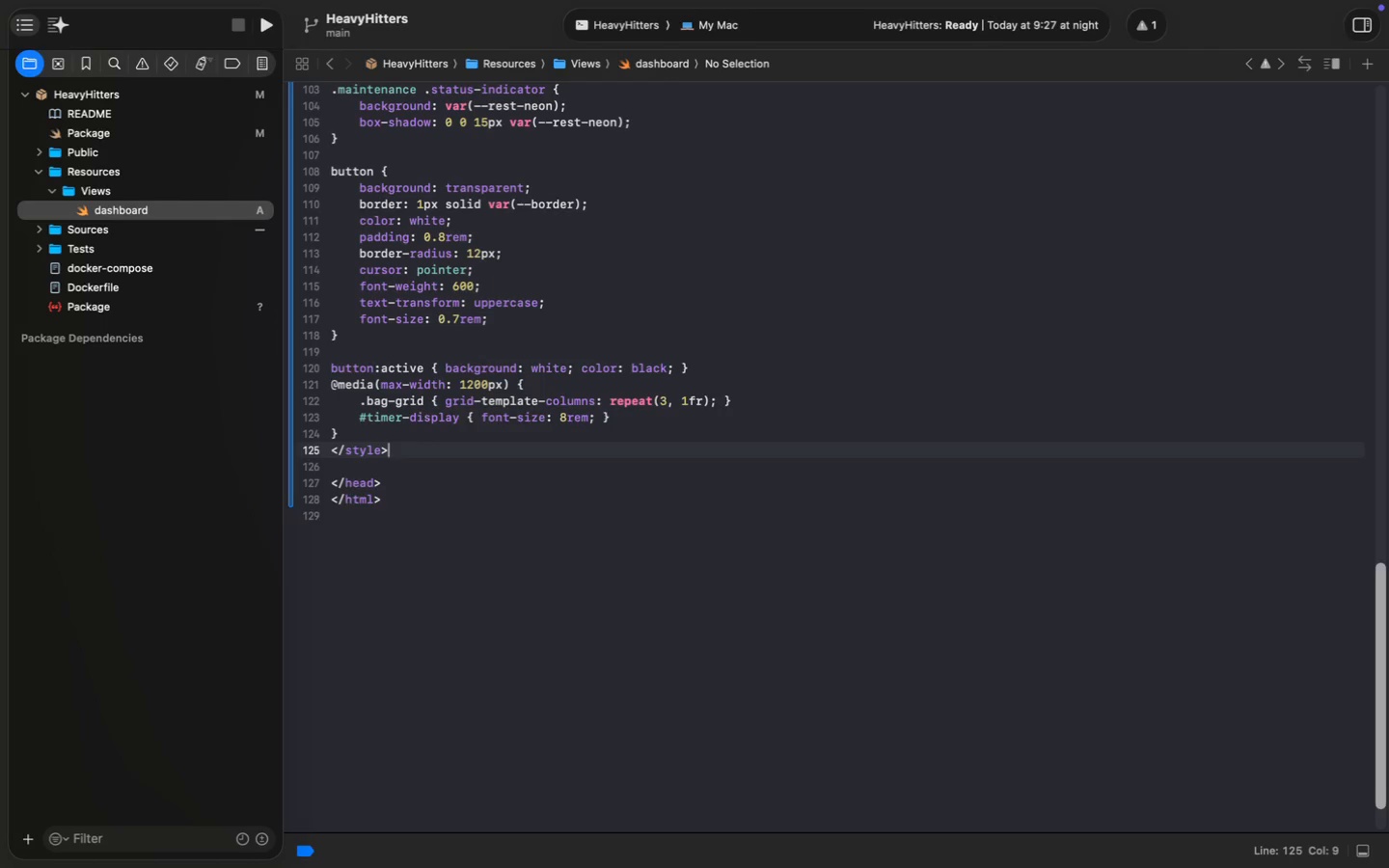 
key(Enter)
 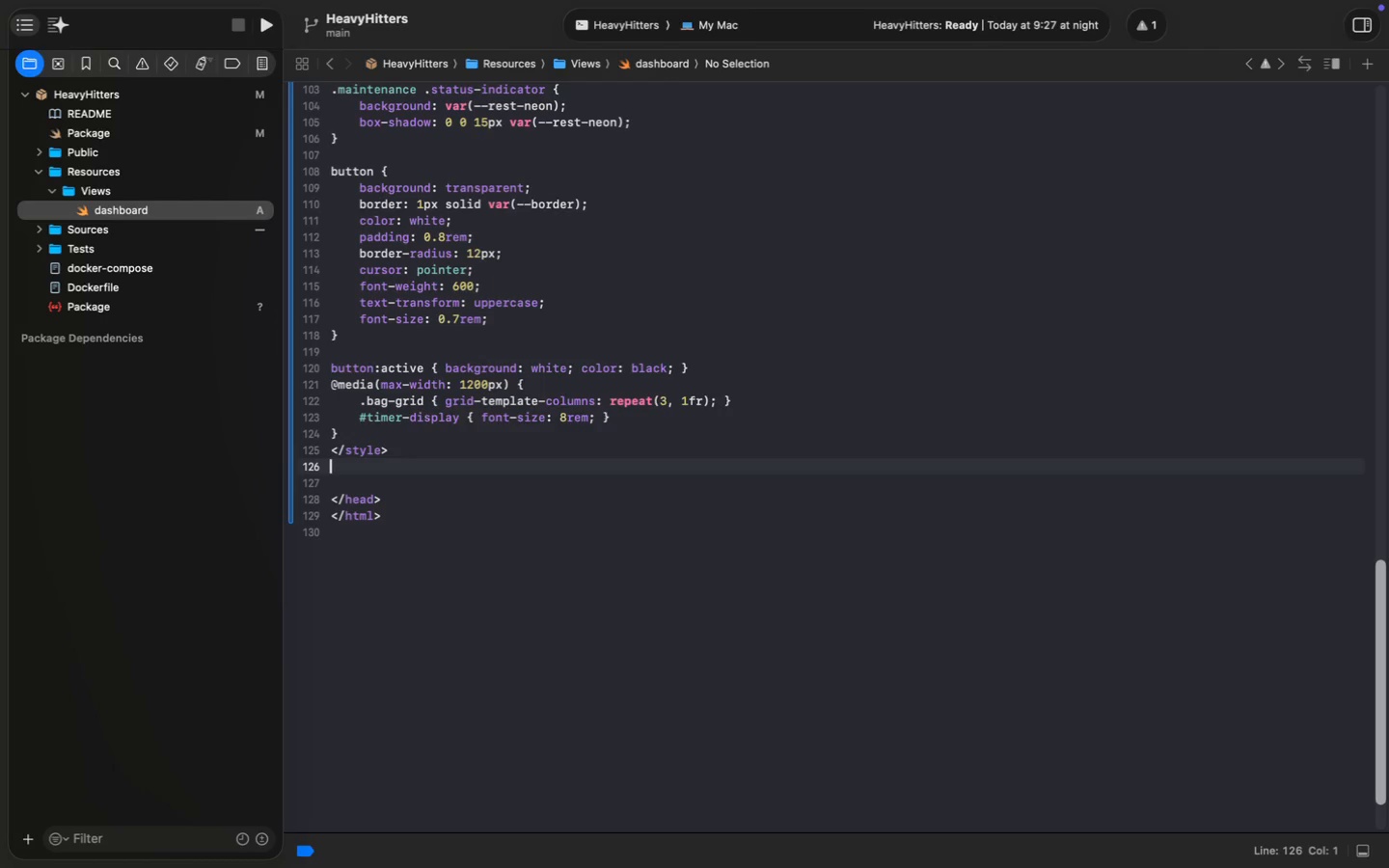 
key(ArrowDown)
 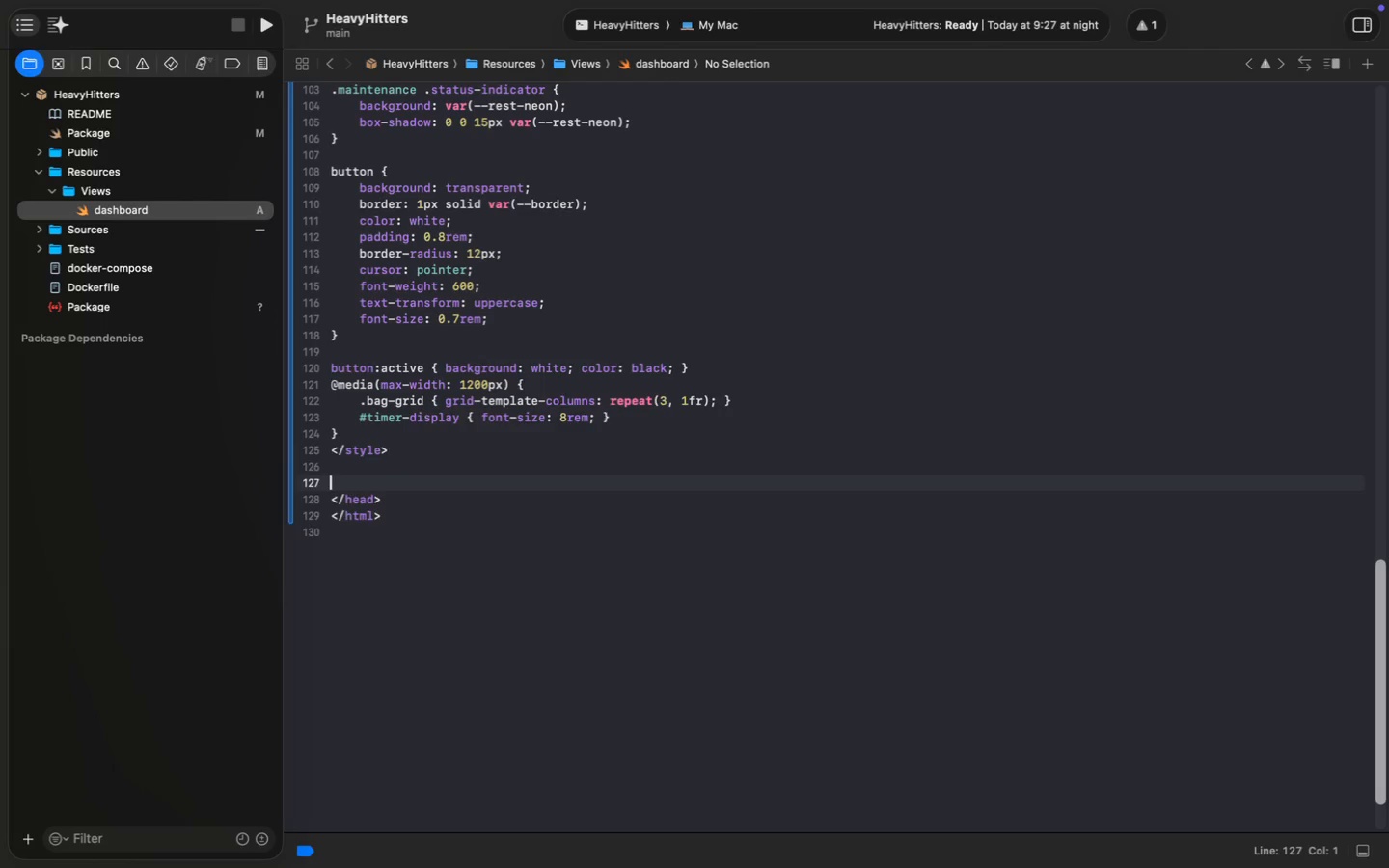 
key(Backspace)
 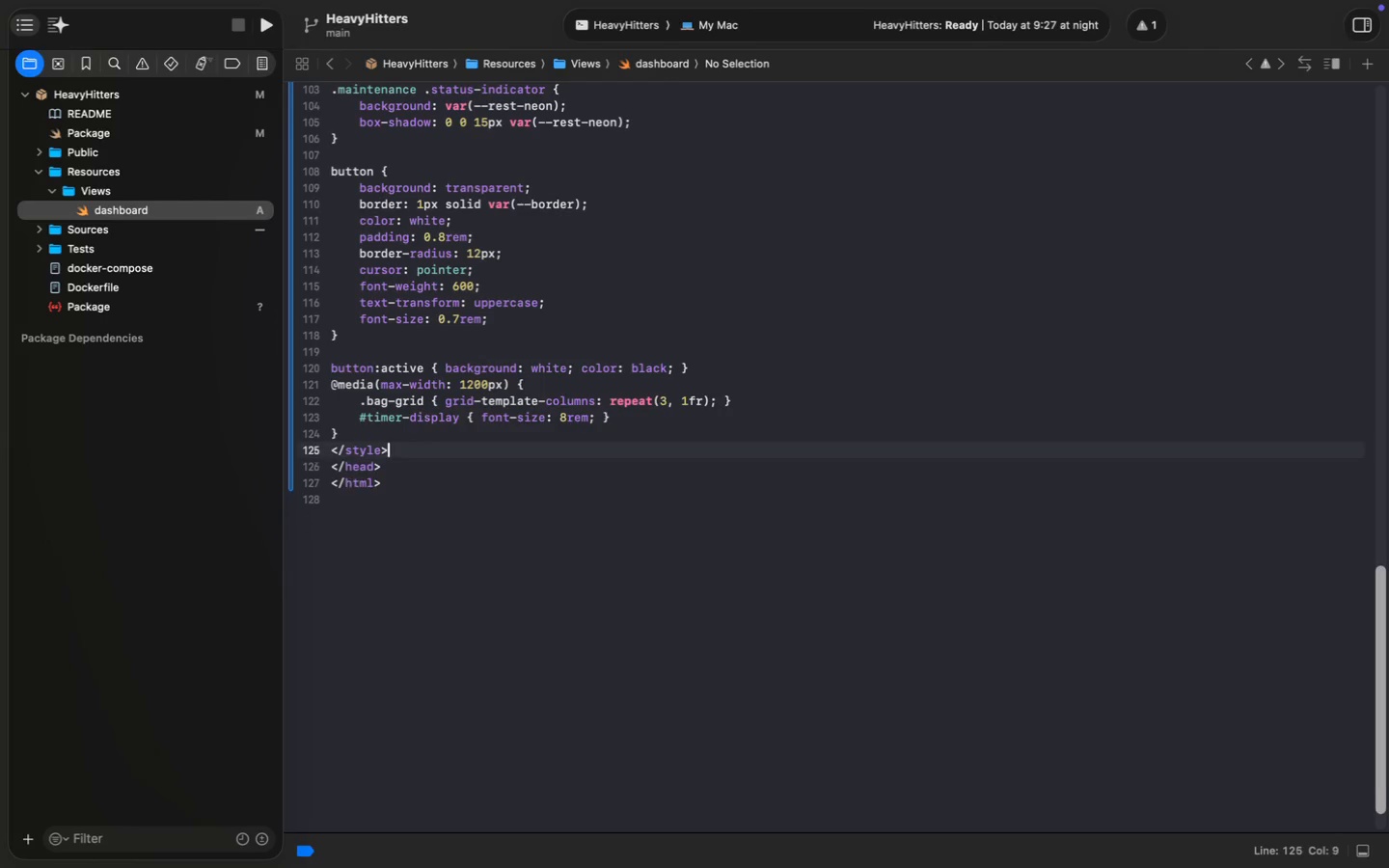 
key(Backspace)
 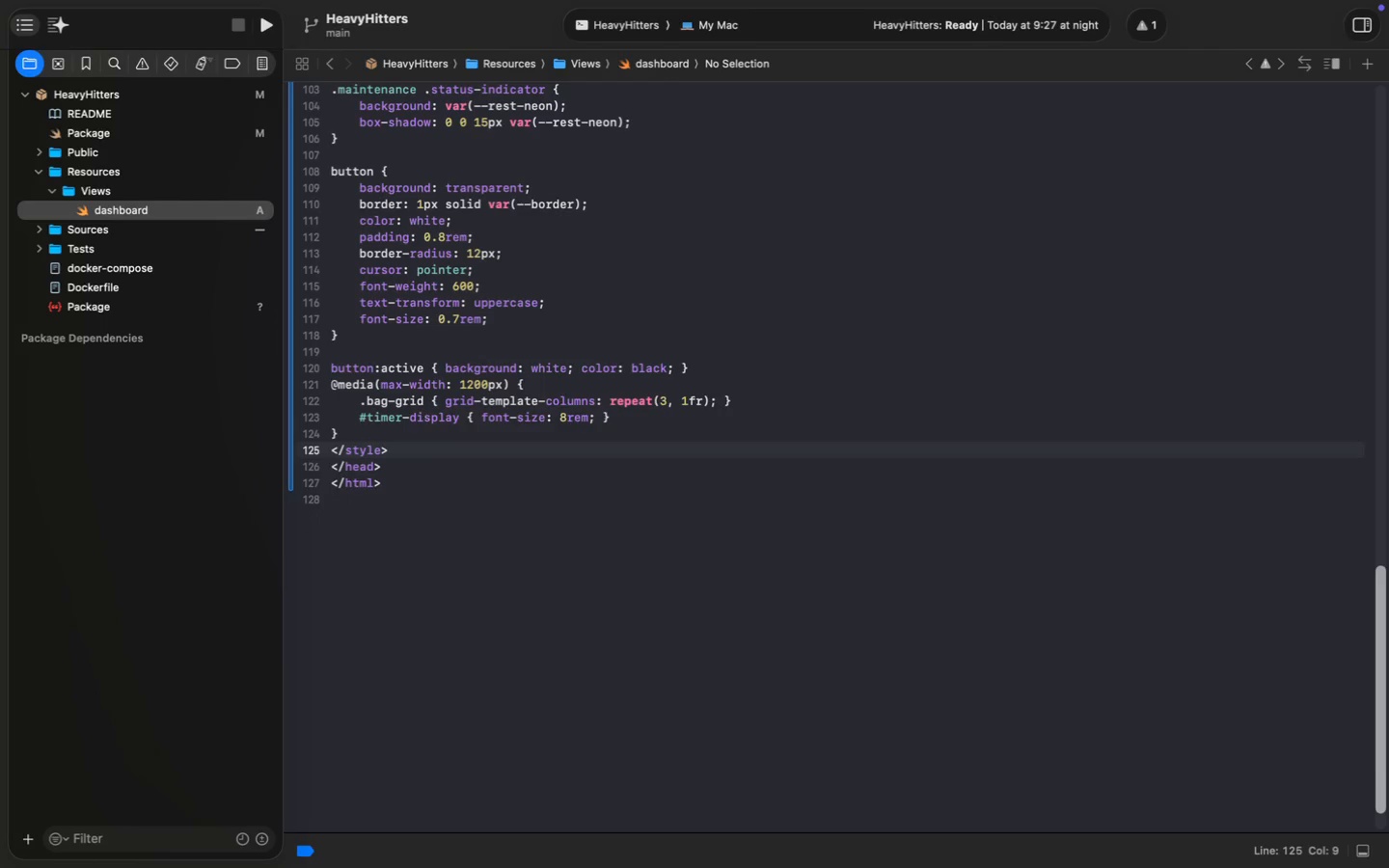 
key(ArrowDown)
 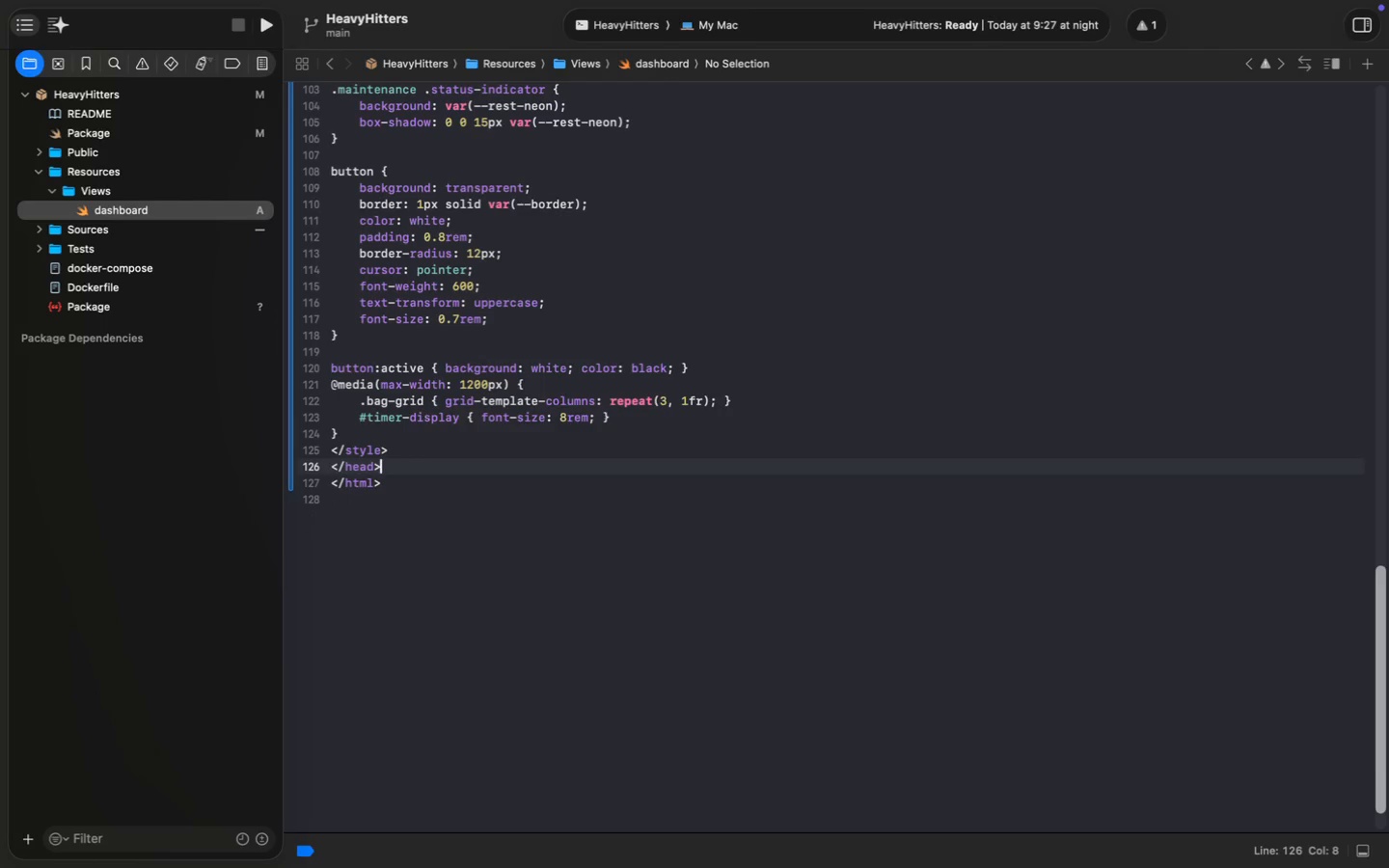 
key(Enter)
 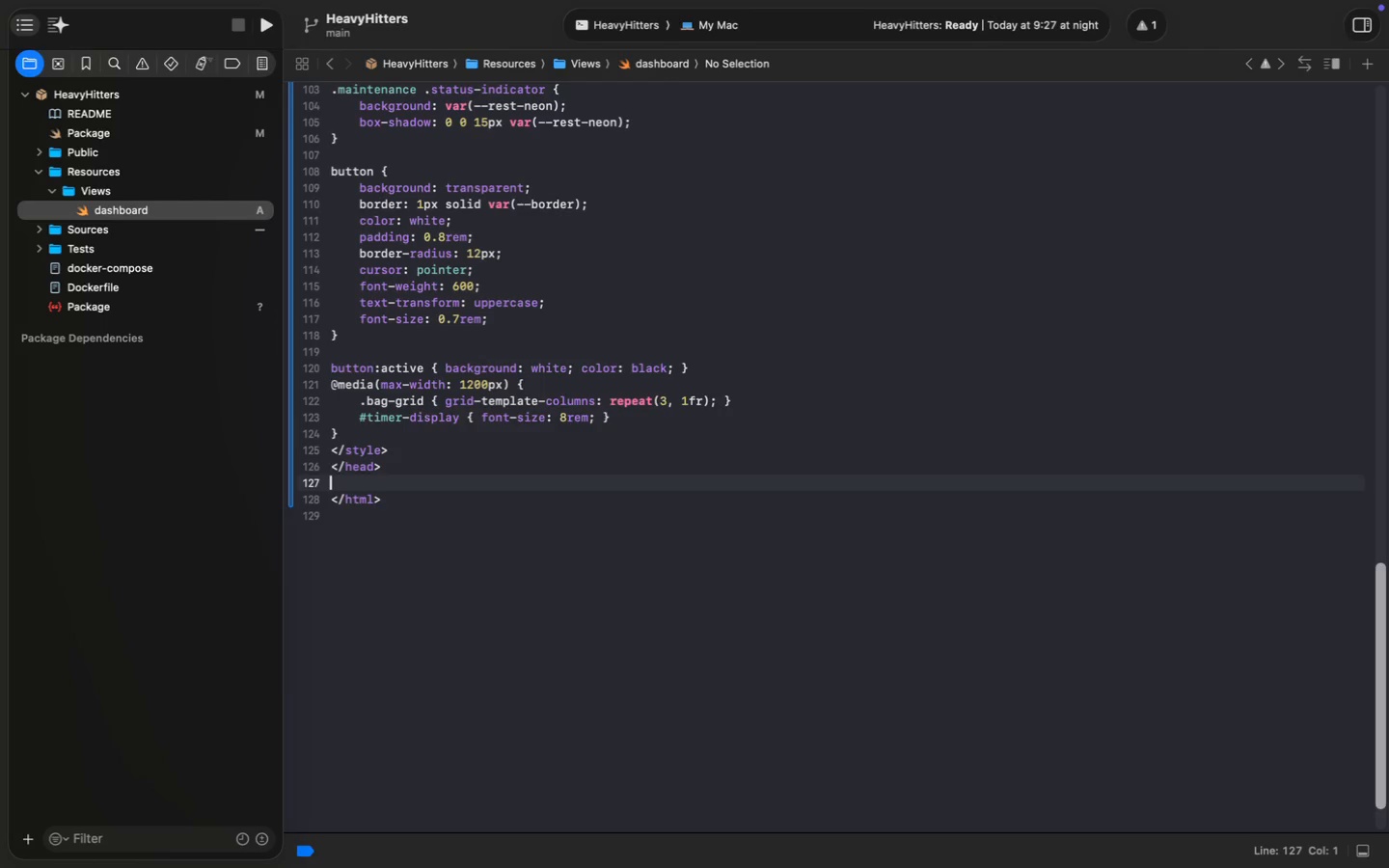 
key(Enter)
 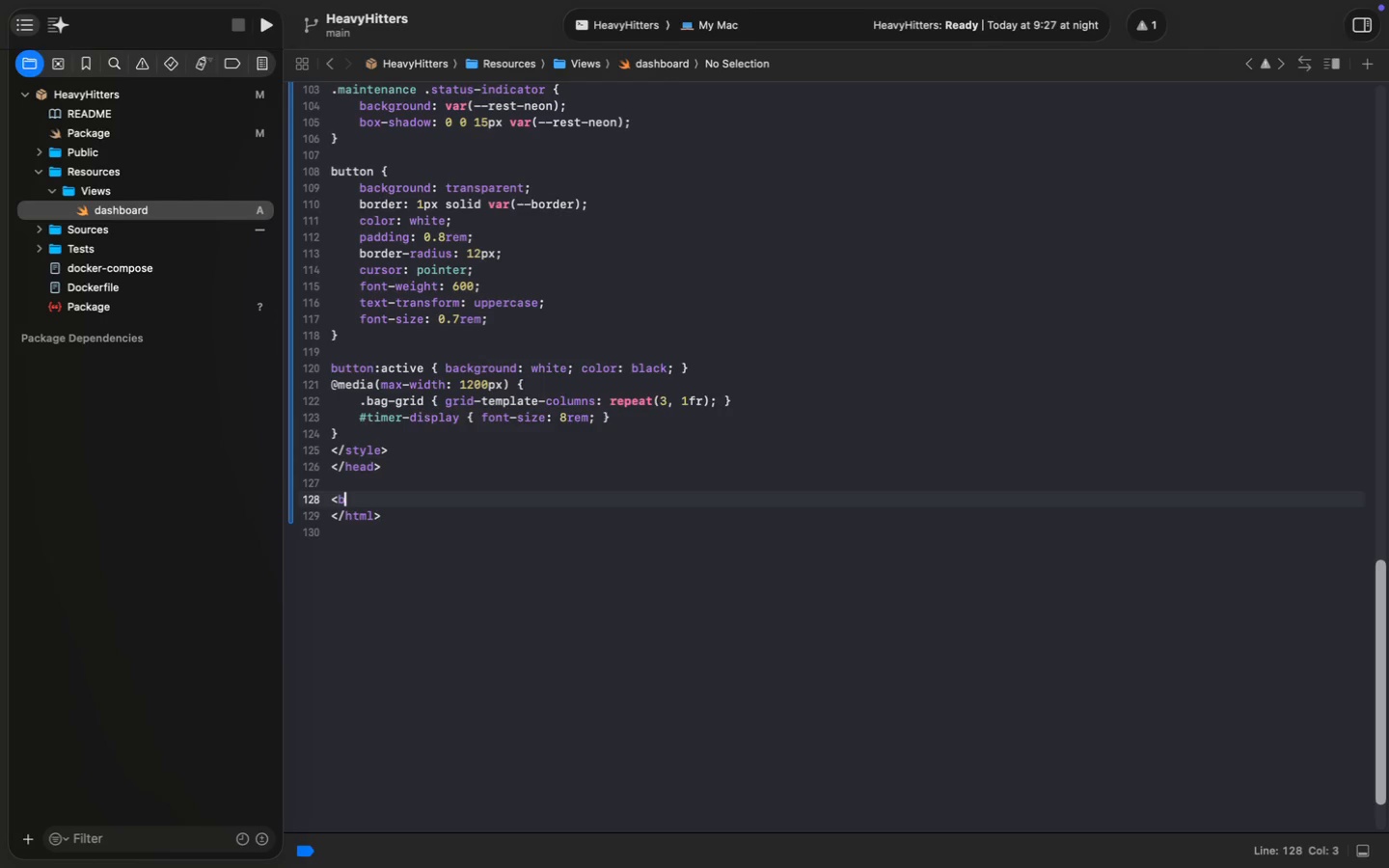 
type(<body<)
key(Backspace)
type(> </body>)
 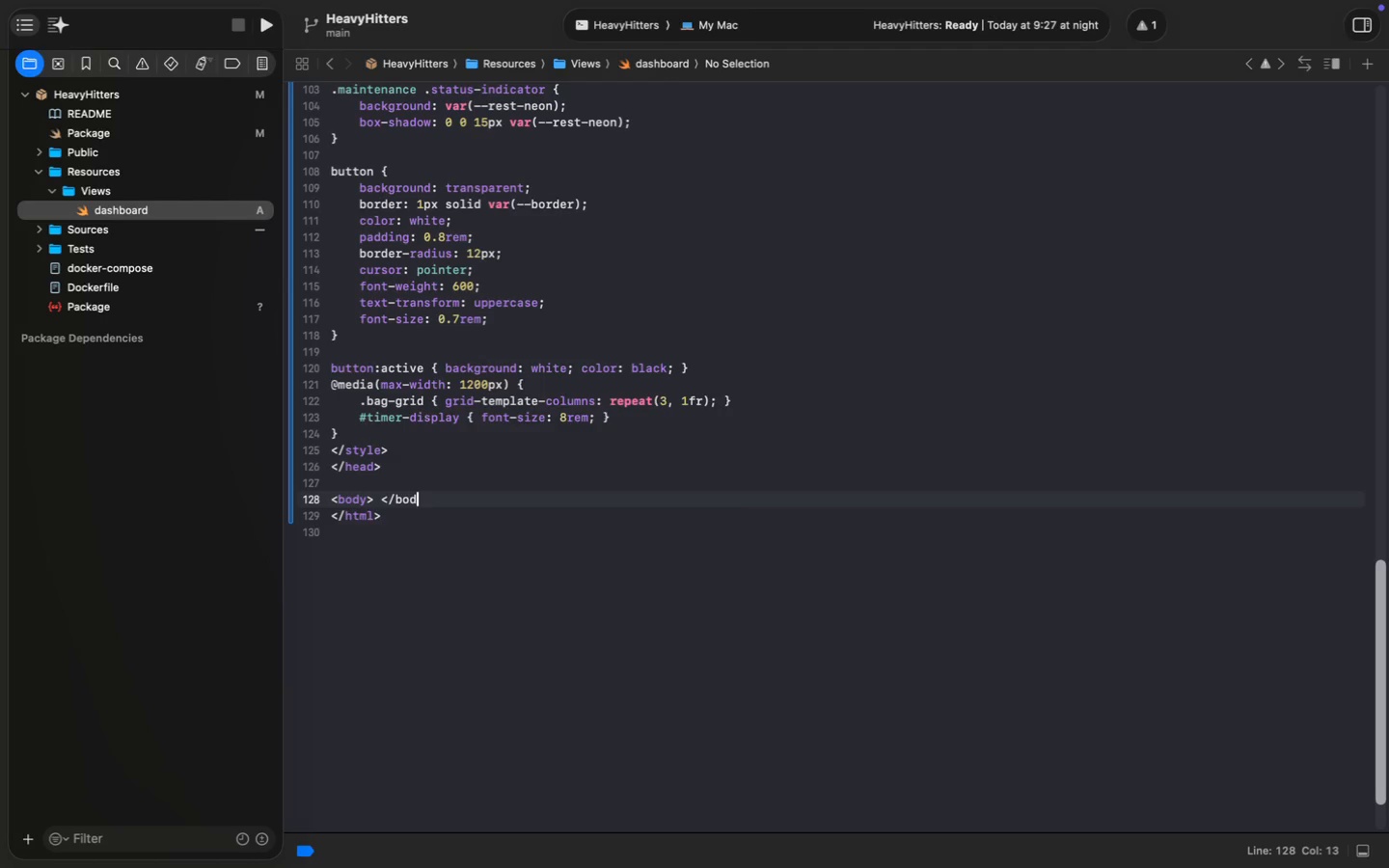 
key(Alt+ArrowLeft)
 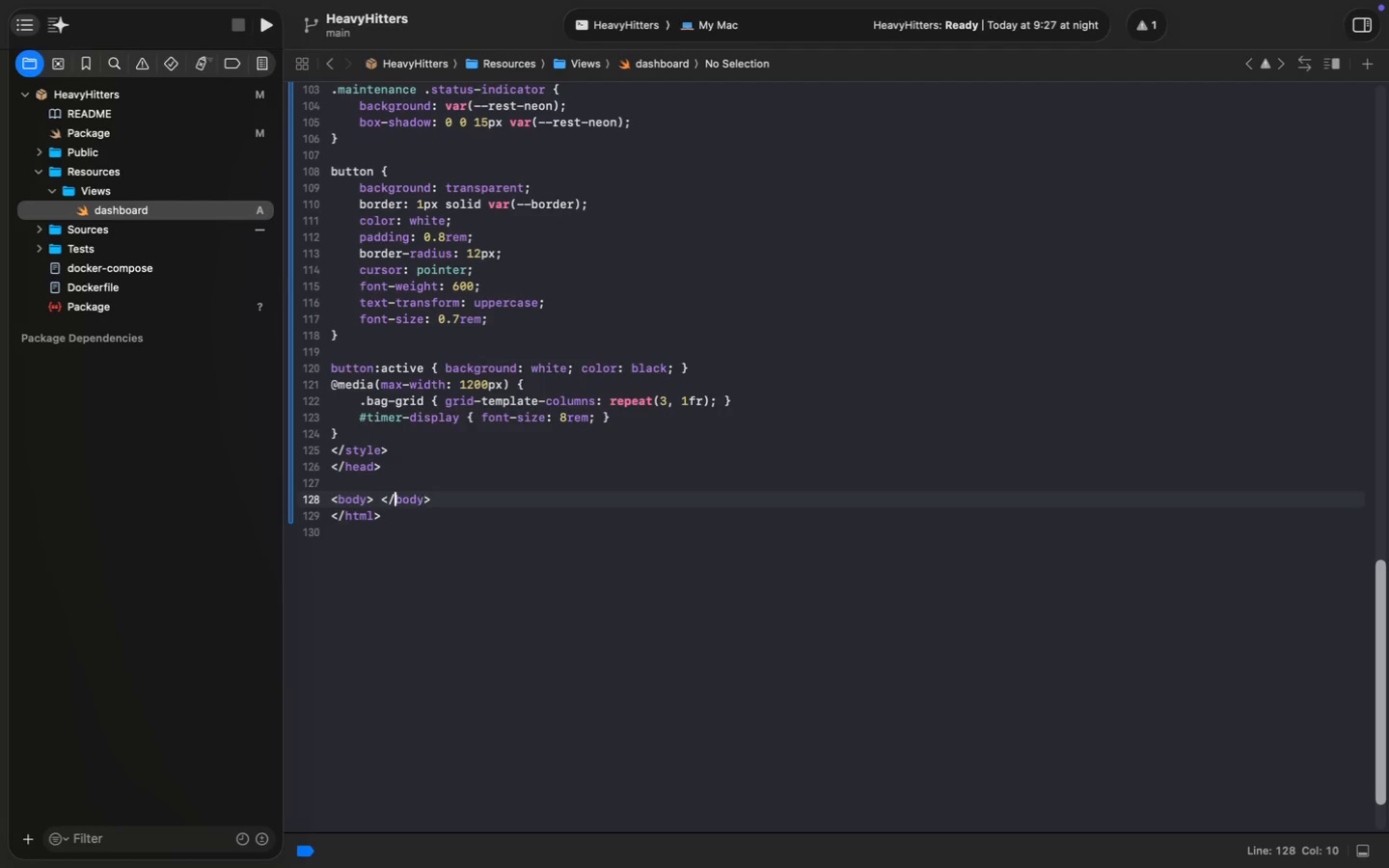 
key(Alt+ArrowLeft)
 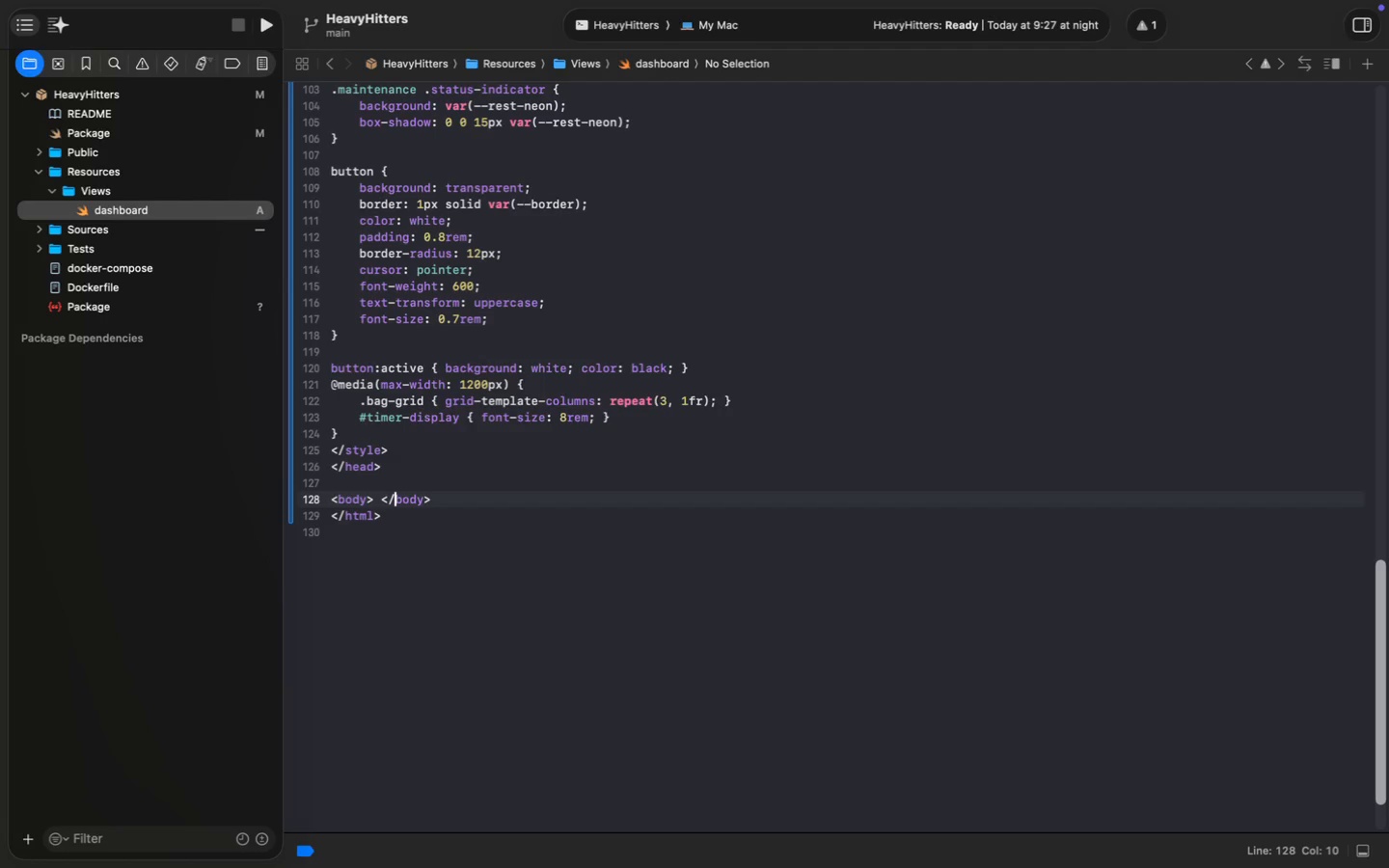 
key(Alt+AltRight)
 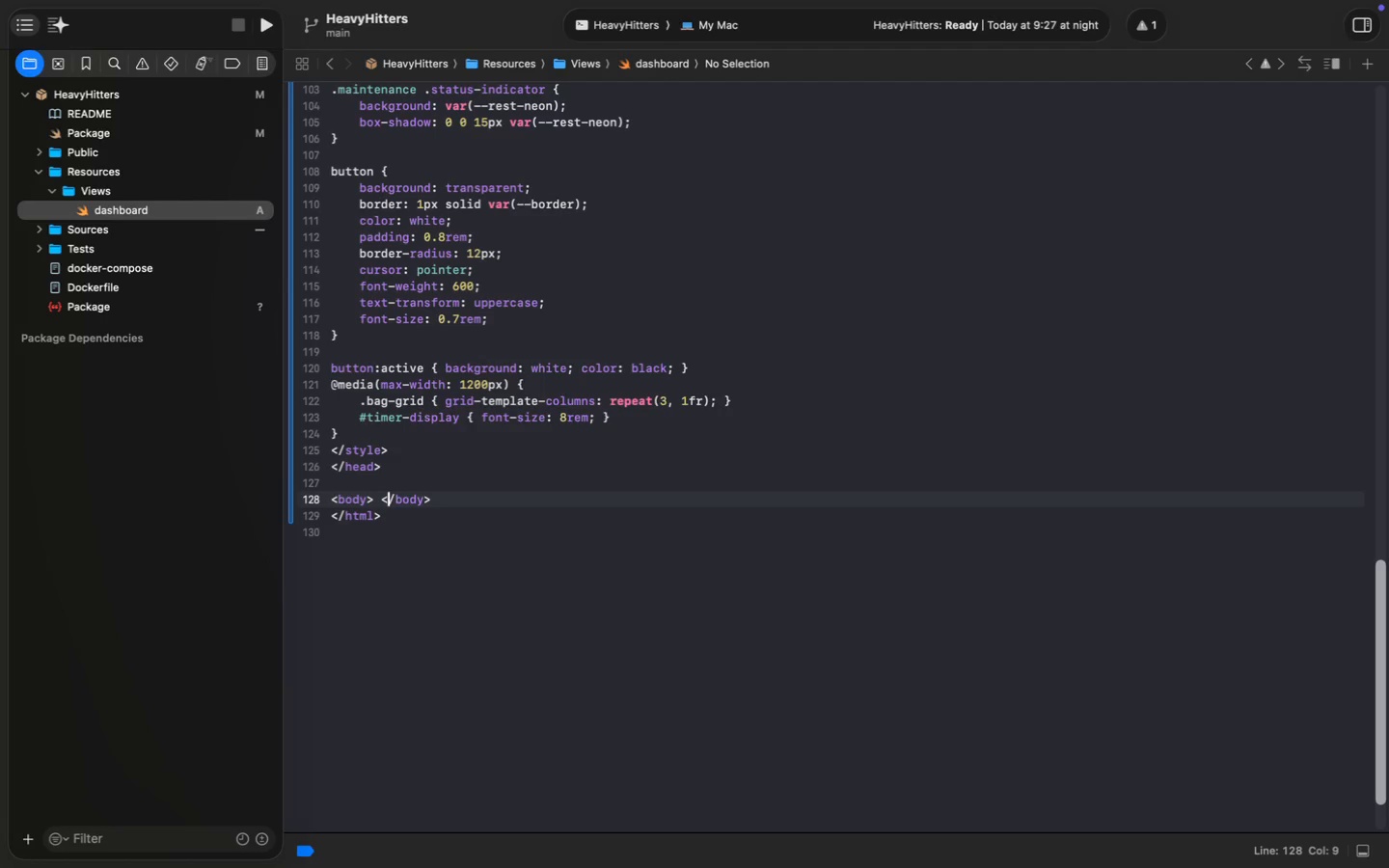 
key(ArrowLeft)
 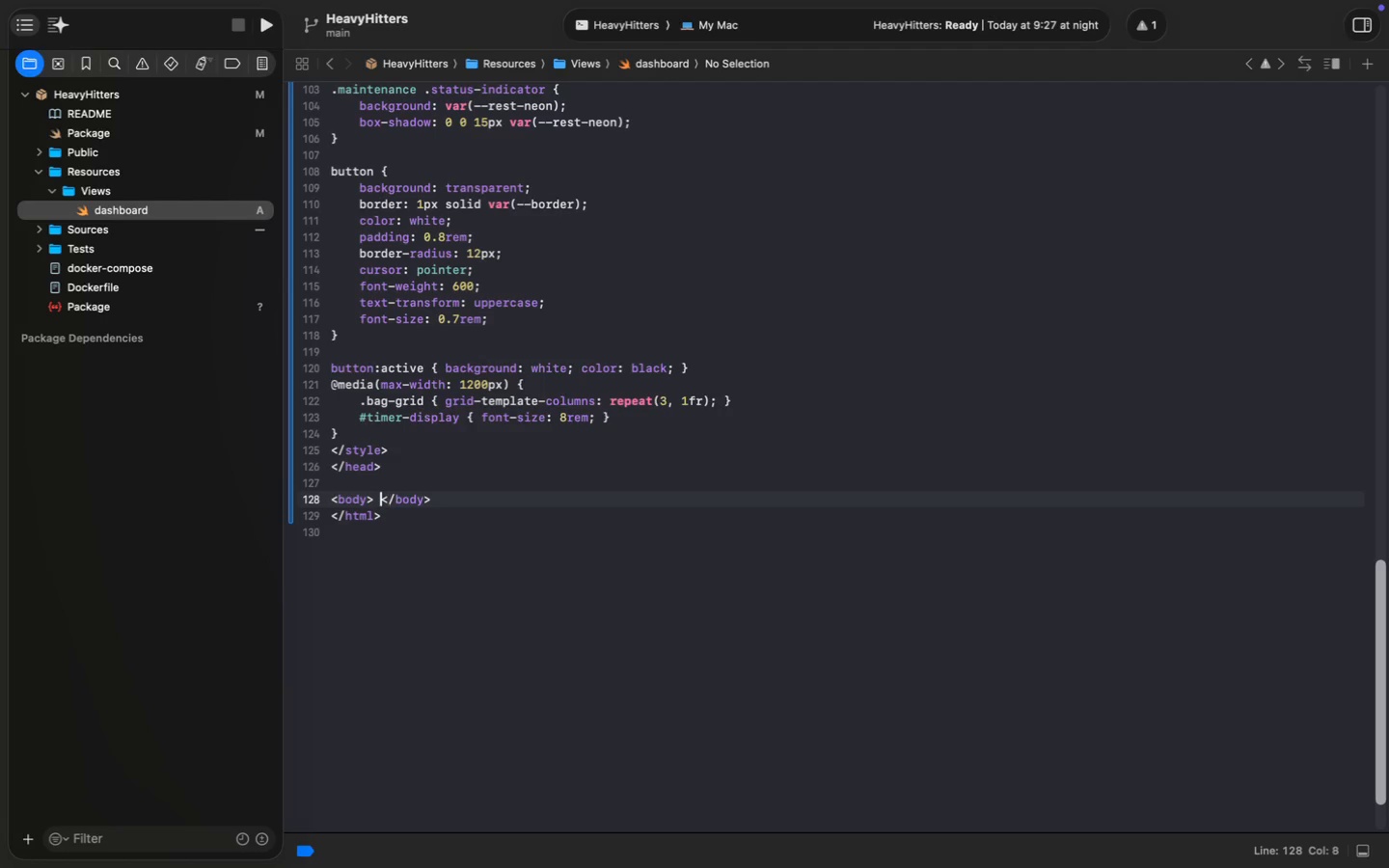 
key(ArrowLeft)
 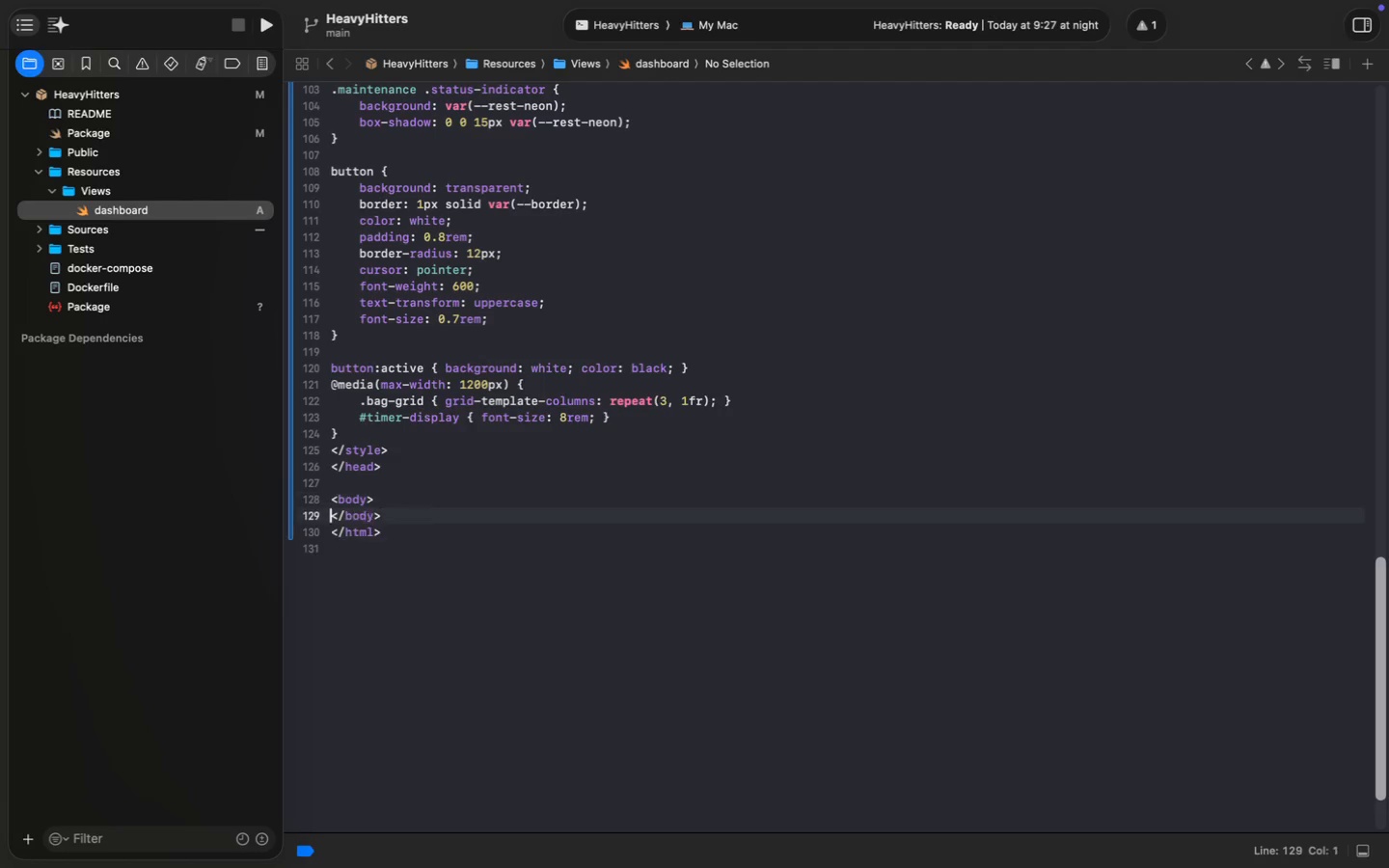 
key(Enter)
 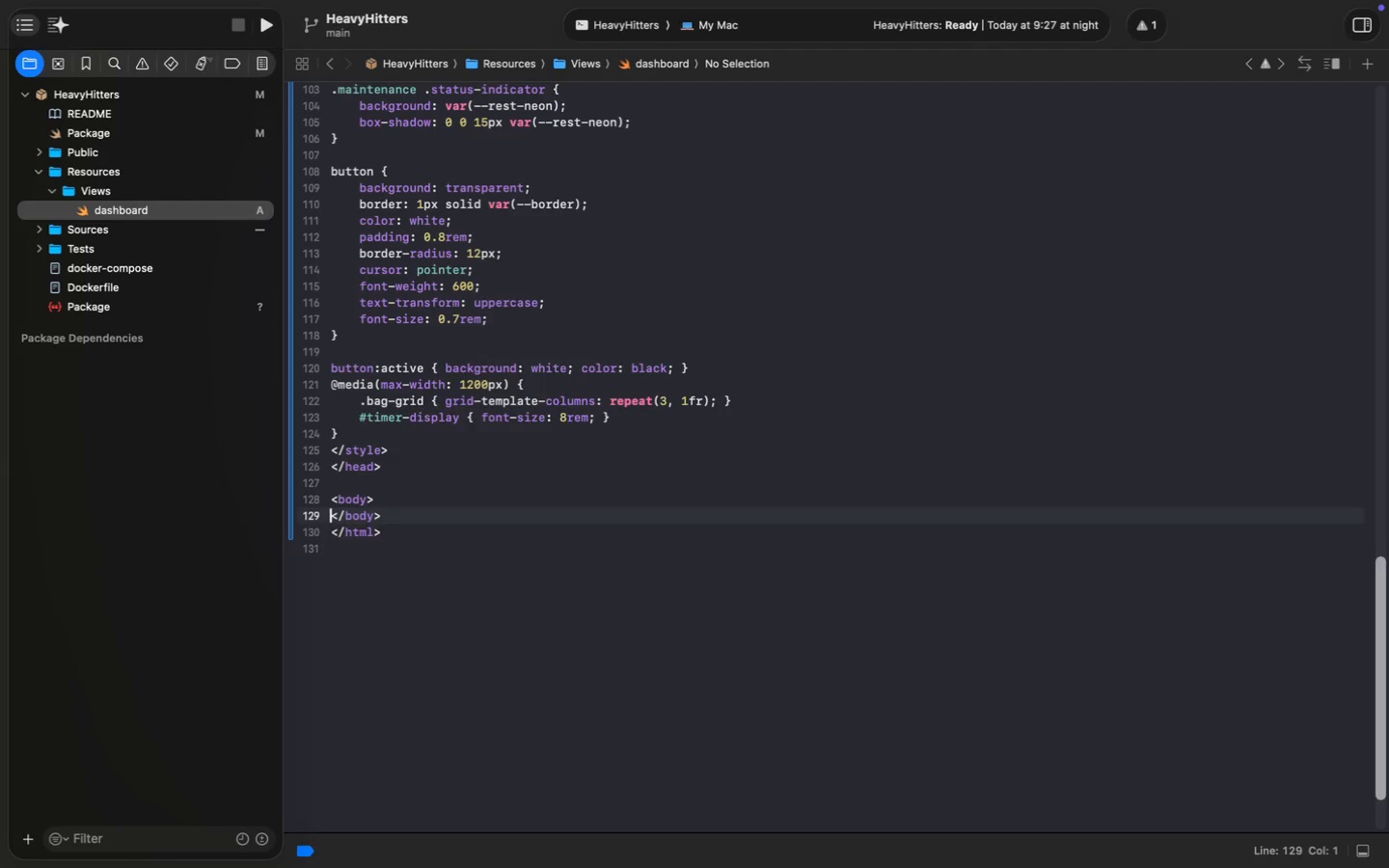 
key(Enter)
 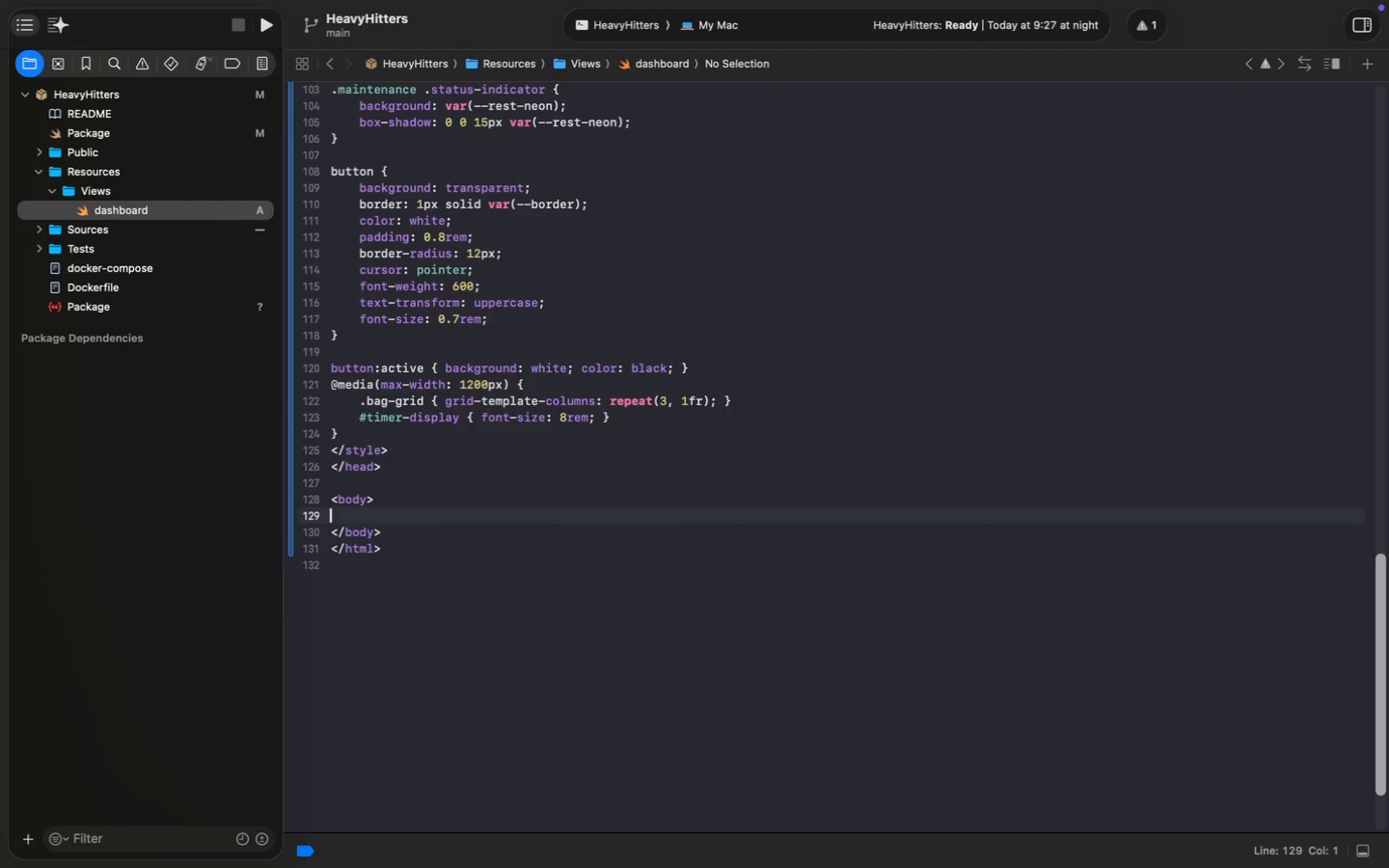 
key(ArrowUp)
 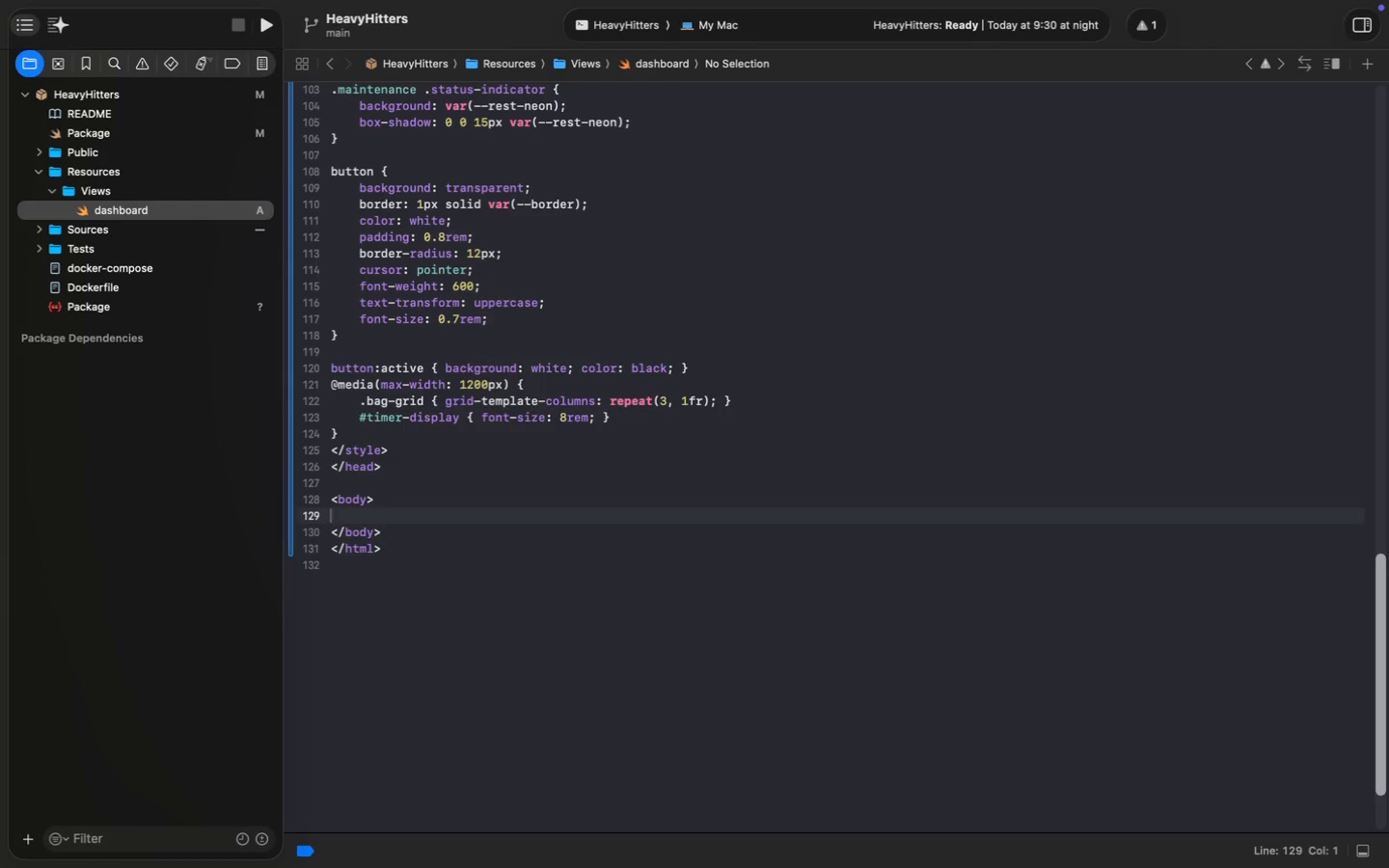 
wait(19.42)
 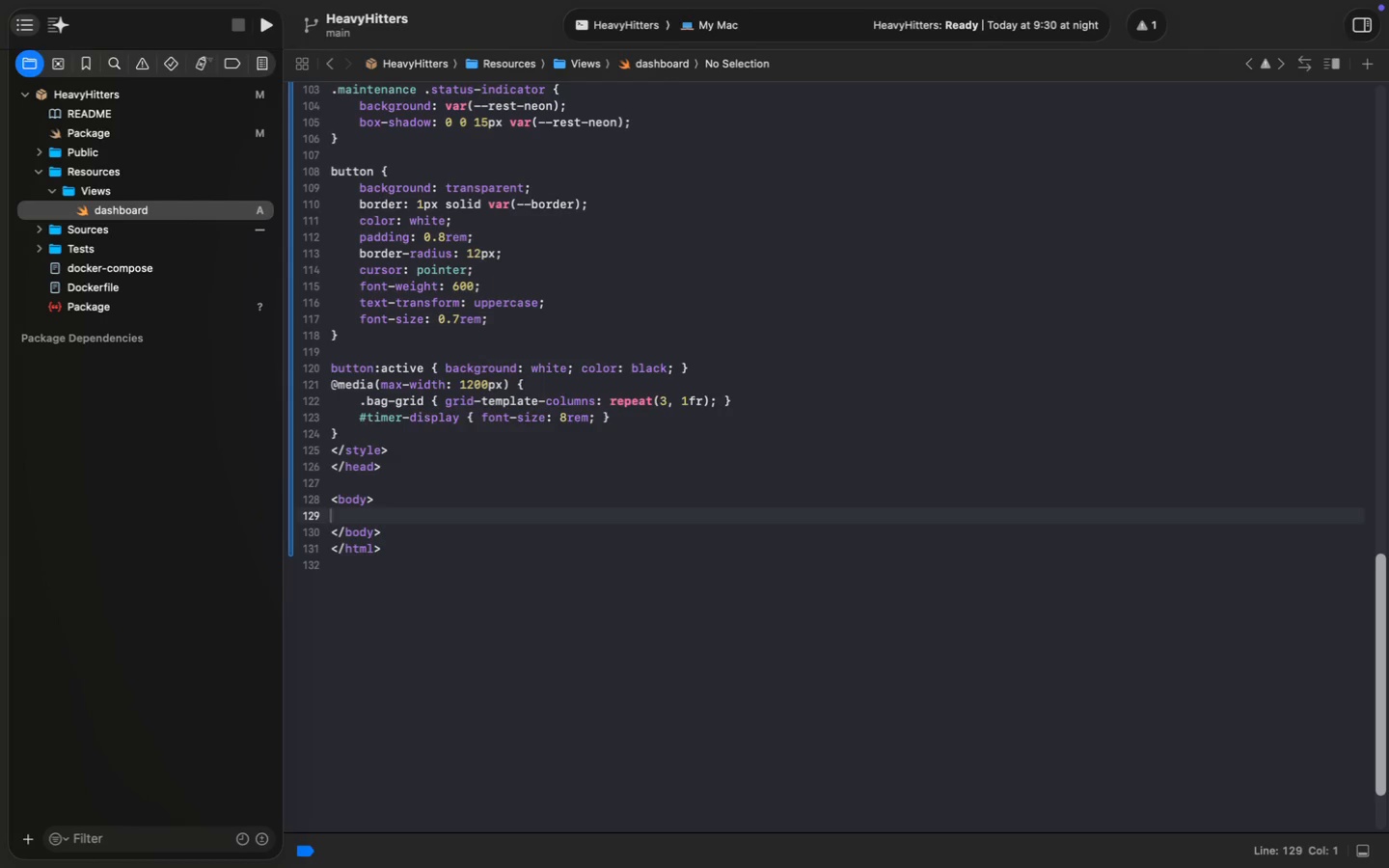 
mouse_move([161, 222])
 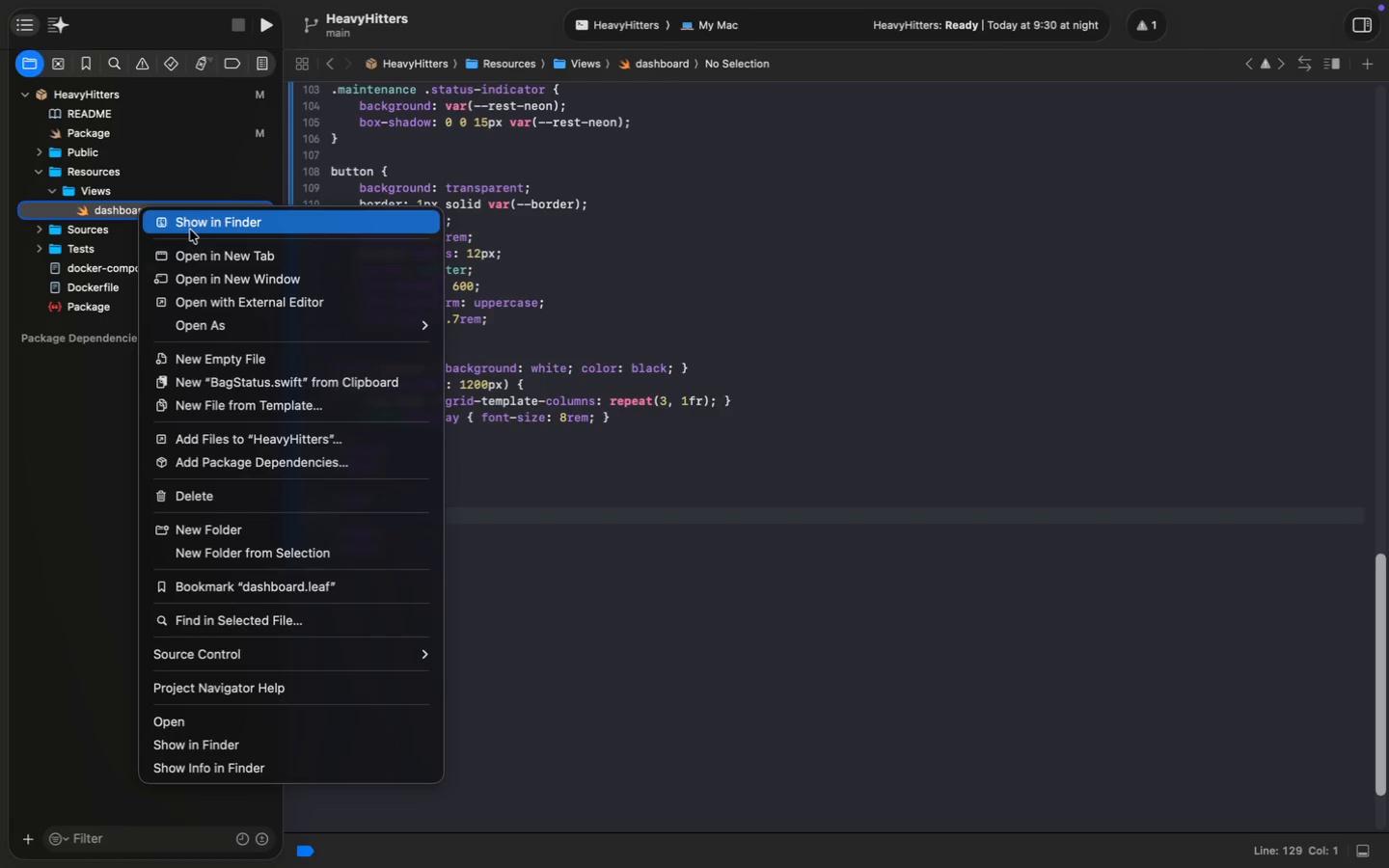 
left_click([190, 230])
 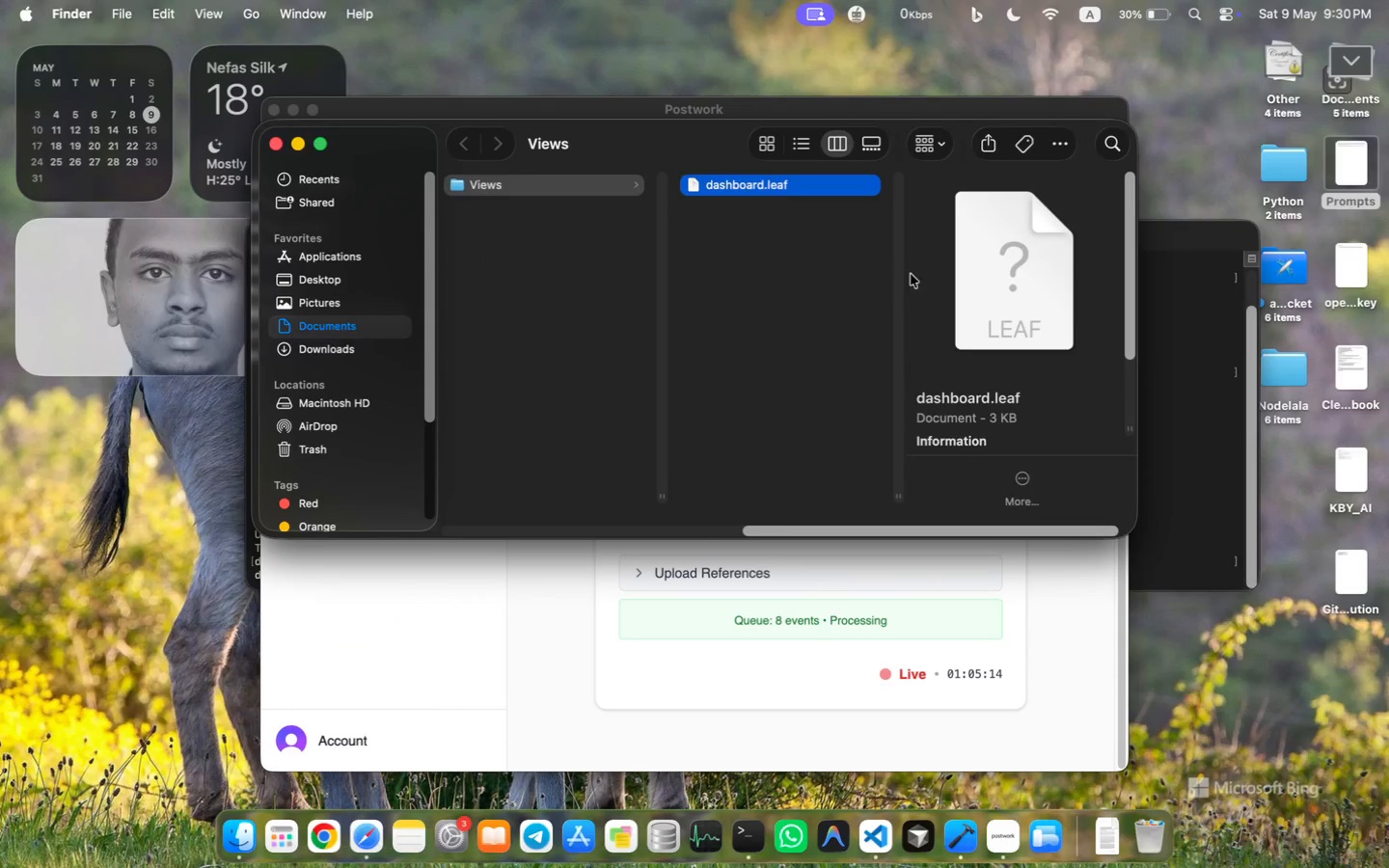 
right_click([784, 184])
 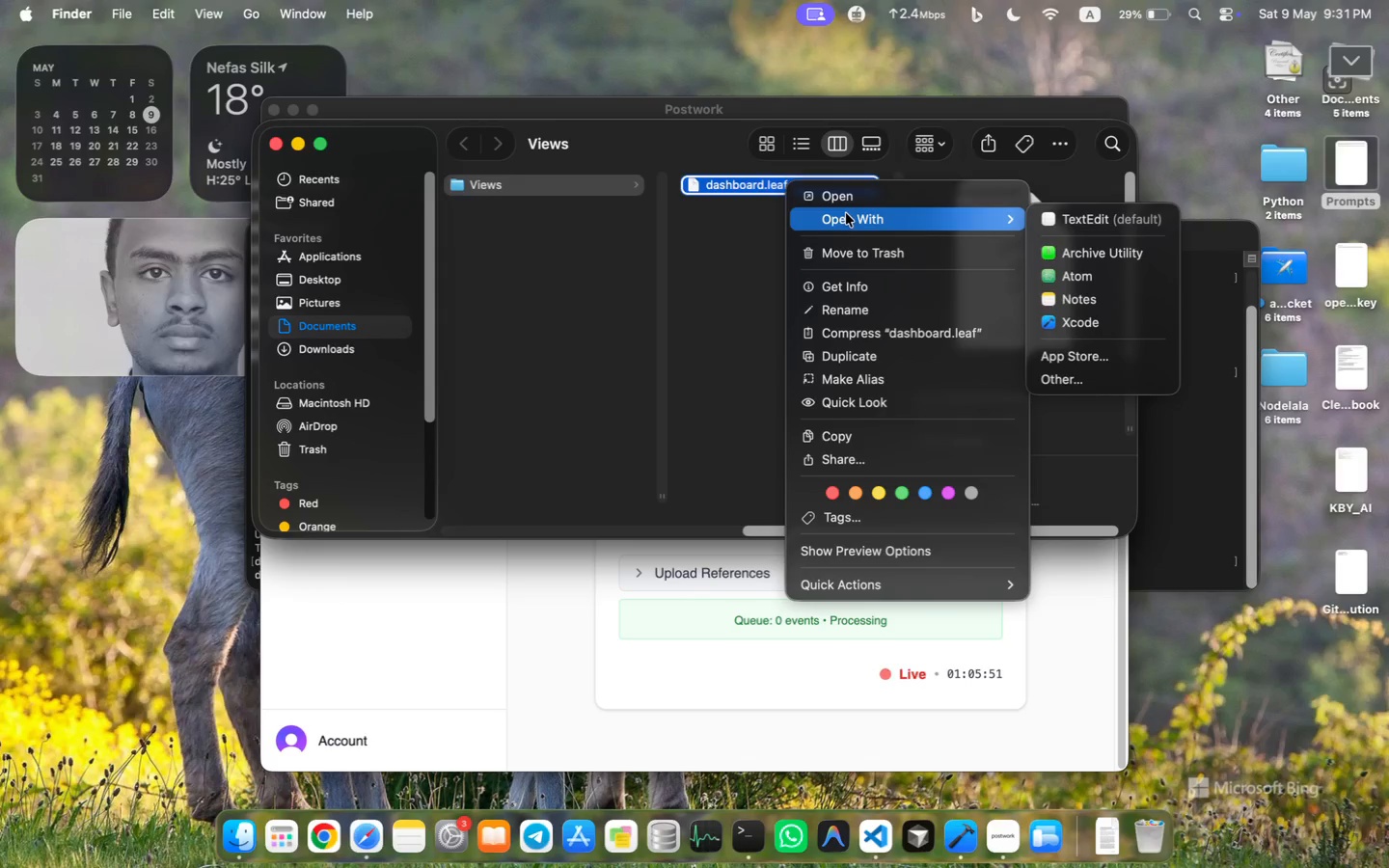 
wait(41.57)
 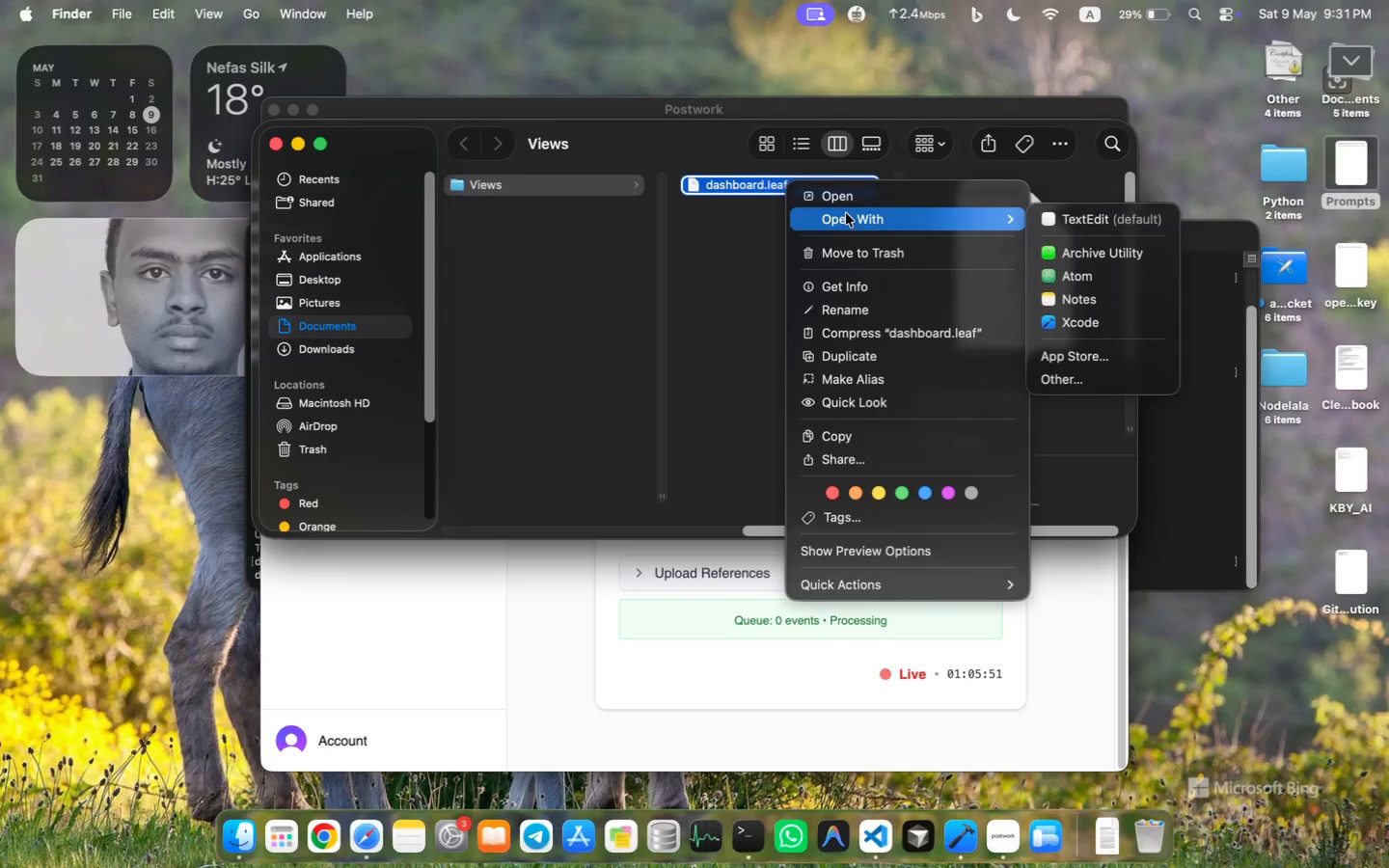 
left_click([1103, 275])
 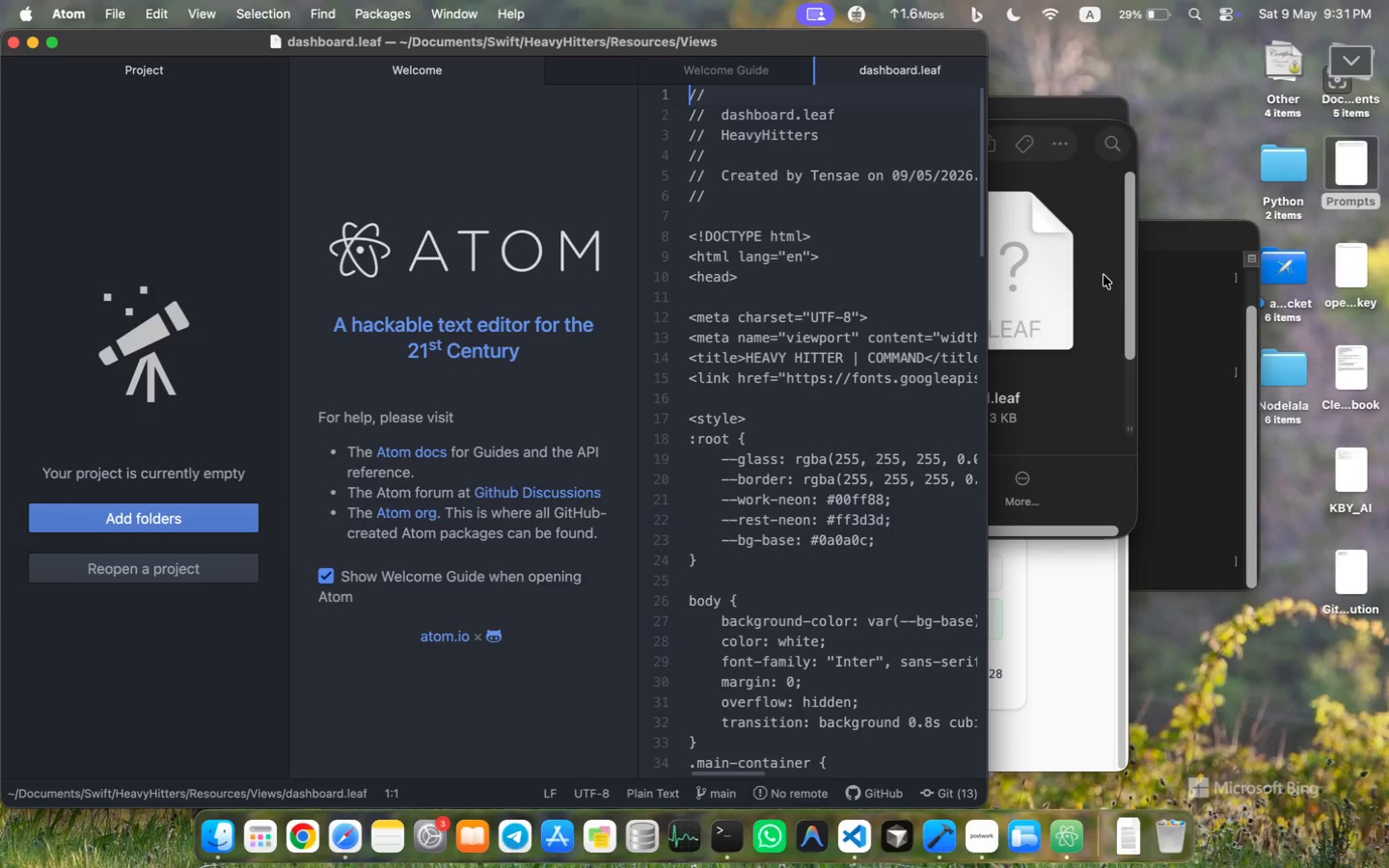 
wait(36.91)
 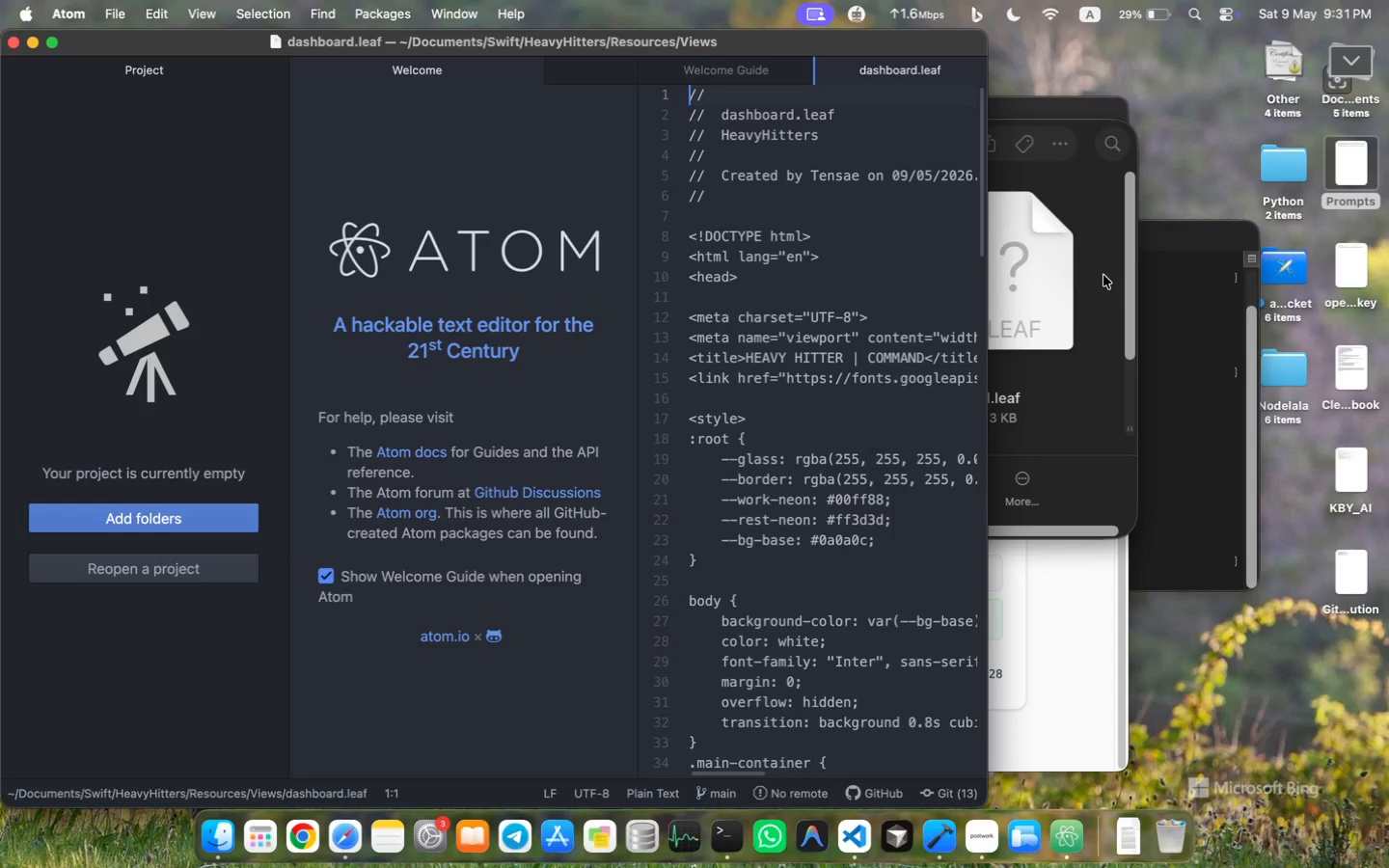 
left_click([794, 68])
 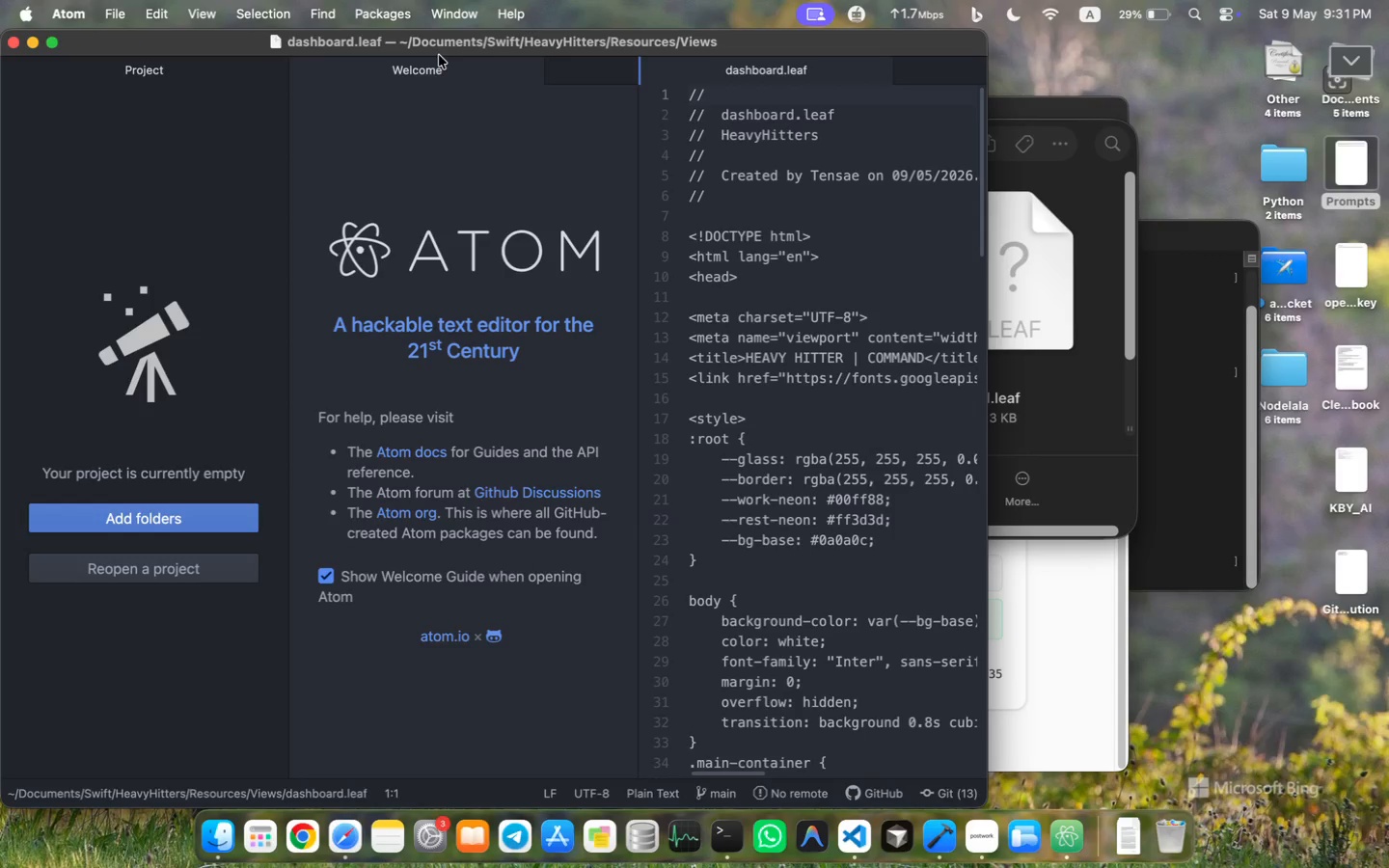 
left_click([84, 375])
 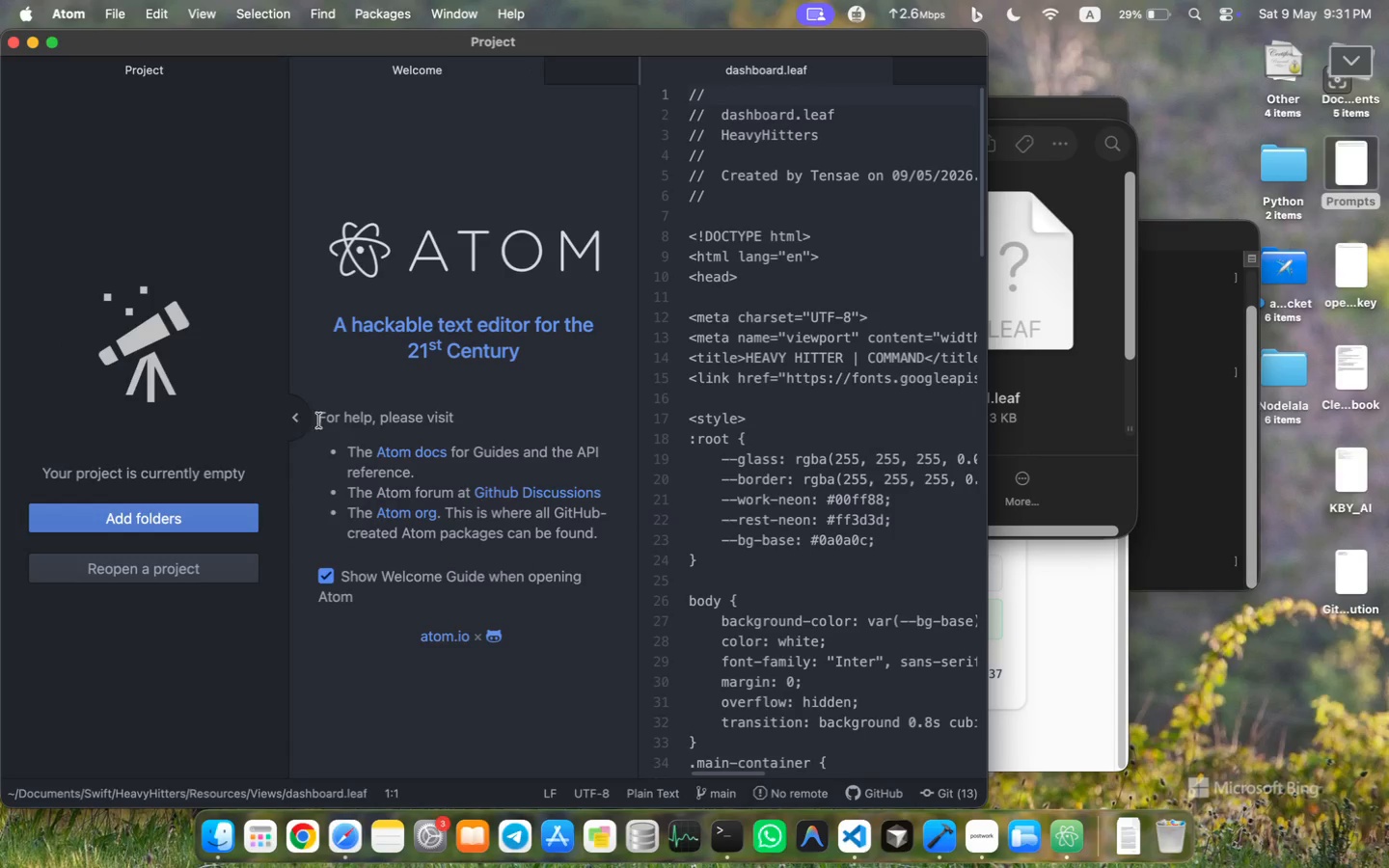 
left_click([300, 422])
 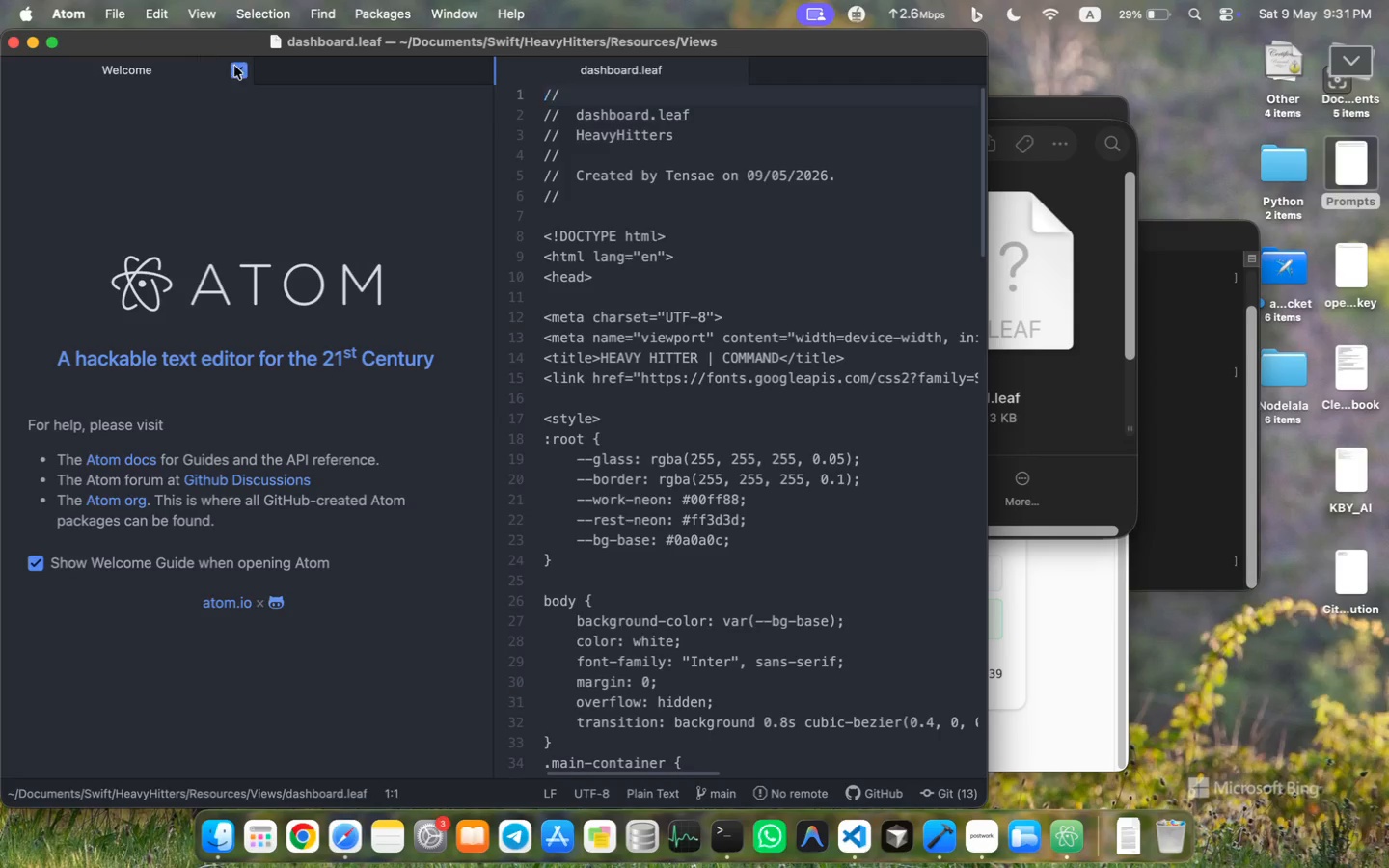 
left_click([242, 71])
 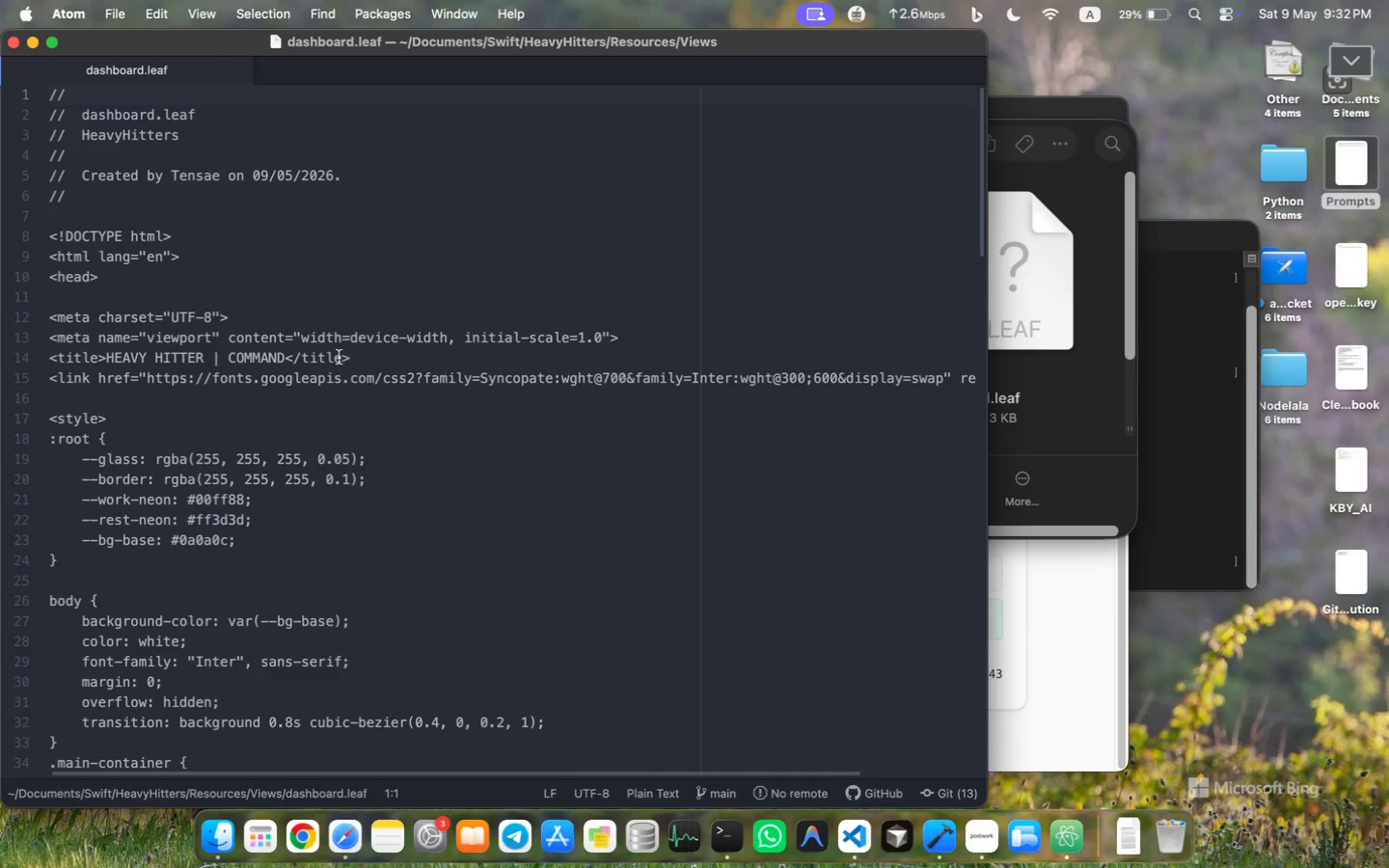 
left_click([379, 10])
 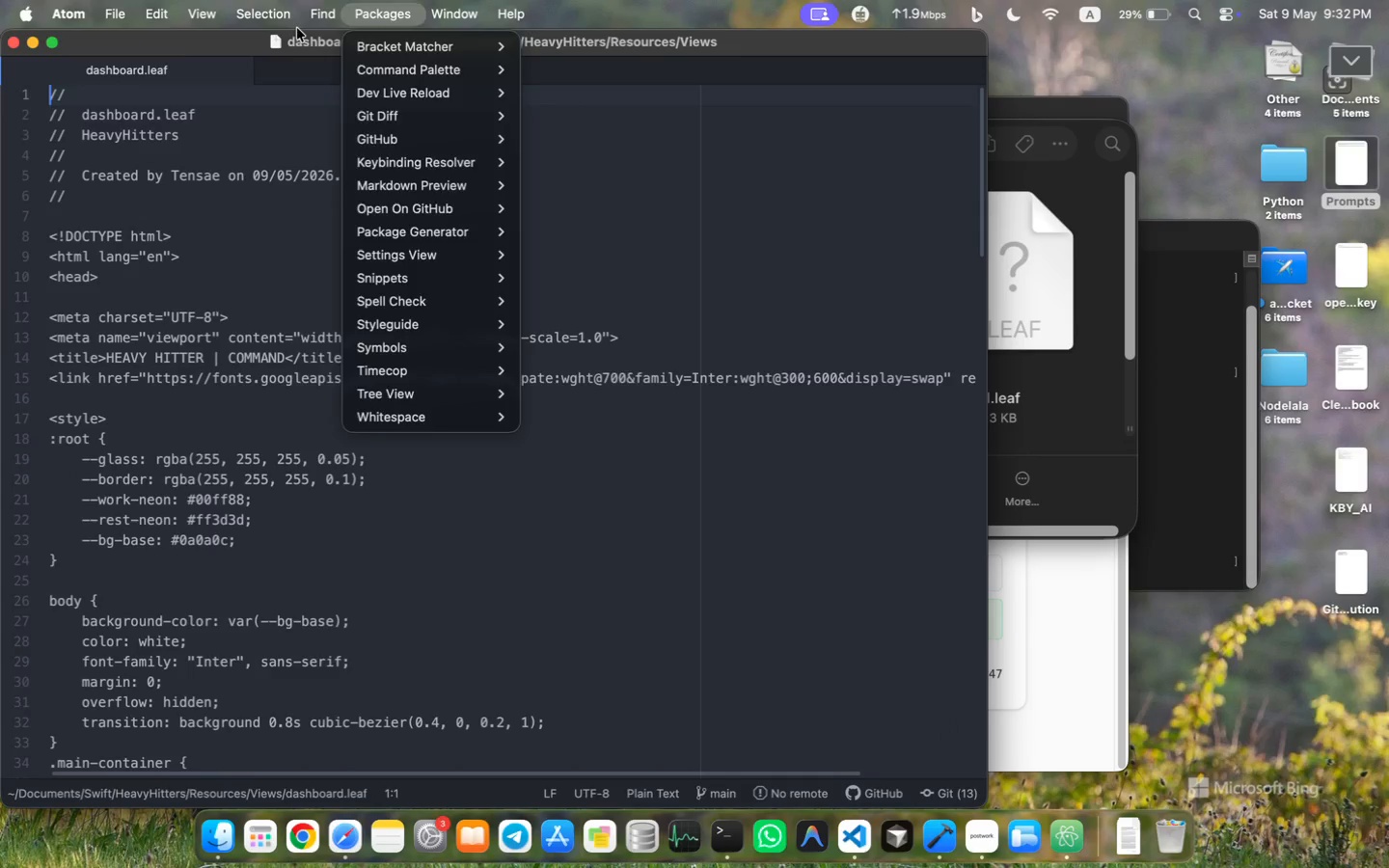 
double_click([108, 11])
 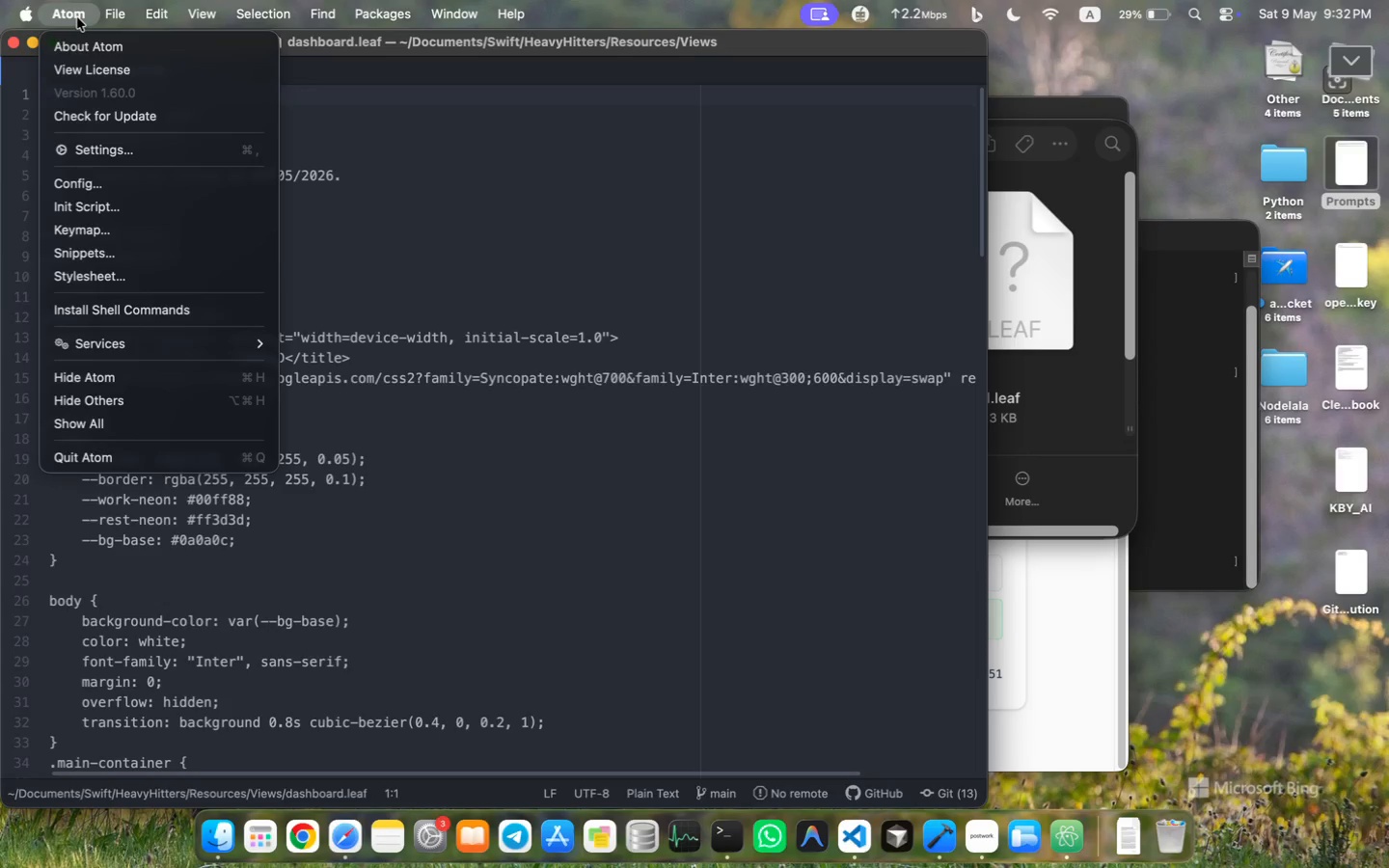 
left_click([96, 146])
 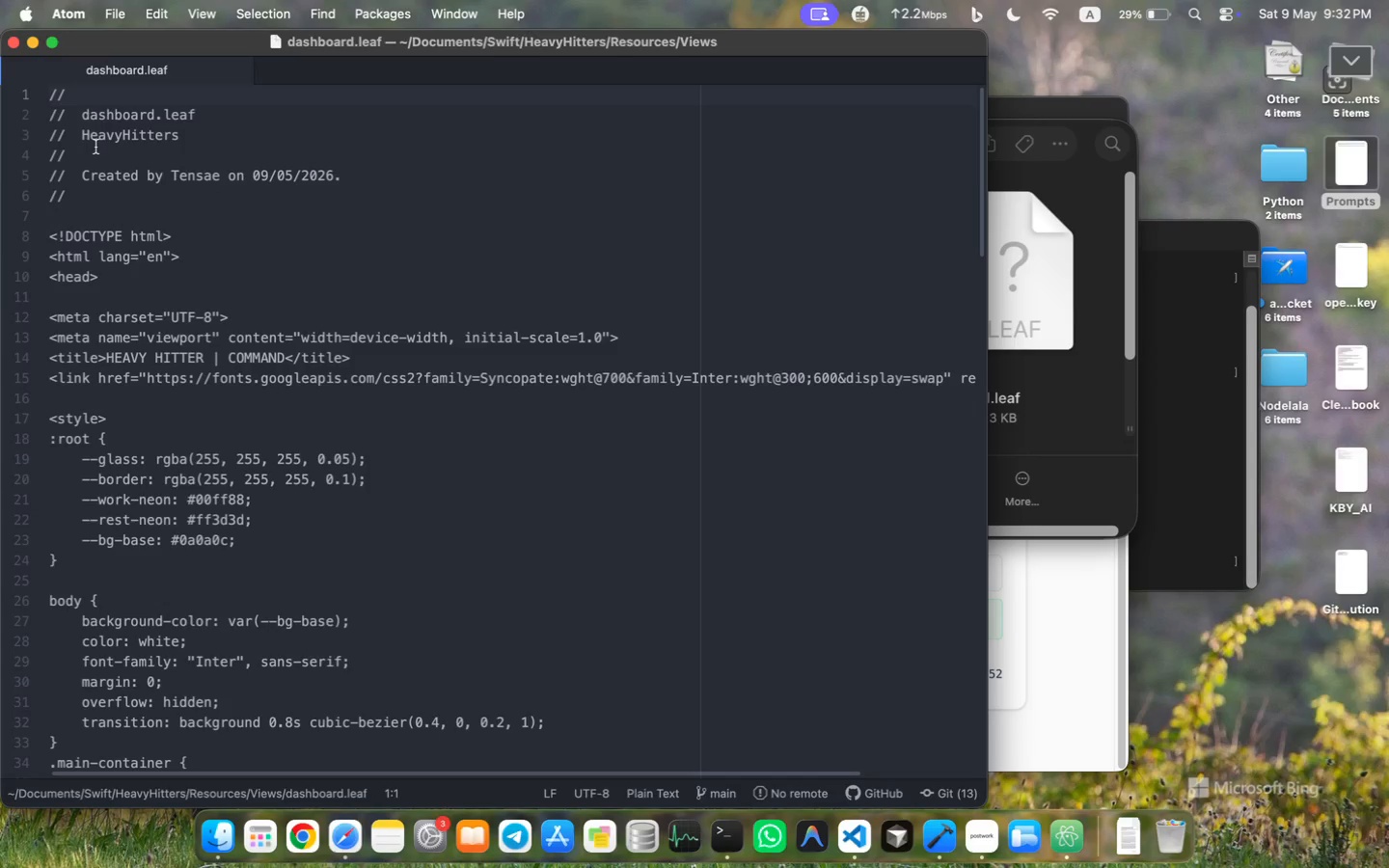 
mouse_move([139, 140])
 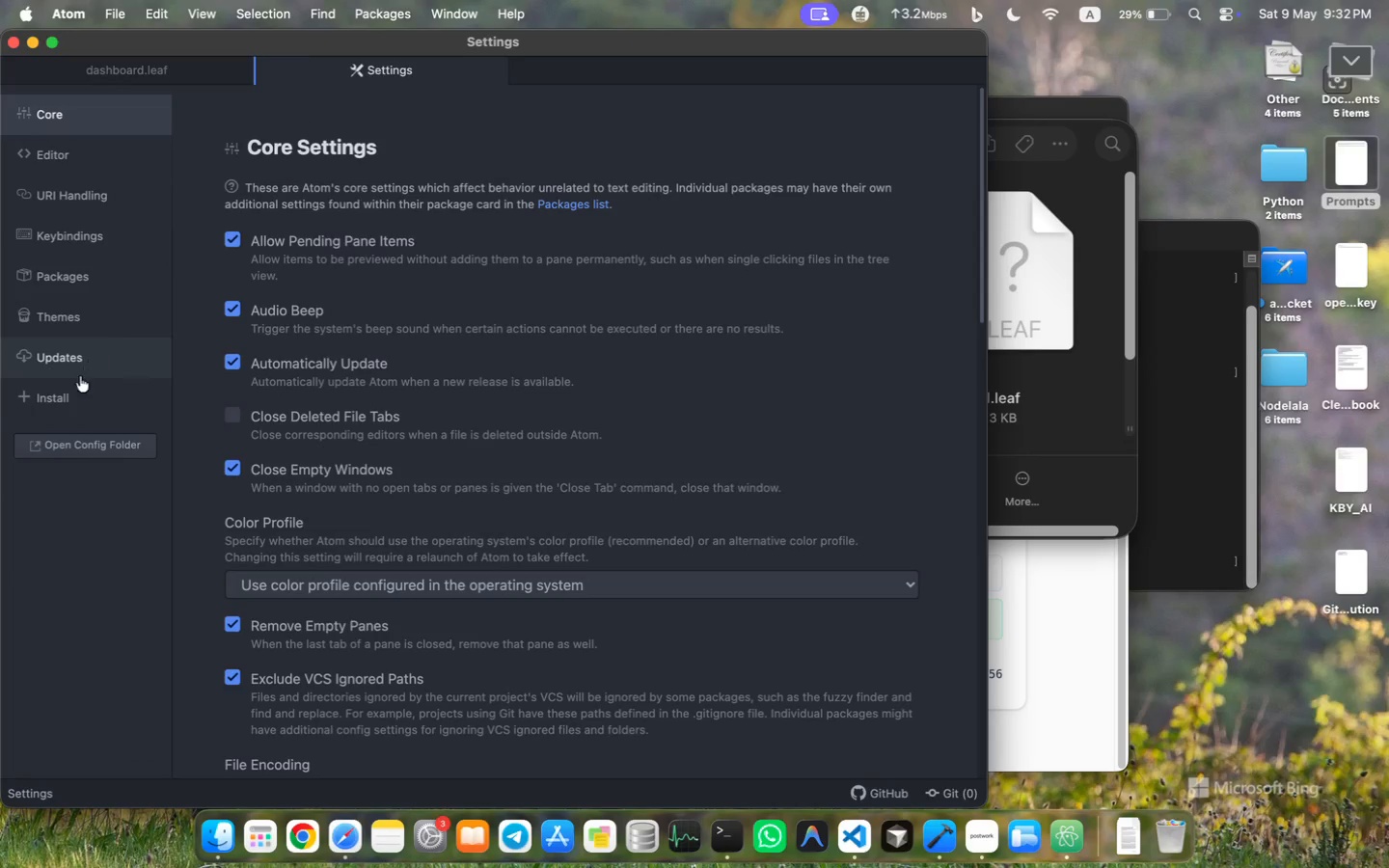 
left_click([67, 405])
 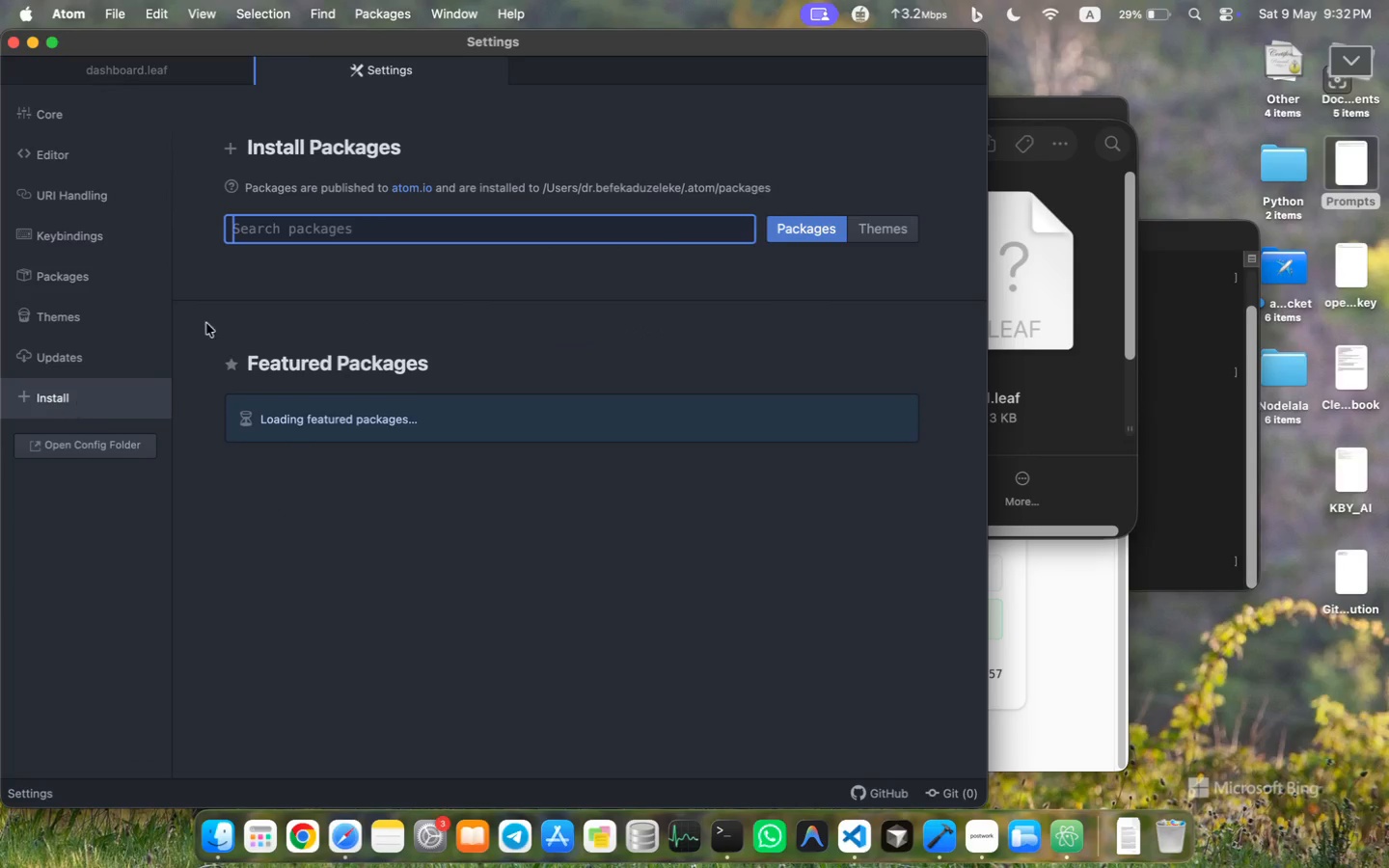 
type(language-leaf)
 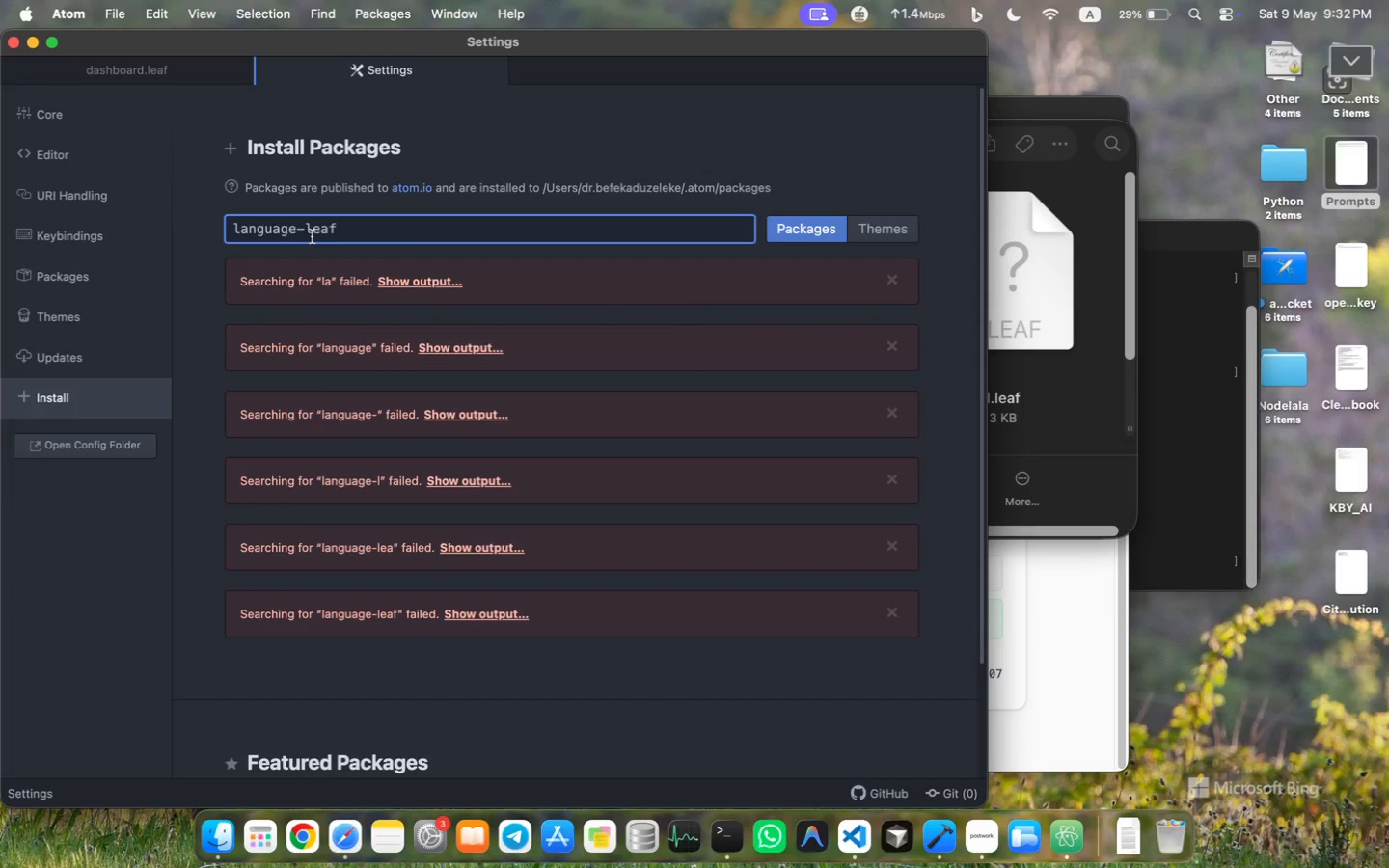 
wait(7.26)
 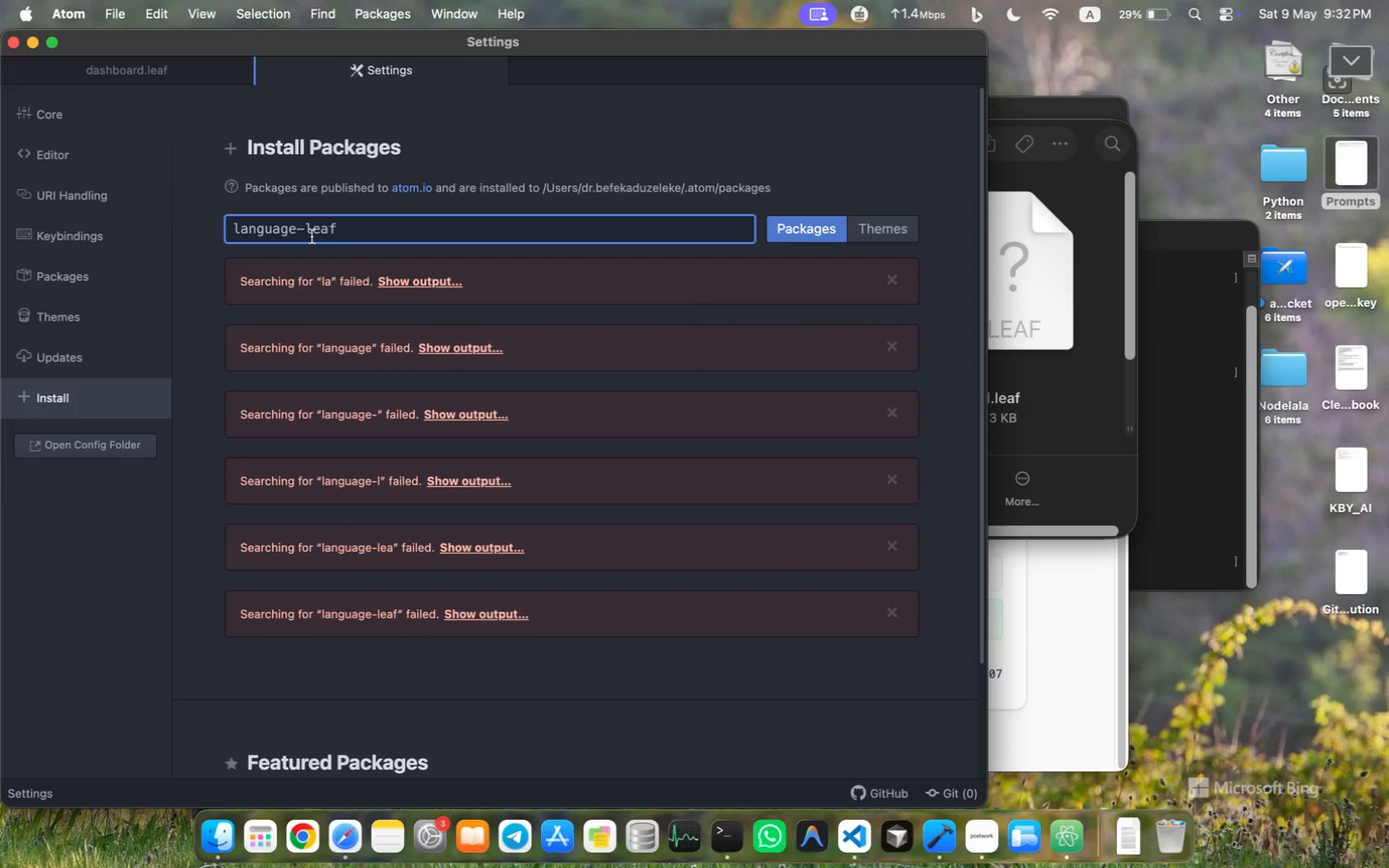 
left_click([812, 221])
 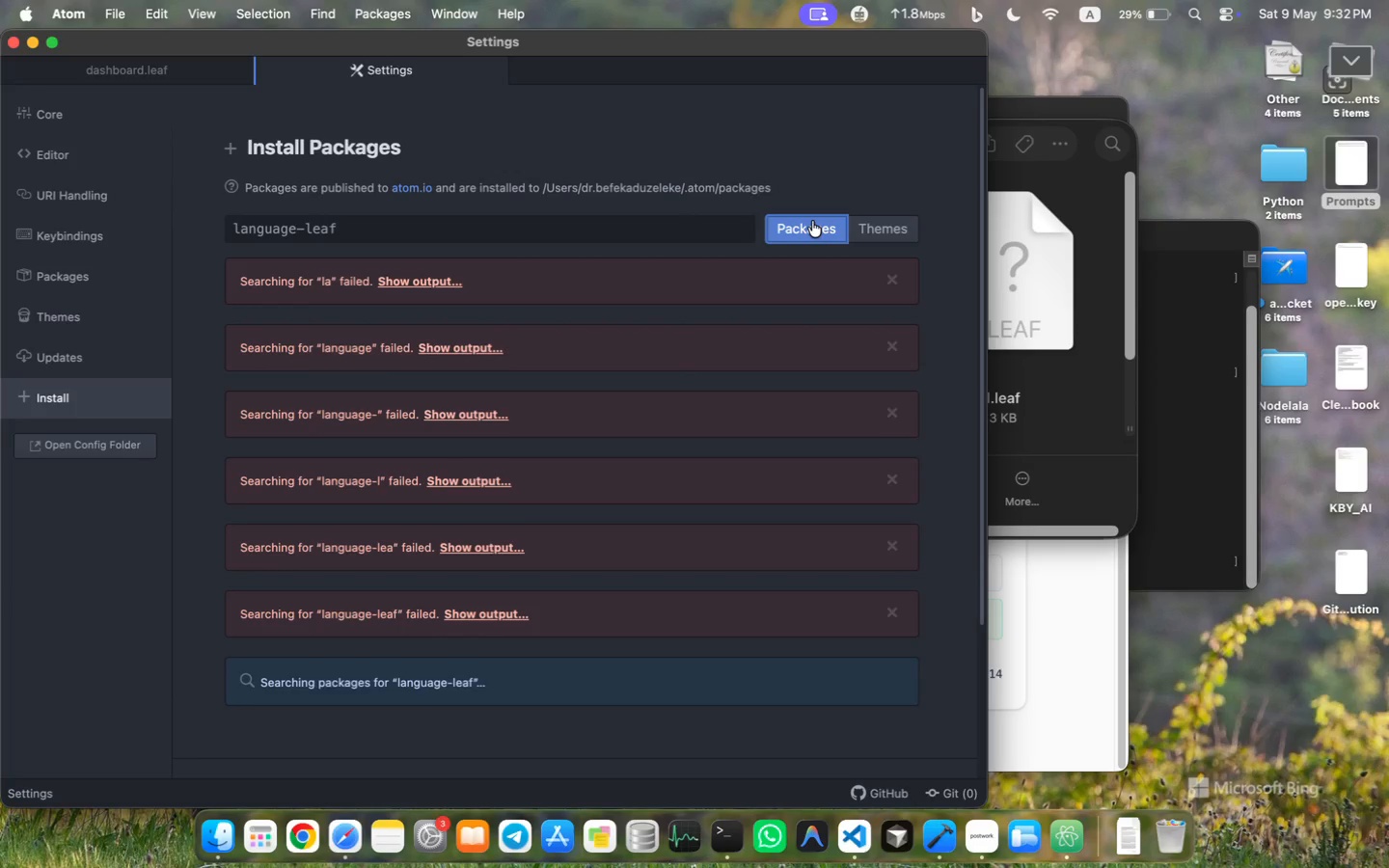 
scroll: coordinate [607, 651], scroll_direction: down, amount: 9.0
 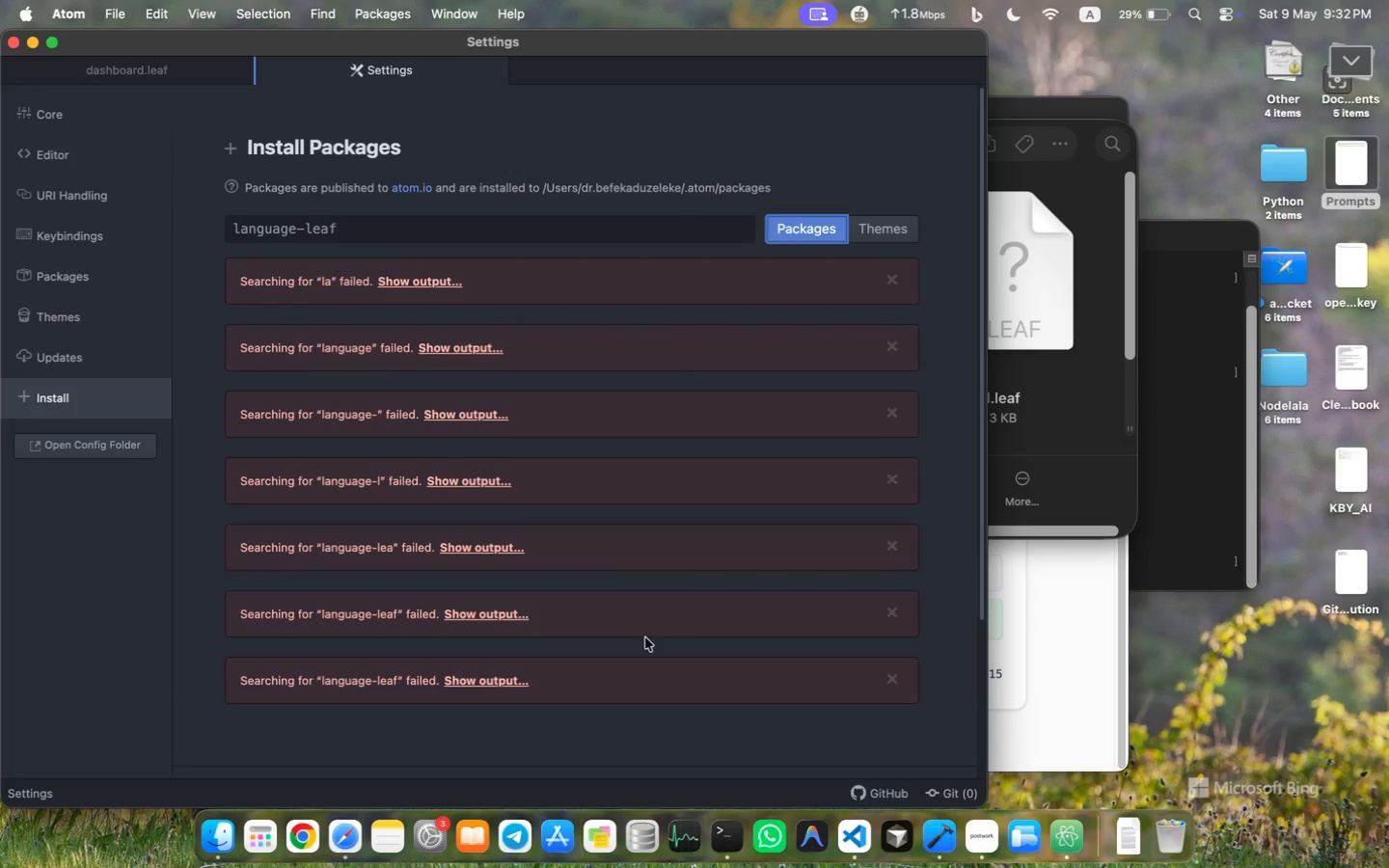 
scroll: coordinate [442, 522], scroll_direction: up, amount: 26.0
 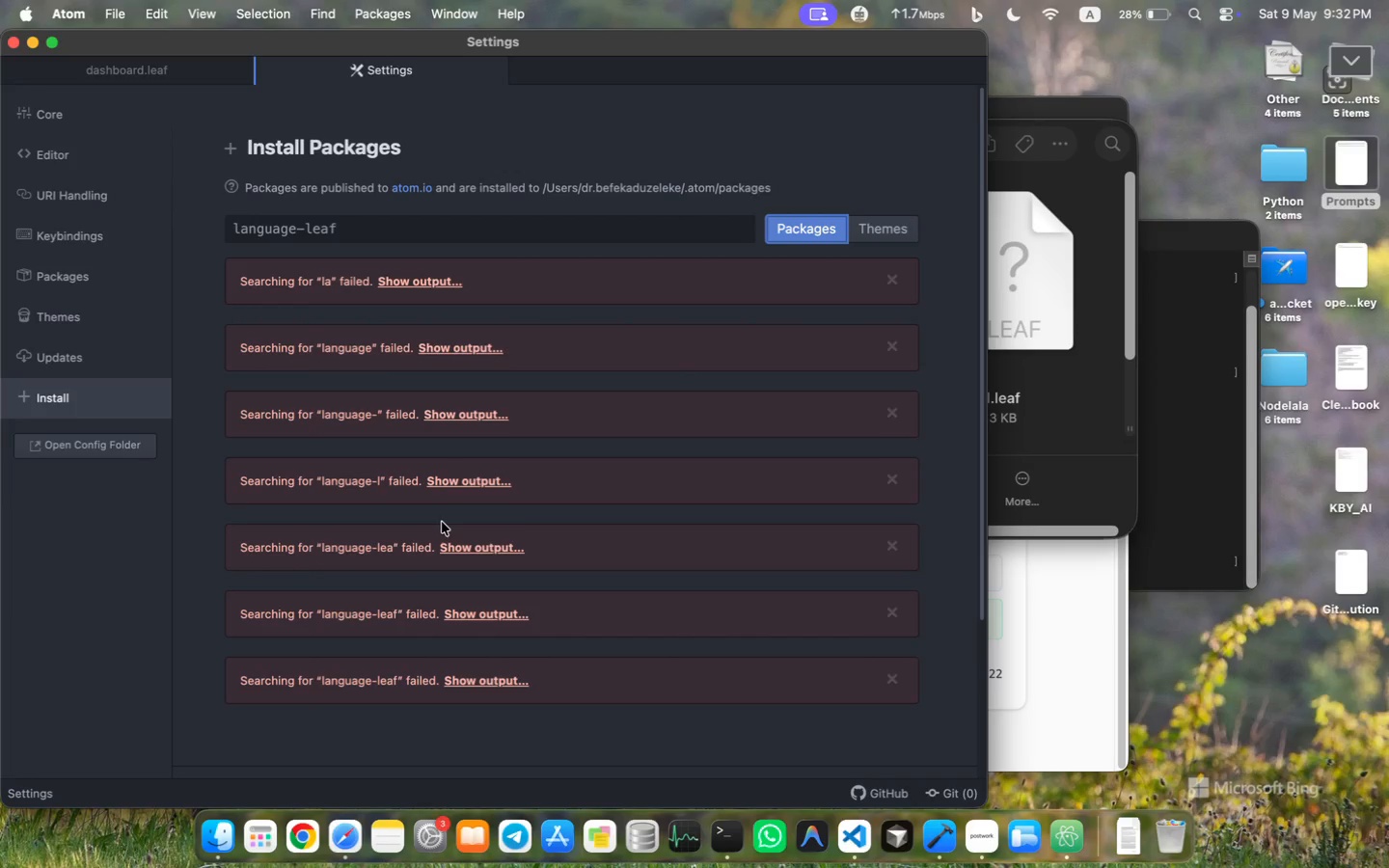 
wait(7.89)
 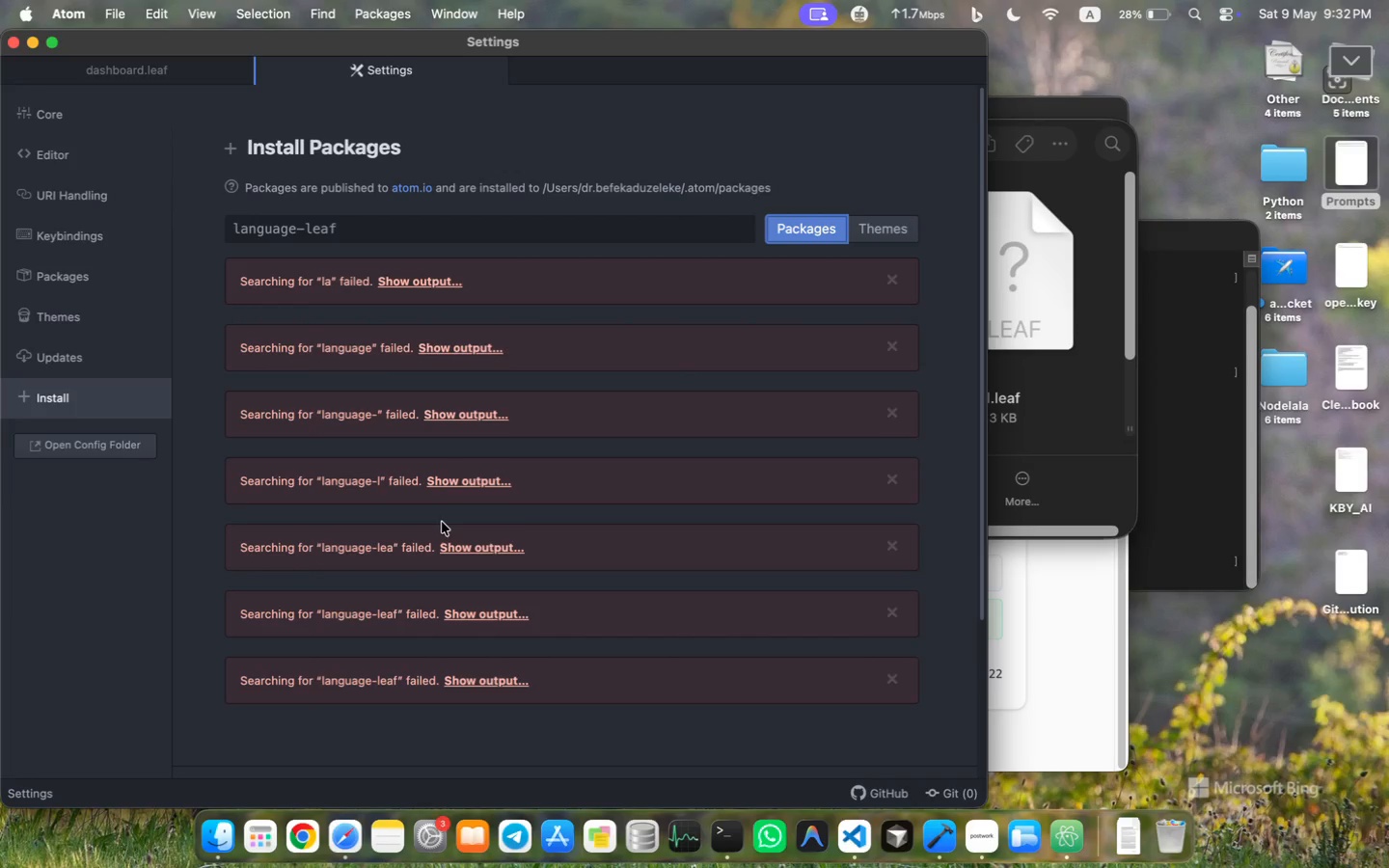 
double_click([892, 282])
 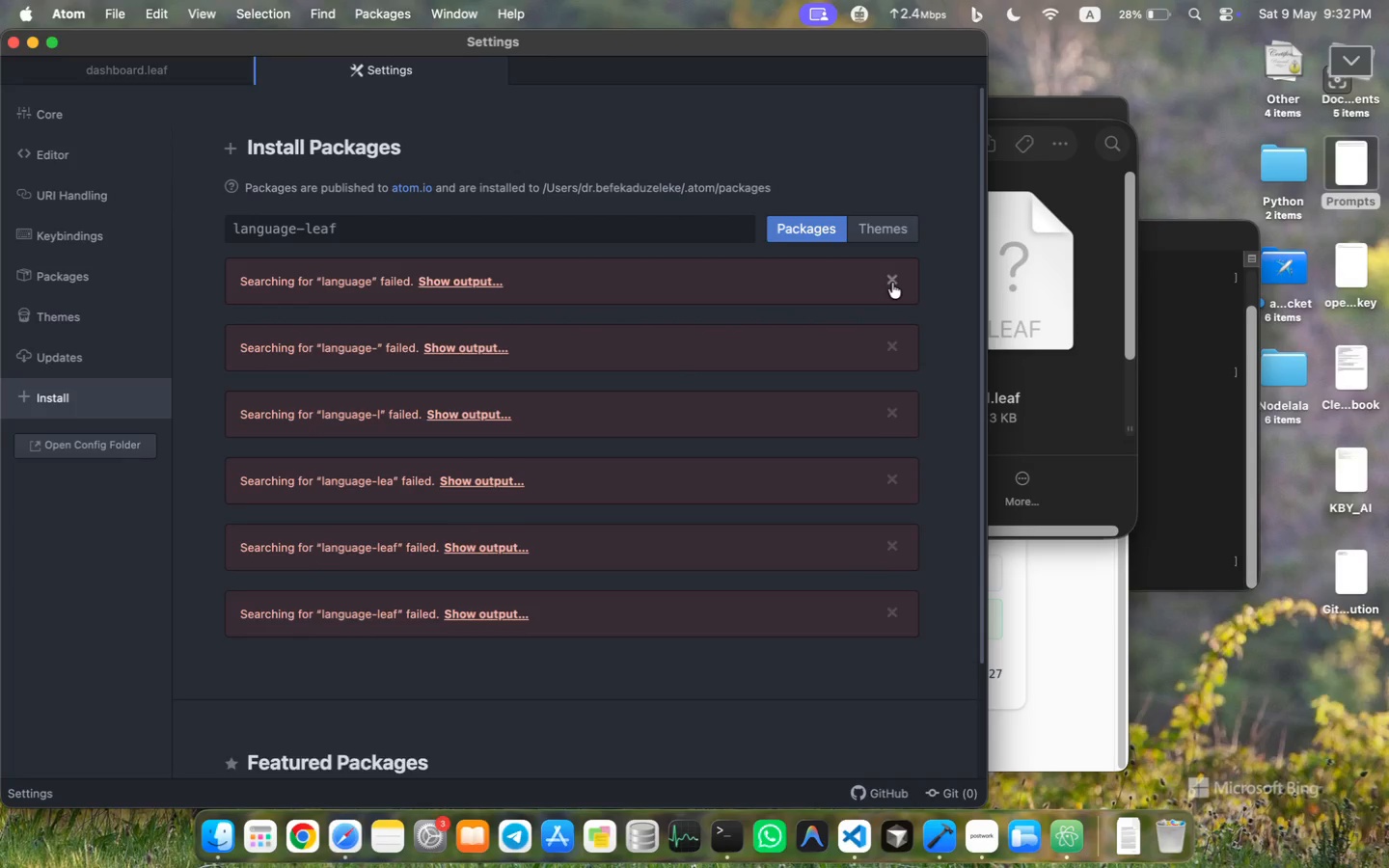 
triple_click([892, 282])
 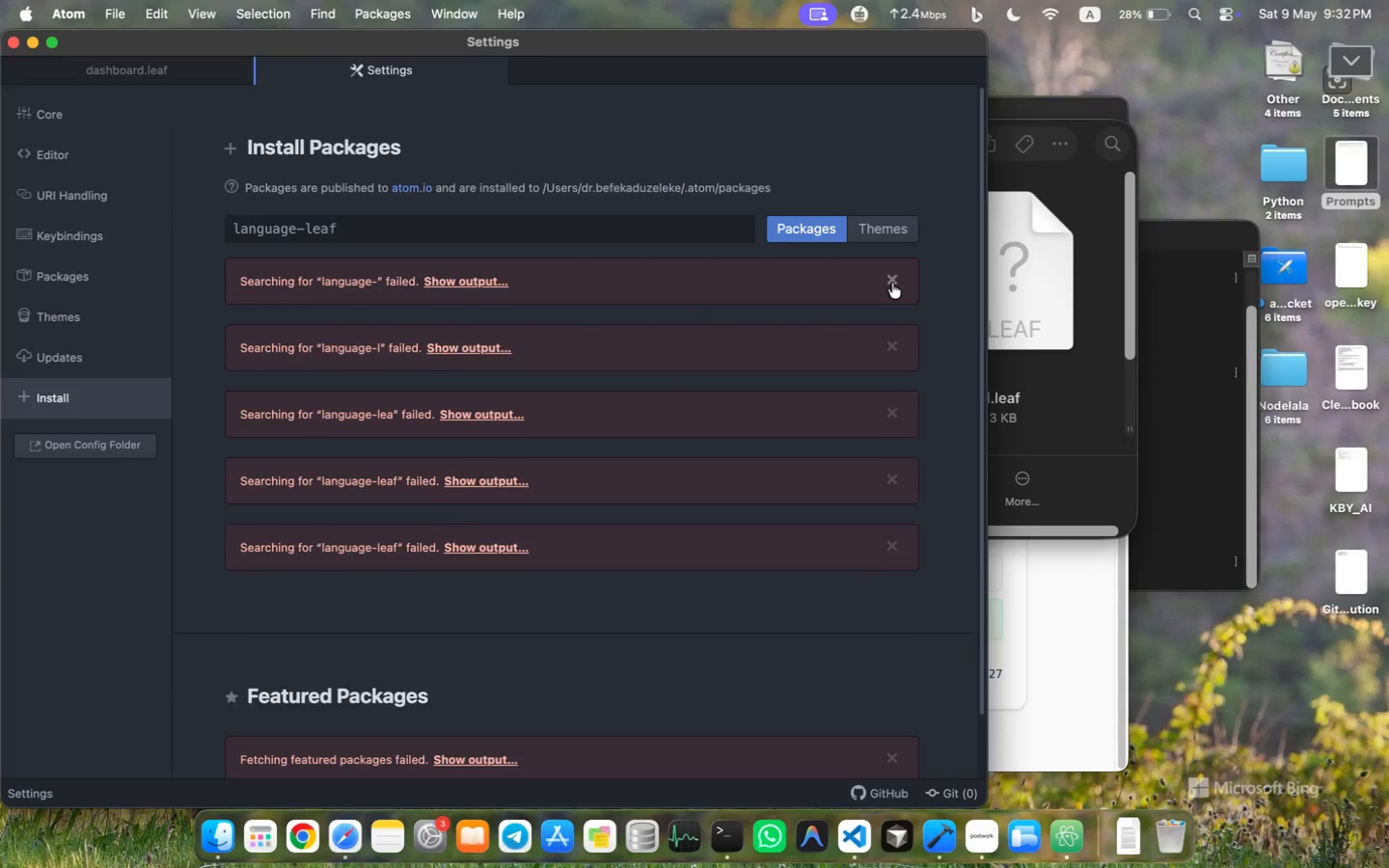 
triple_click([892, 282])
 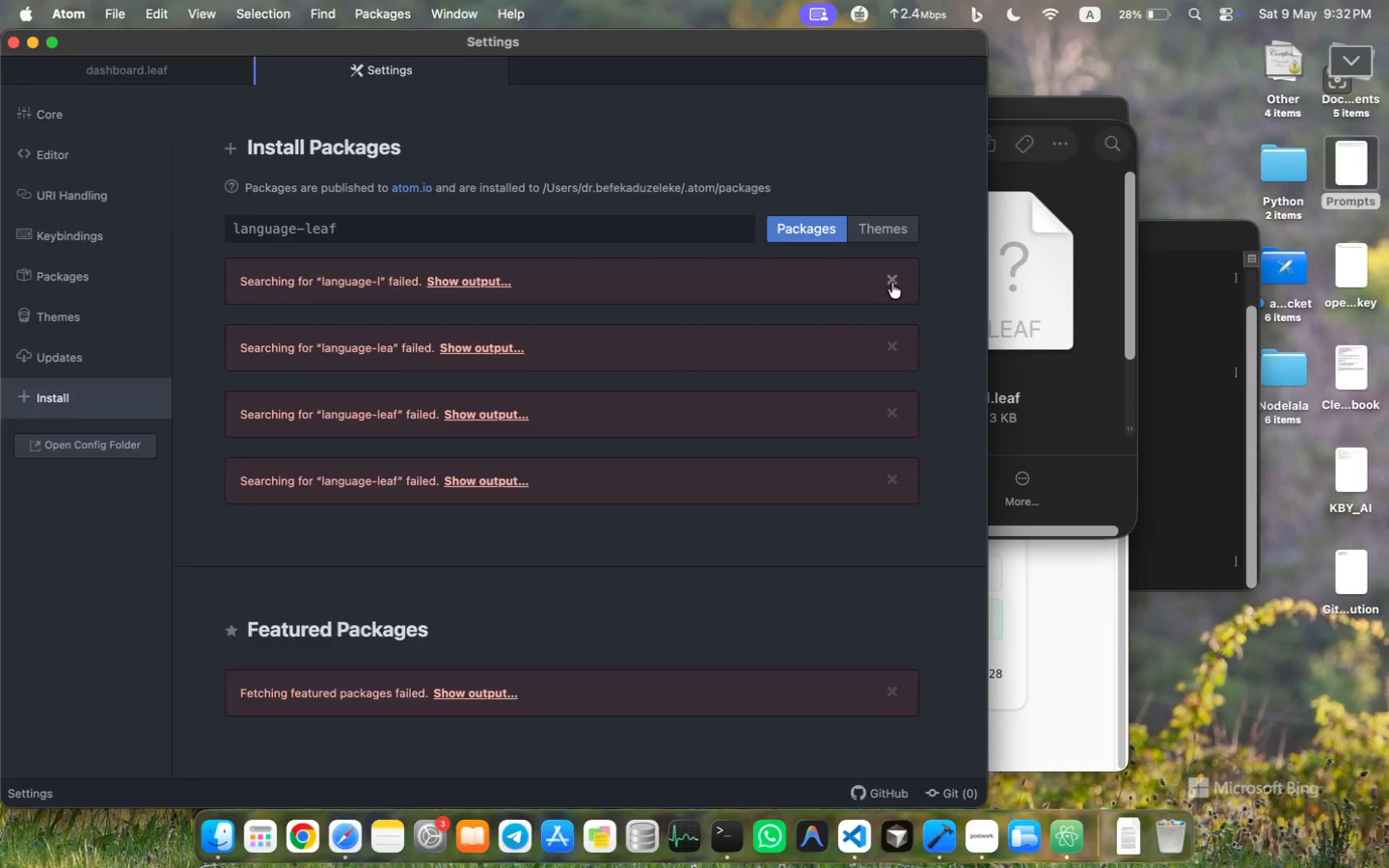 
triple_click([892, 282])
 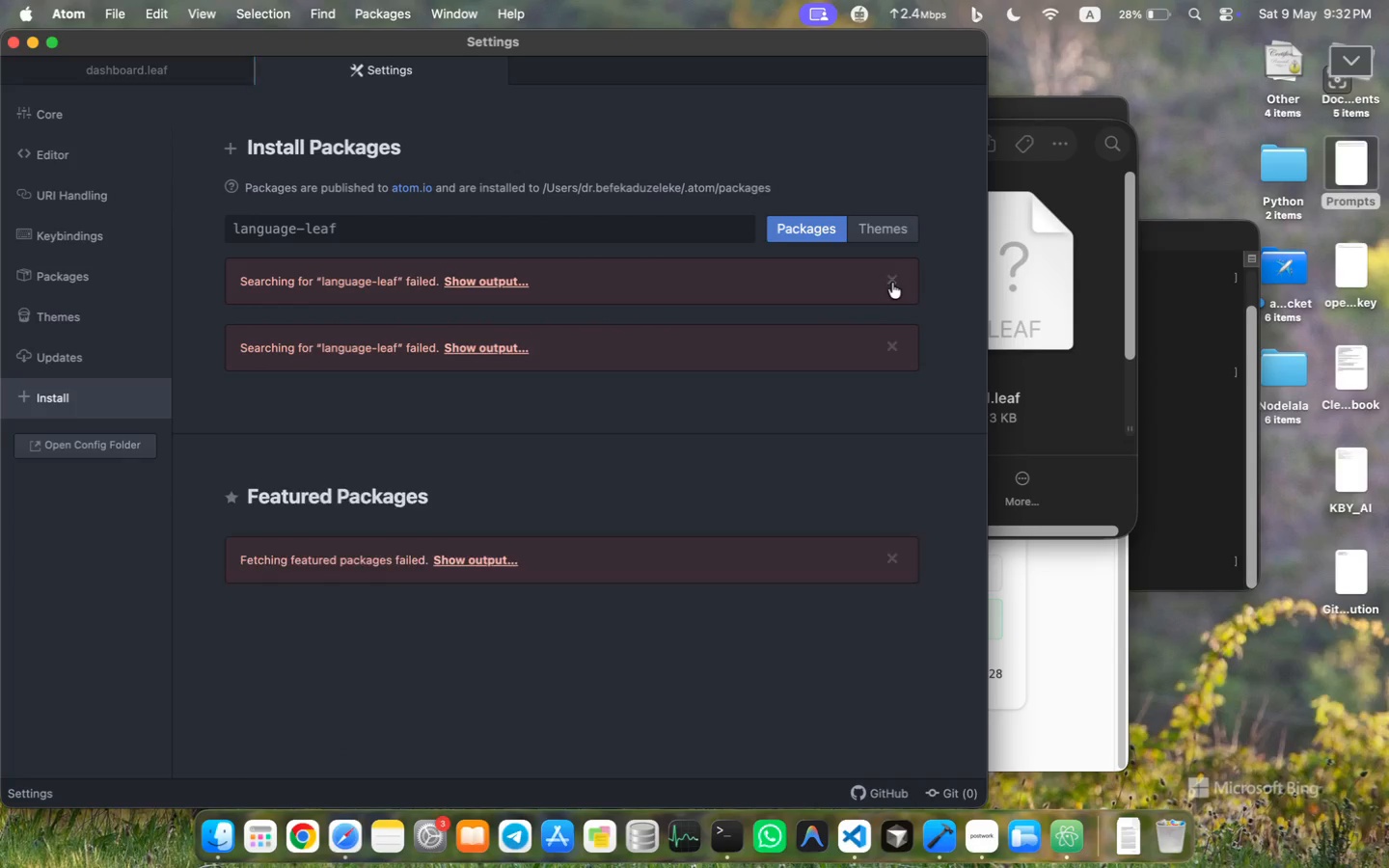 
triple_click([892, 282])
 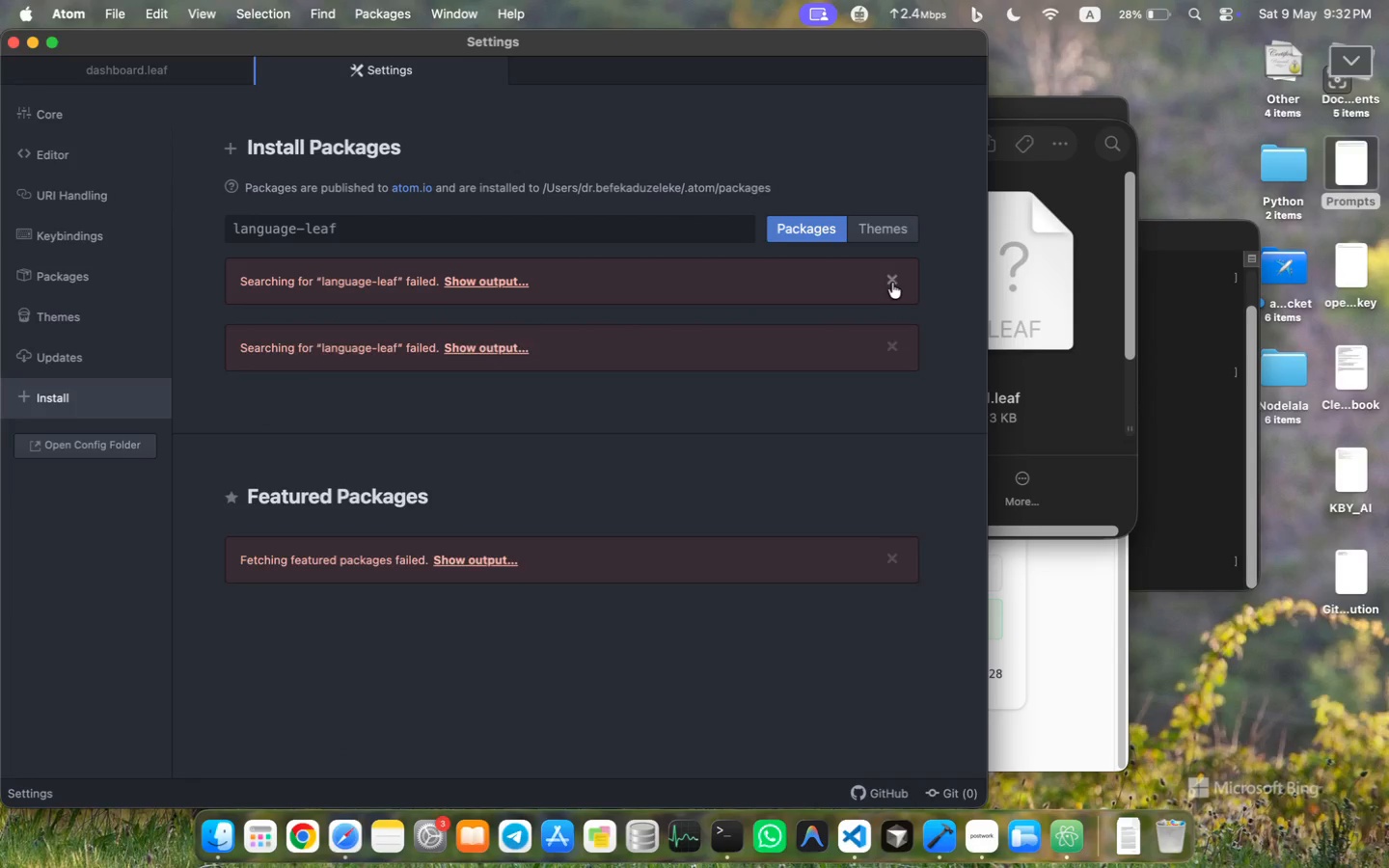 
triple_click([892, 282])